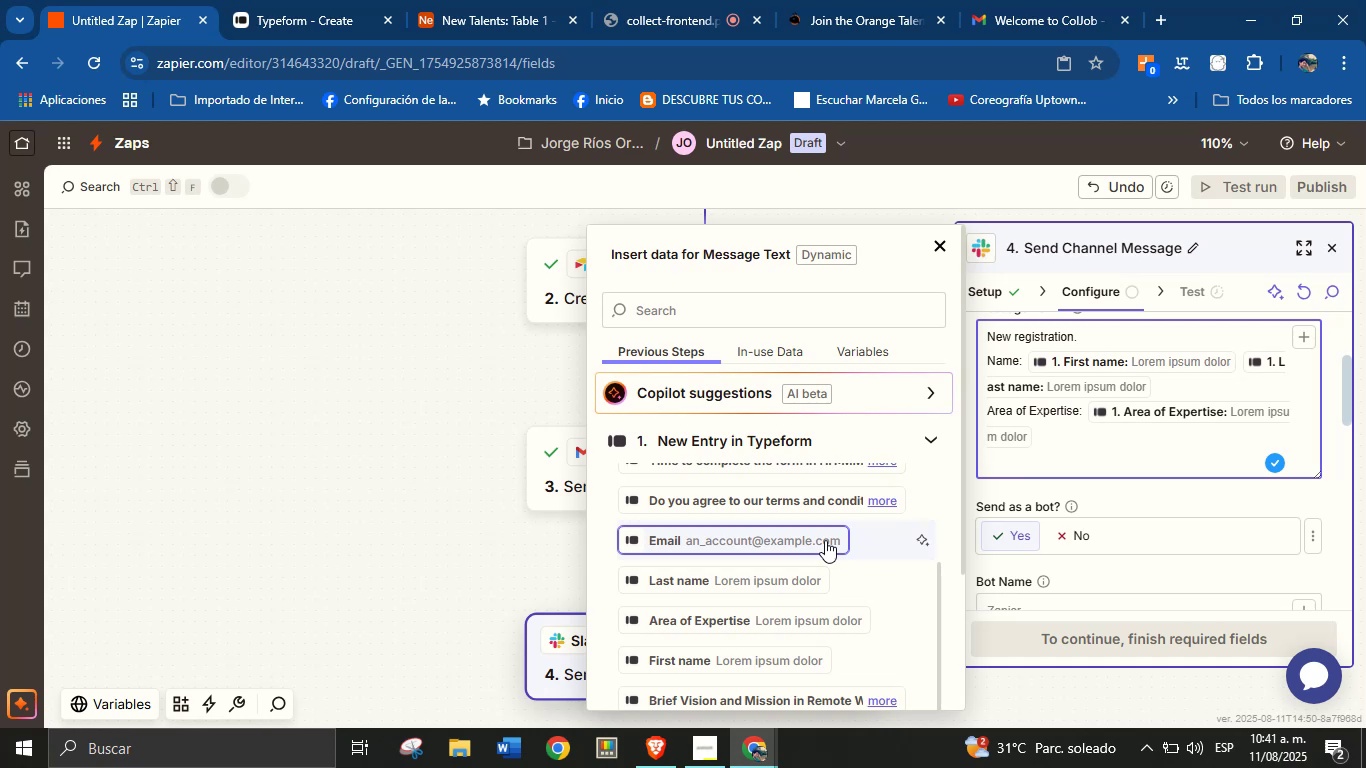 
wait(44.3)
 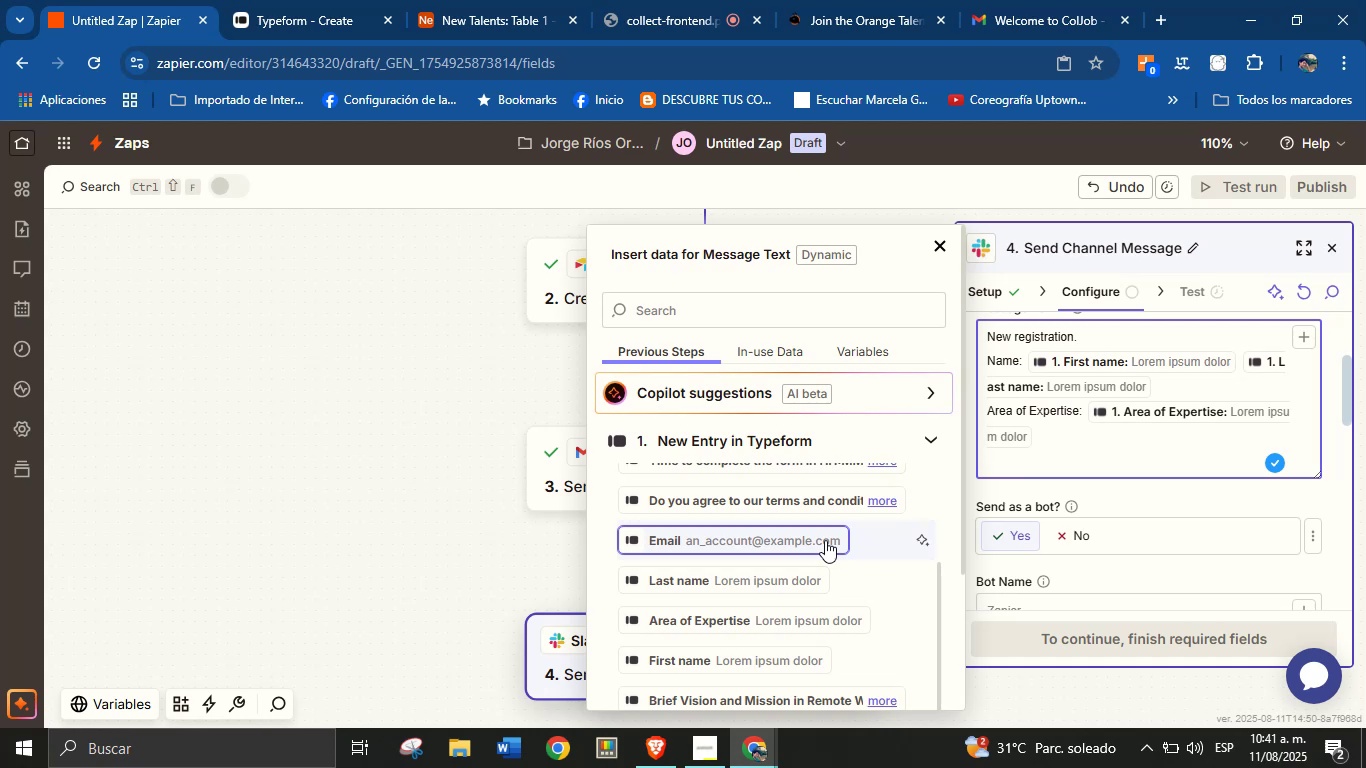 
scroll: coordinate [778, 539], scroll_direction: down, amount: 2.0
 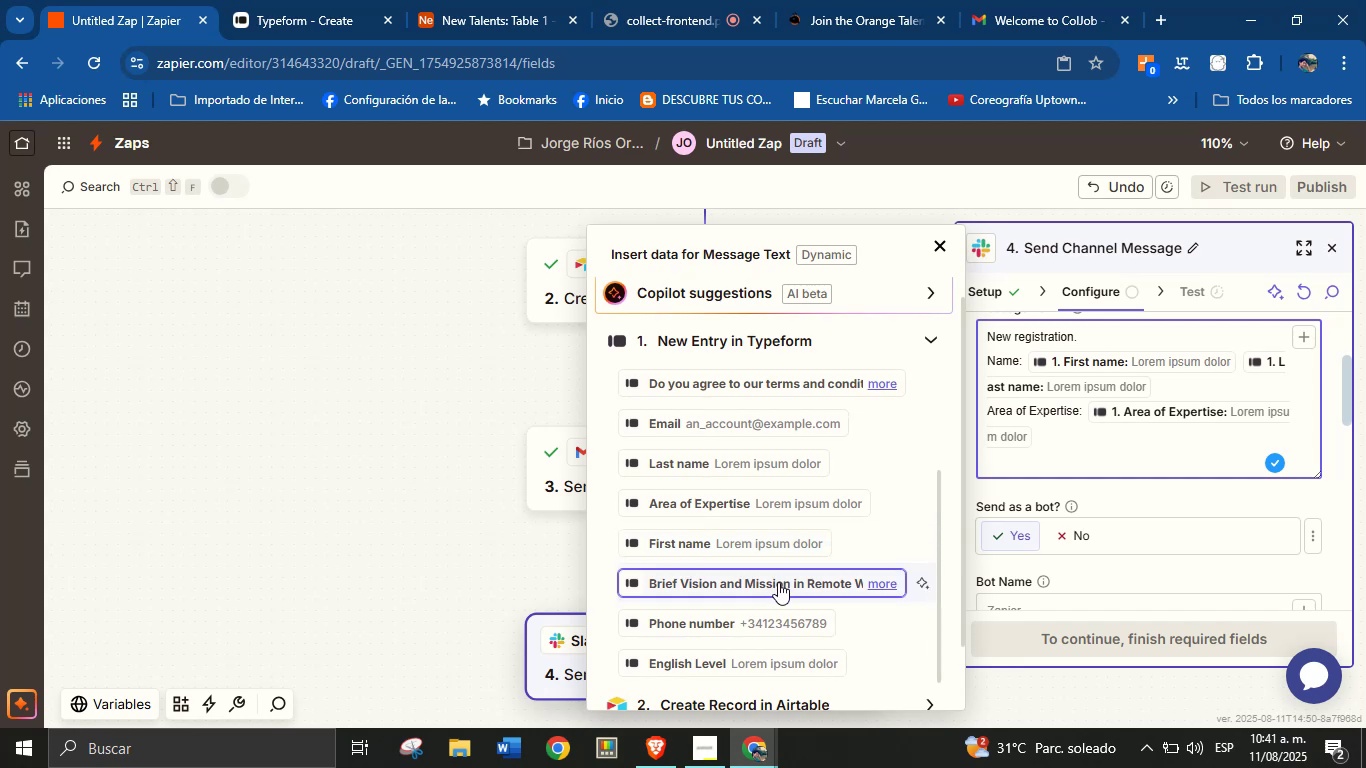 
wait(5.43)
 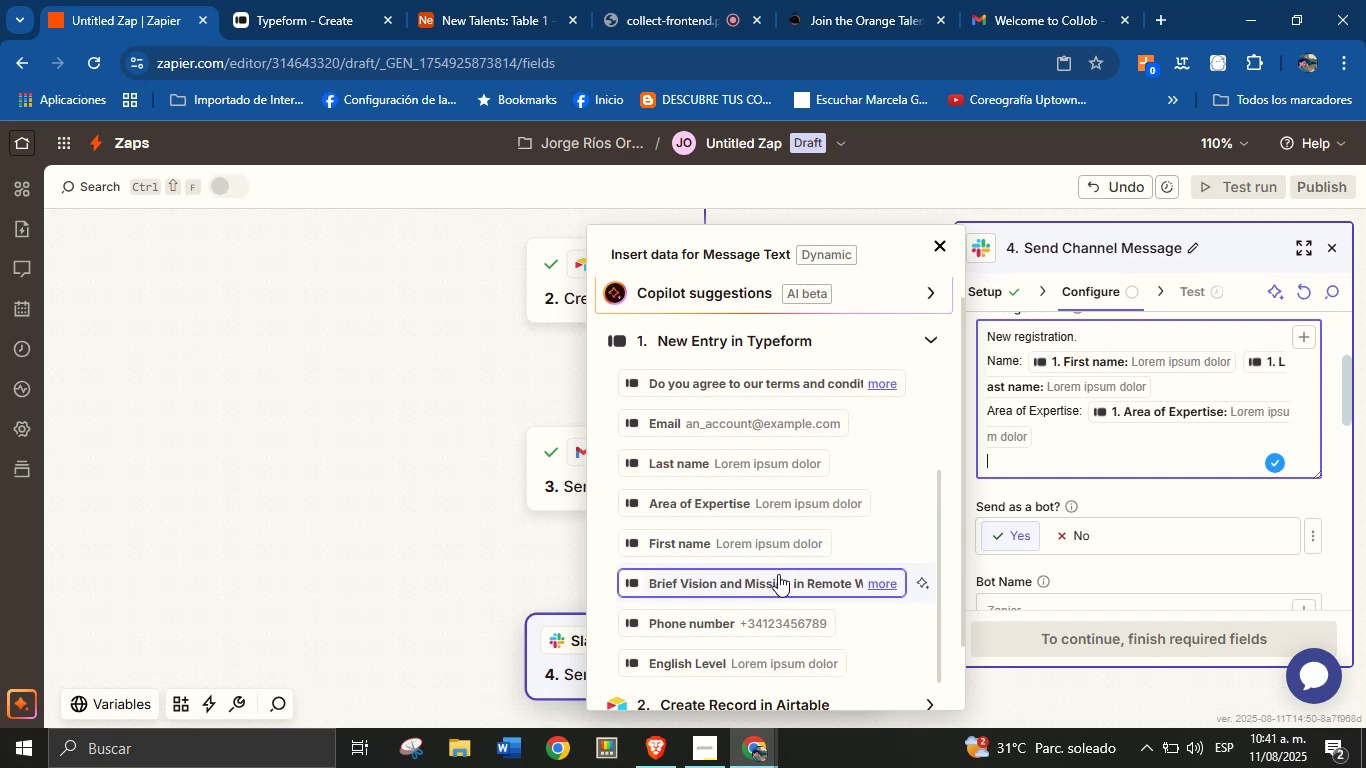 
type(vision> )
 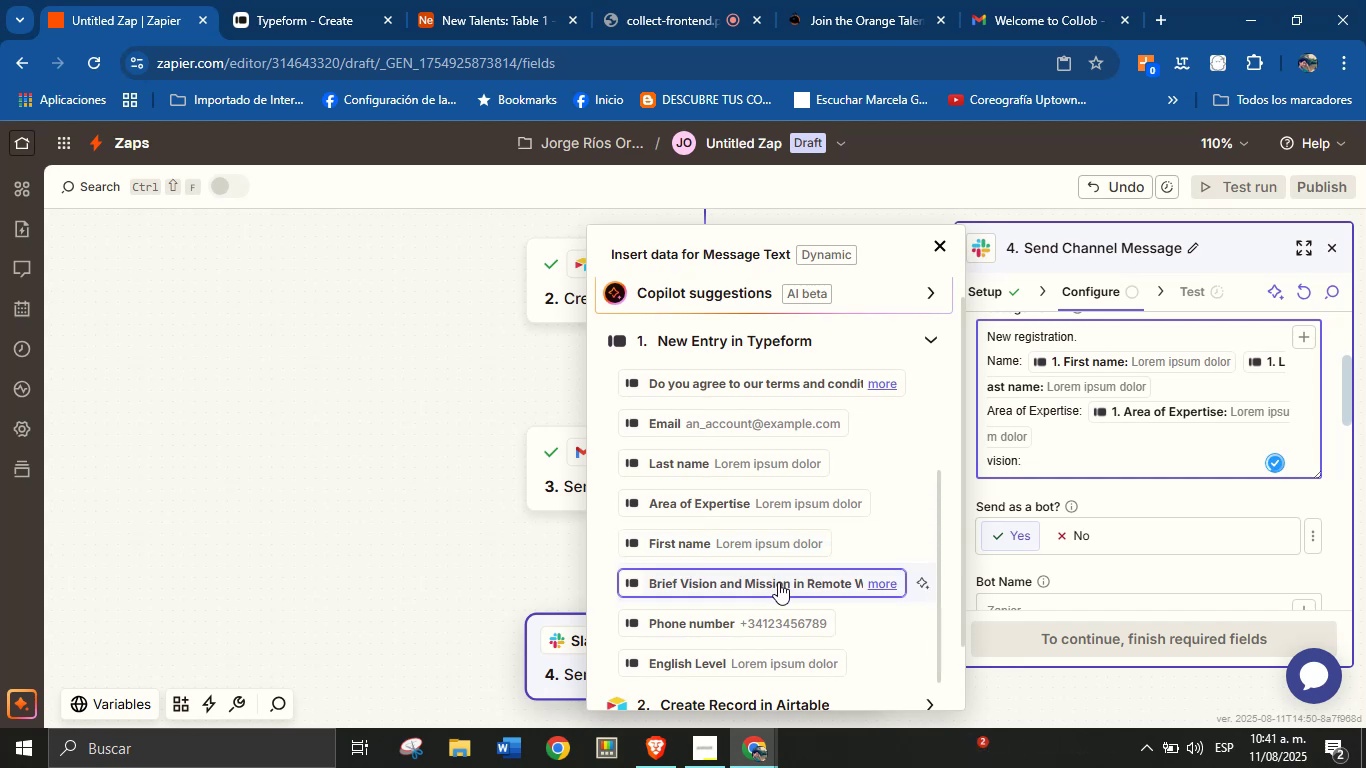 
left_click([778, 582])
 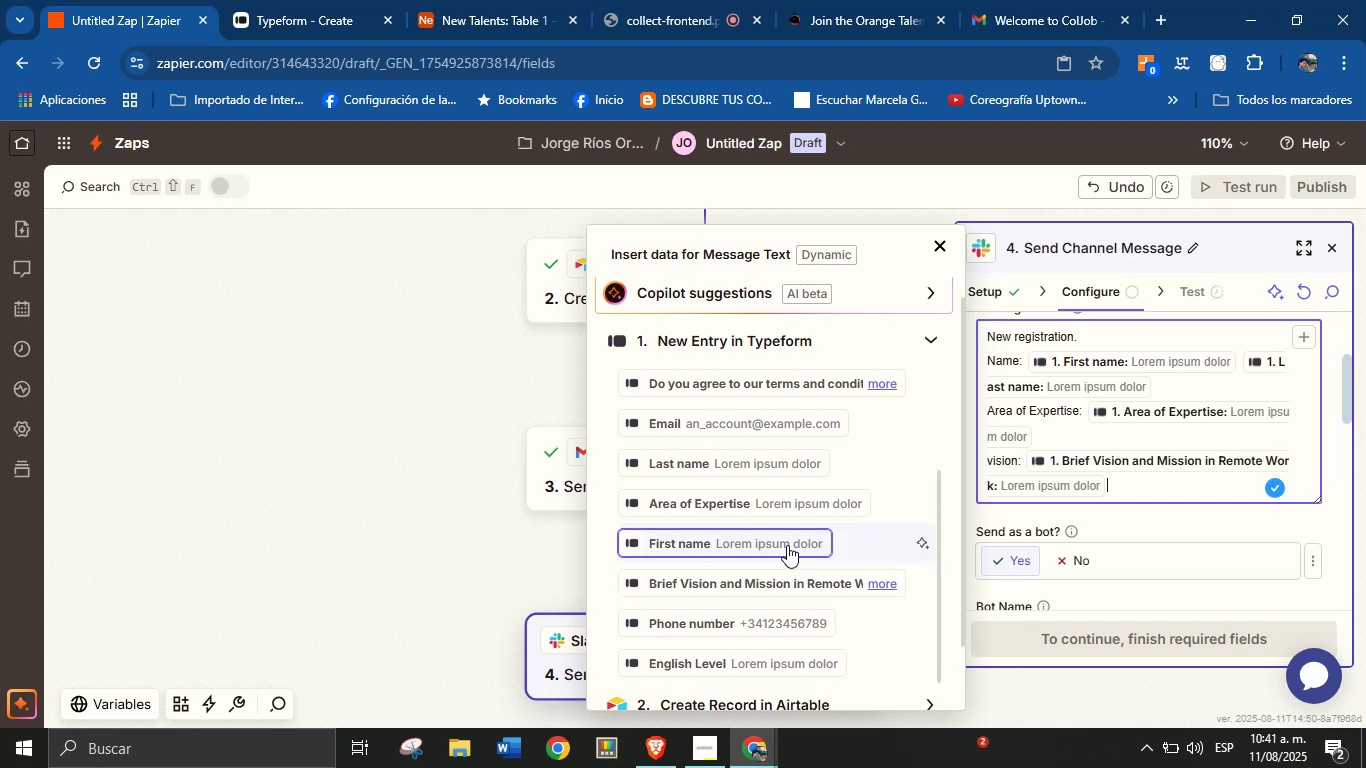 
scroll: coordinate [785, 499], scroll_direction: down, amount: 2.0
 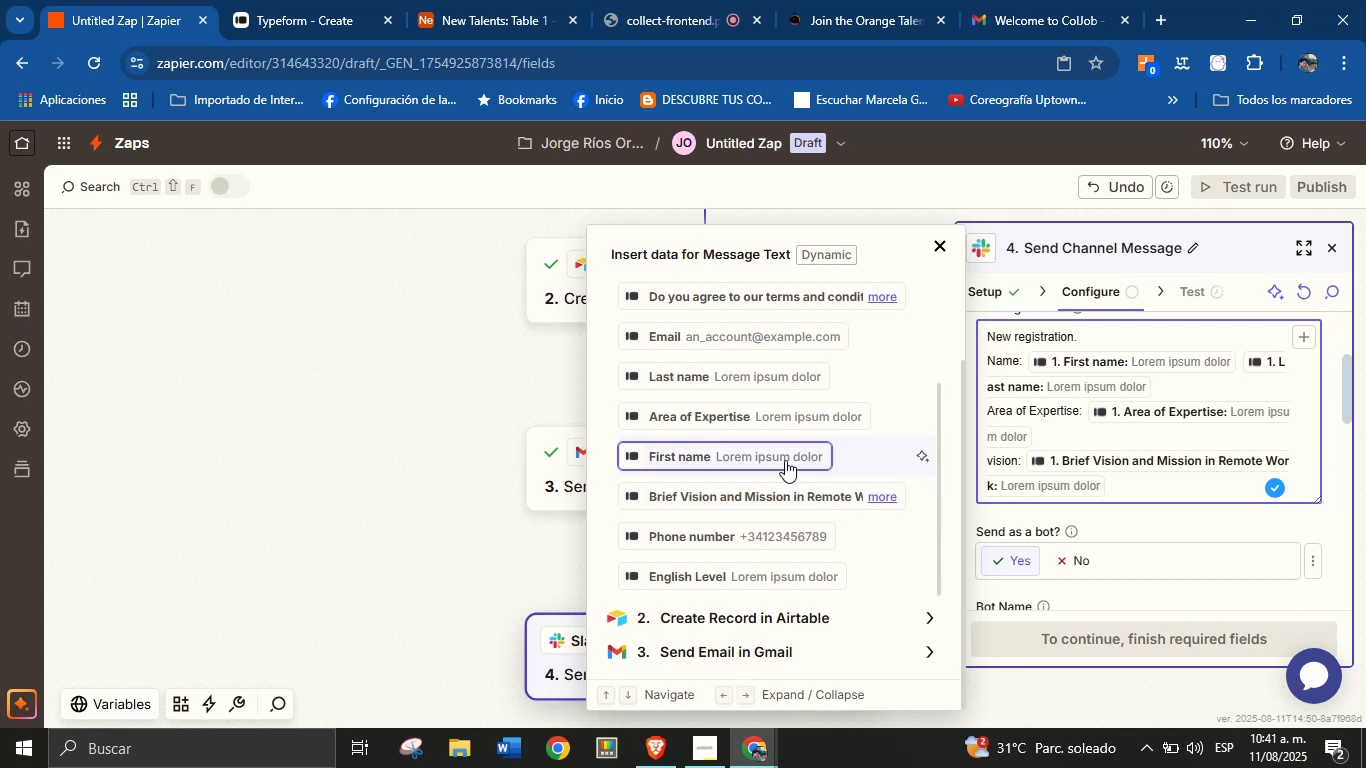 
key(Enter)
 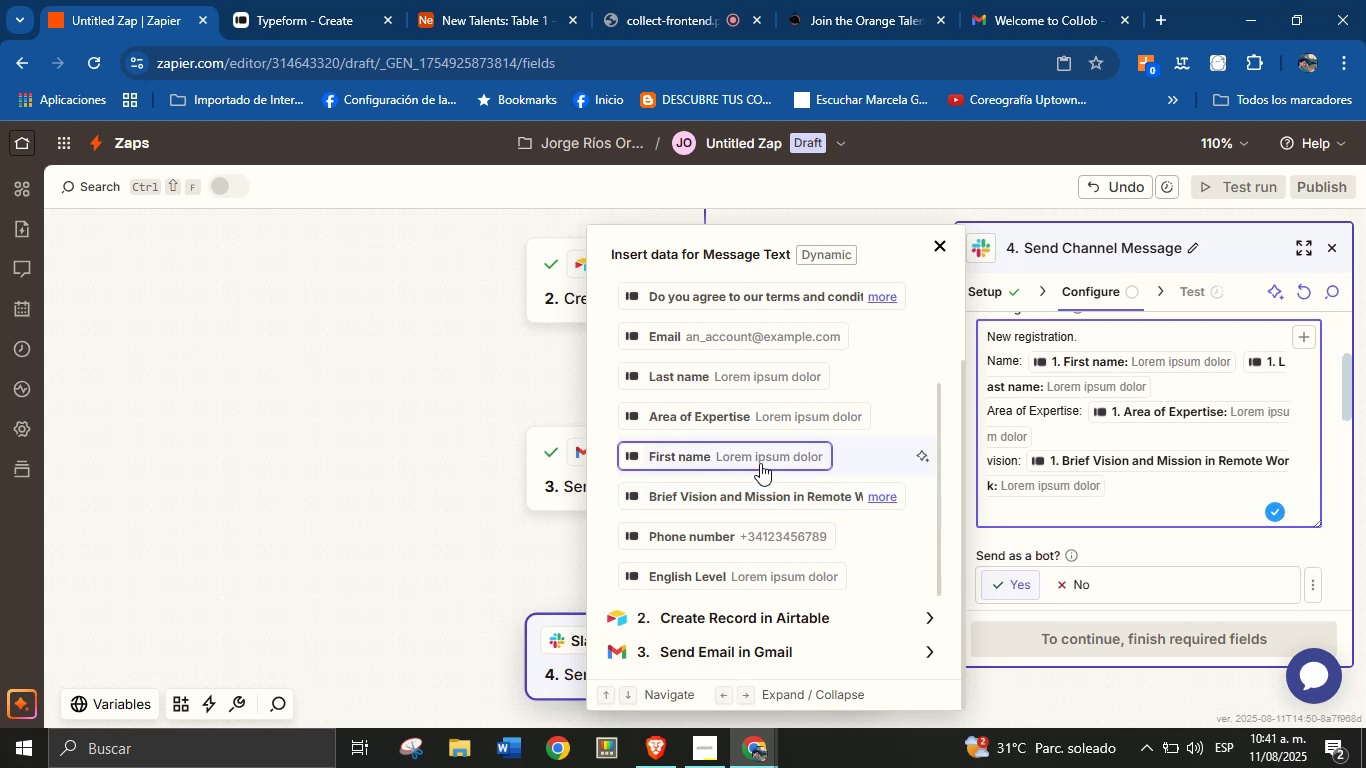 
scroll: coordinate [741, 506], scroll_direction: up, amount: 1.0
 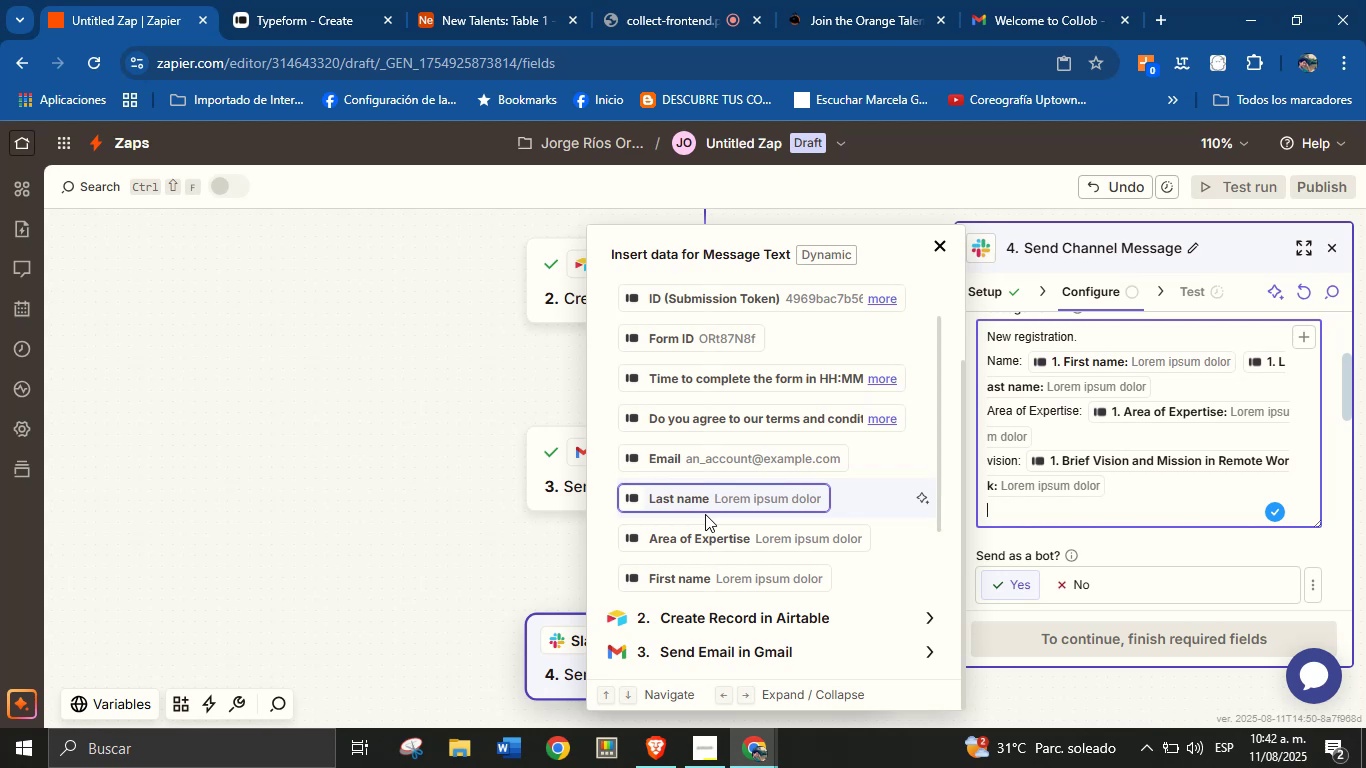 
wait(23.87)
 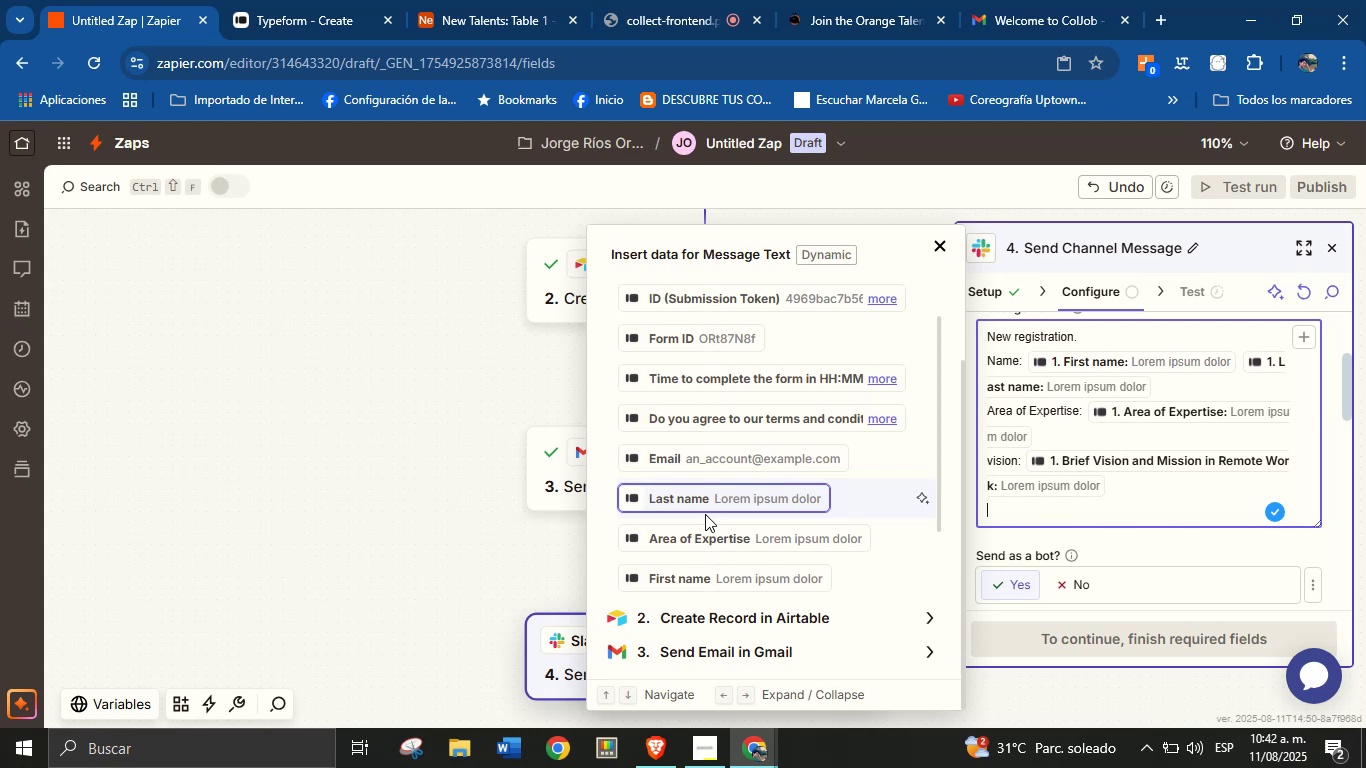 
scroll: coordinate [766, 447], scroll_direction: down, amount: 1.0
 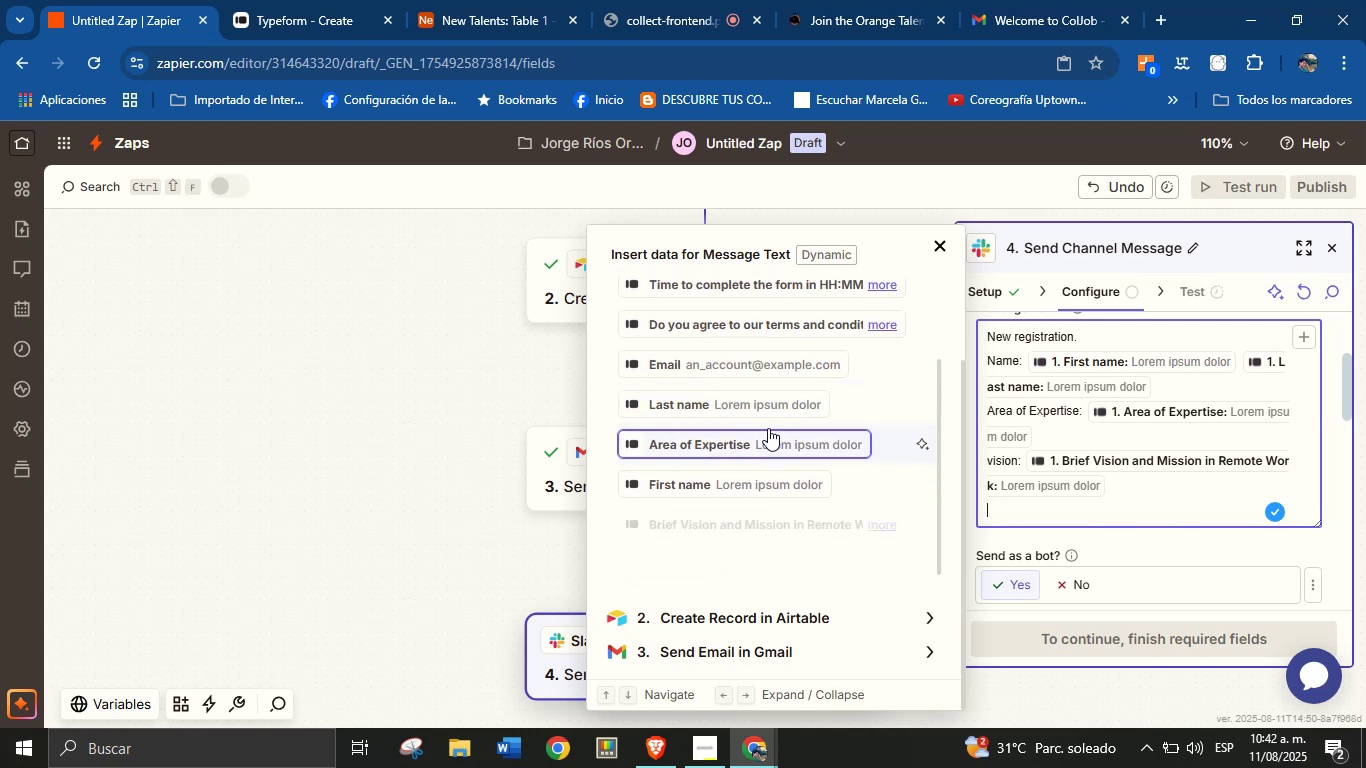 
scroll: coordinate [769, 414], scroll_direction: up, amount: 1.0
 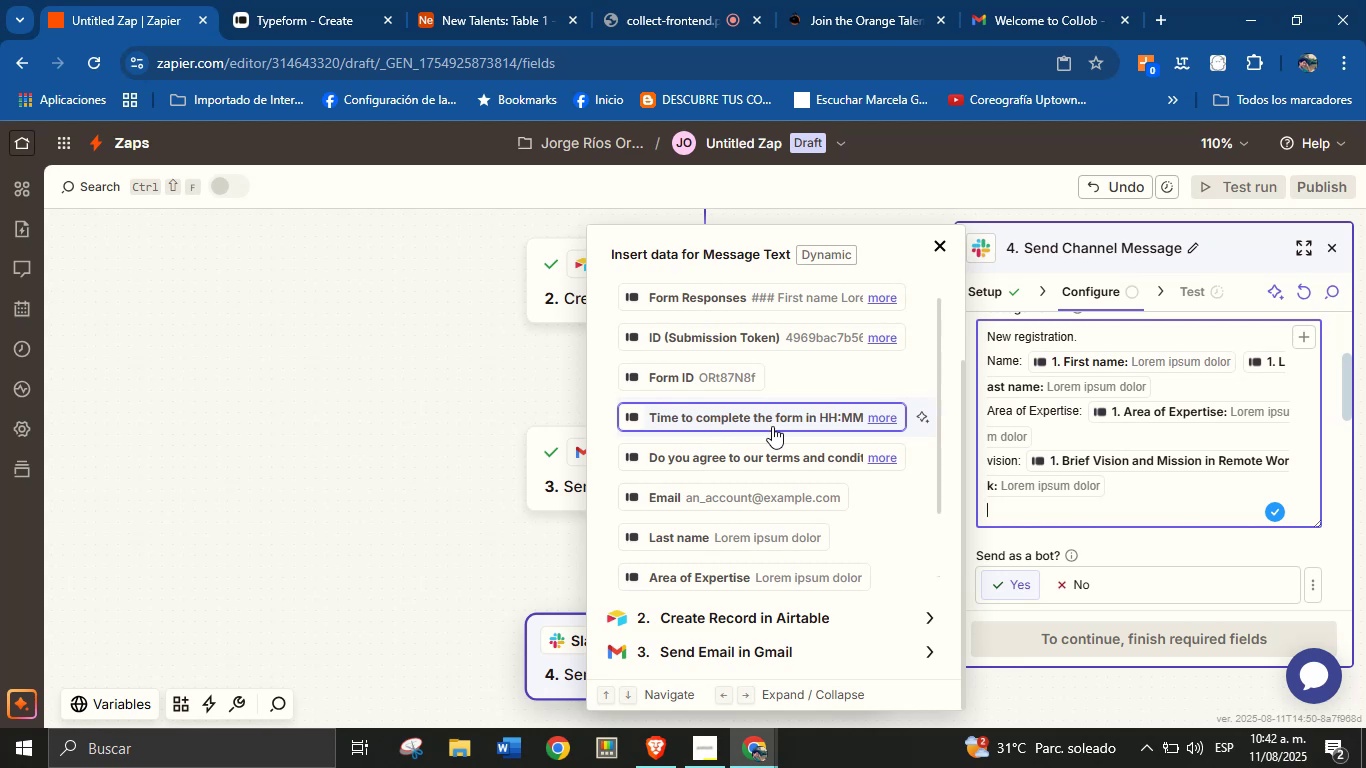 
scroll: coordinate [765, 401], scroll_direction: none, amount: 0.0
 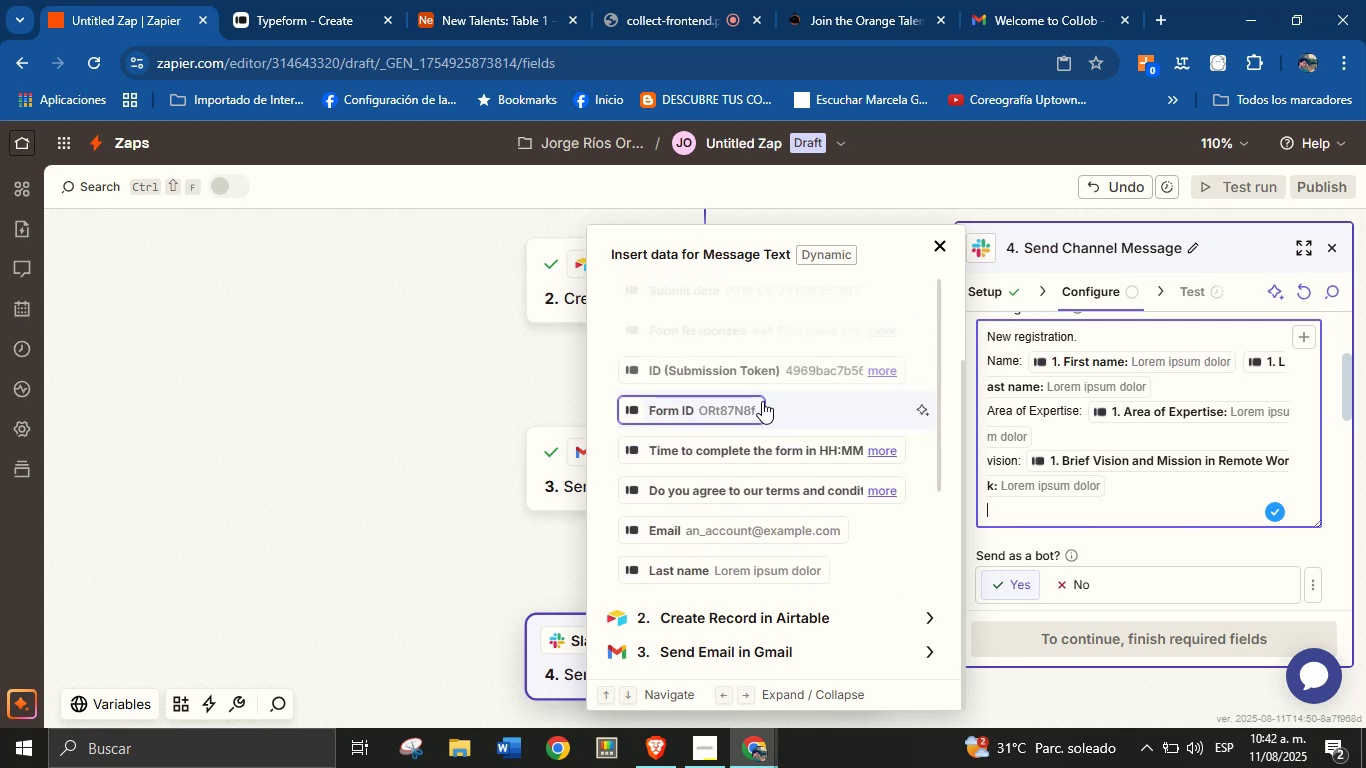 
scroll: coordinate [720, 333], scroll_direction: up, amount: 2.0
 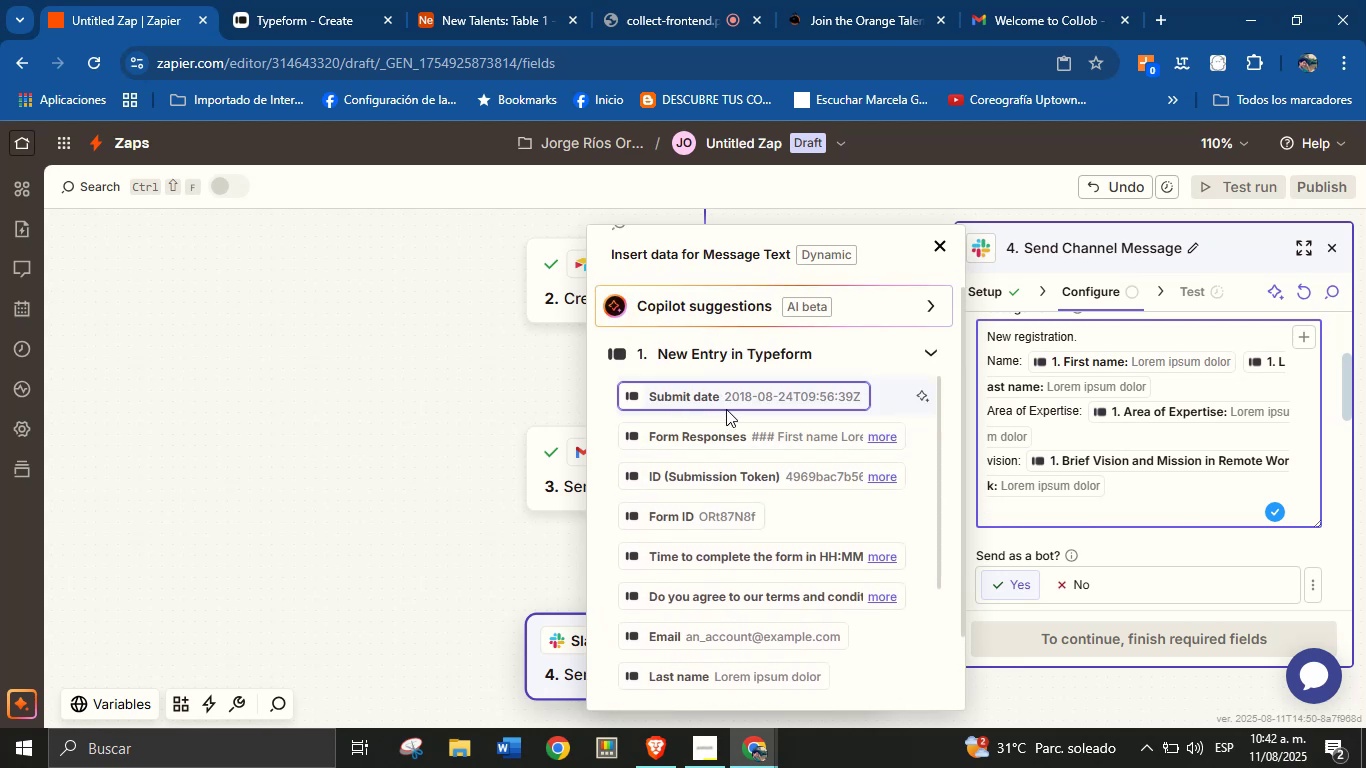 
scroll: coordinate [743, 630], scroll_direction: down, amount: 5.0
 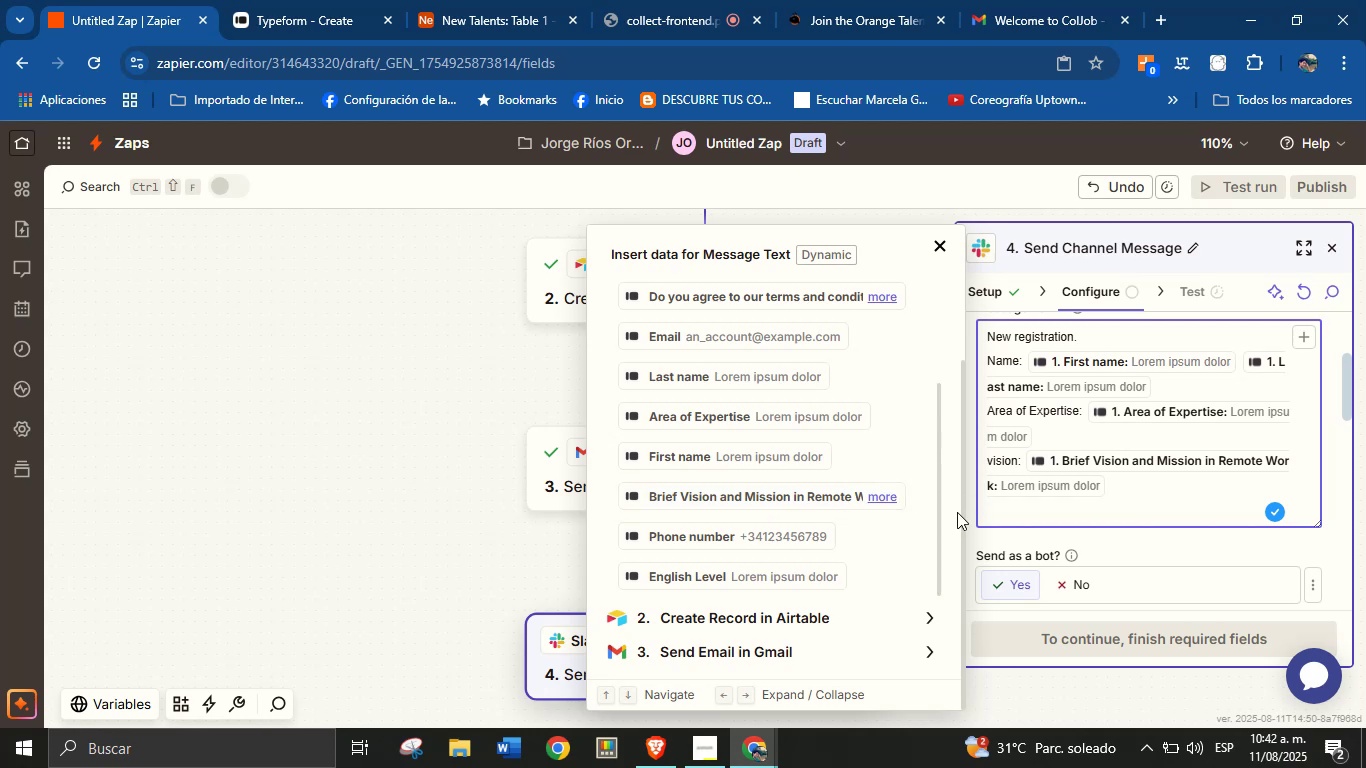 
left_click([1116, 553])
 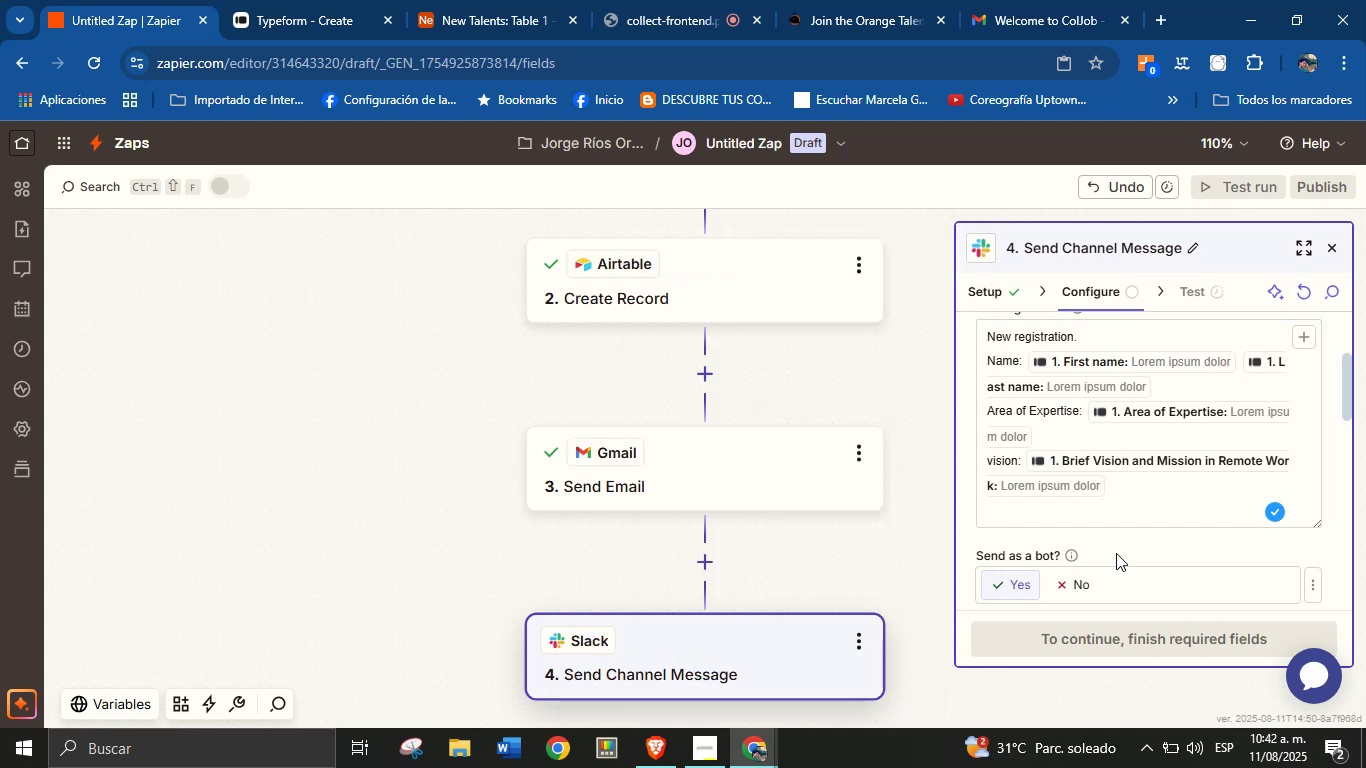 
scroll: coordinate [1112, 442], scroll_direction: up, amount: 3.0
 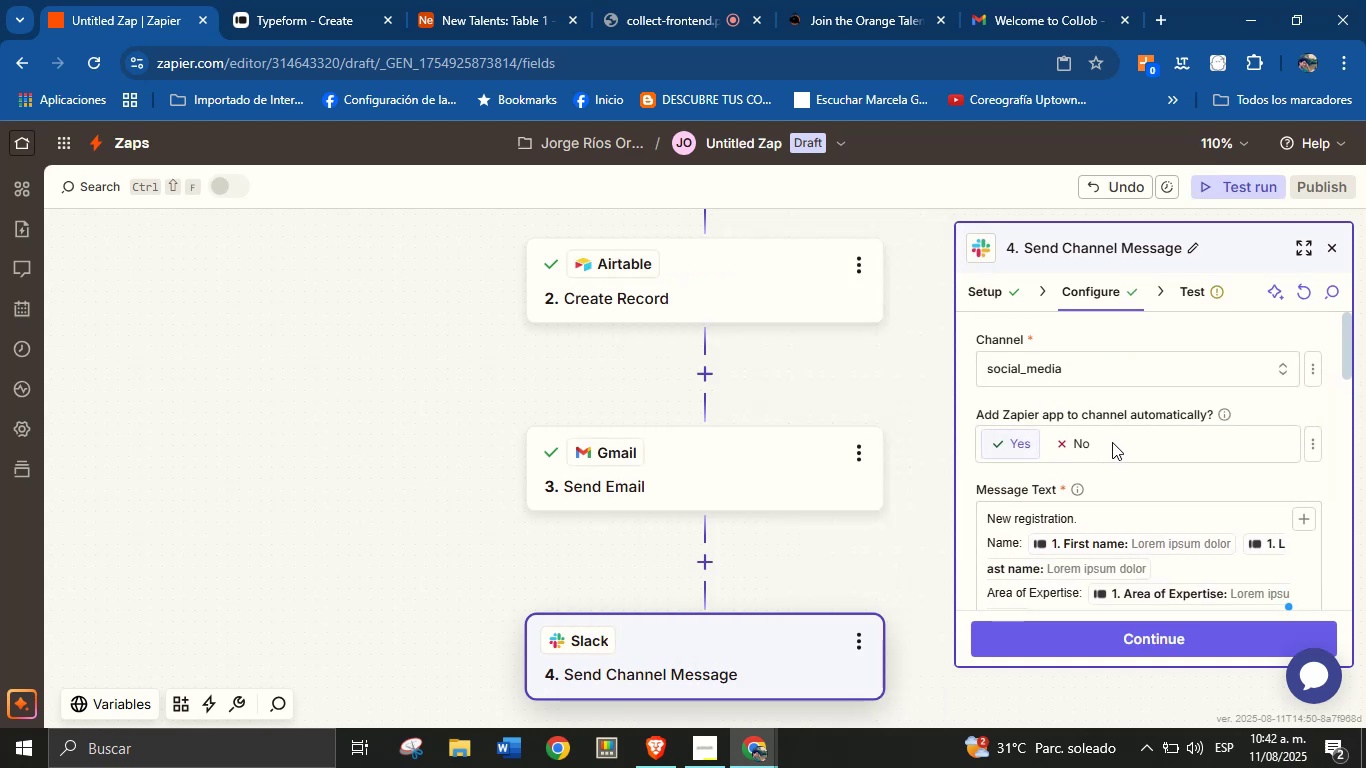 
scroll: coordinate [1112, 444], scroll_direction: down, amount: 3.0
 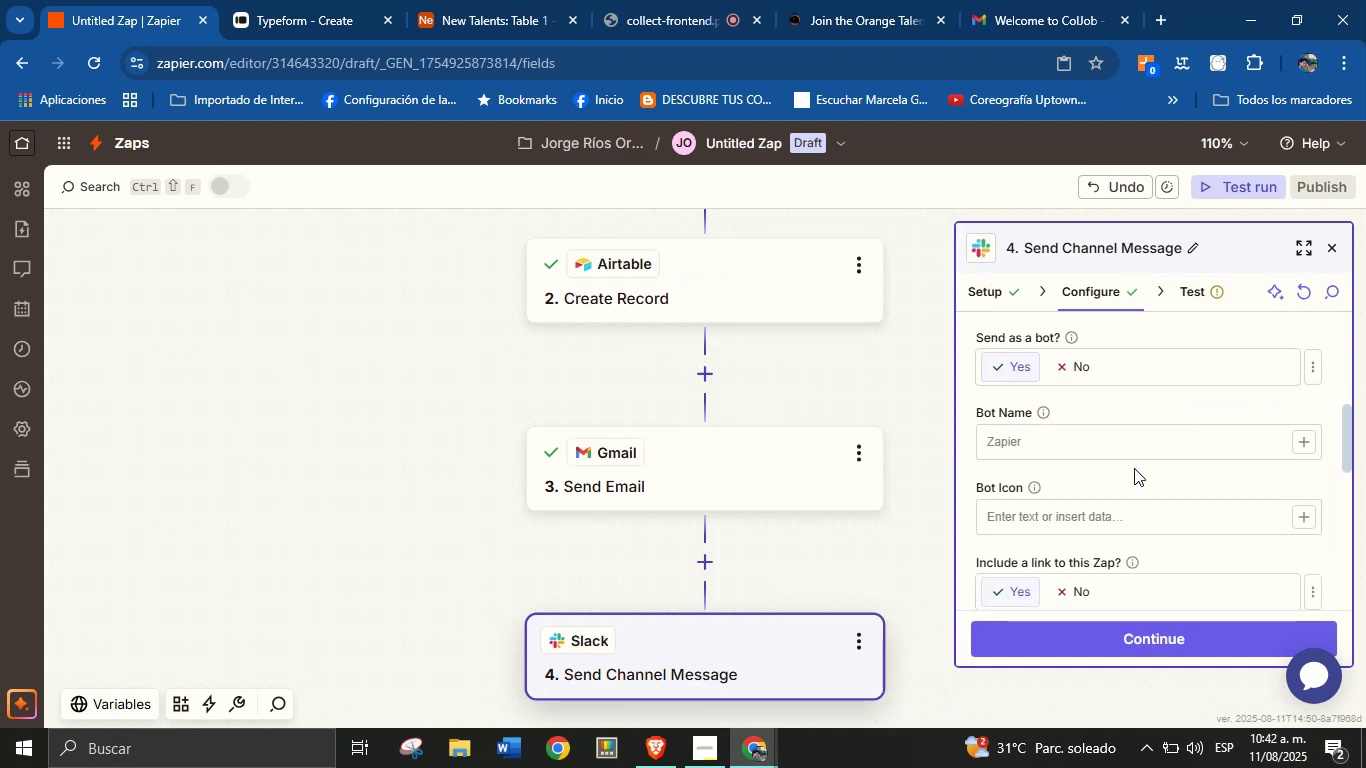 
left_click([1138, 447])
 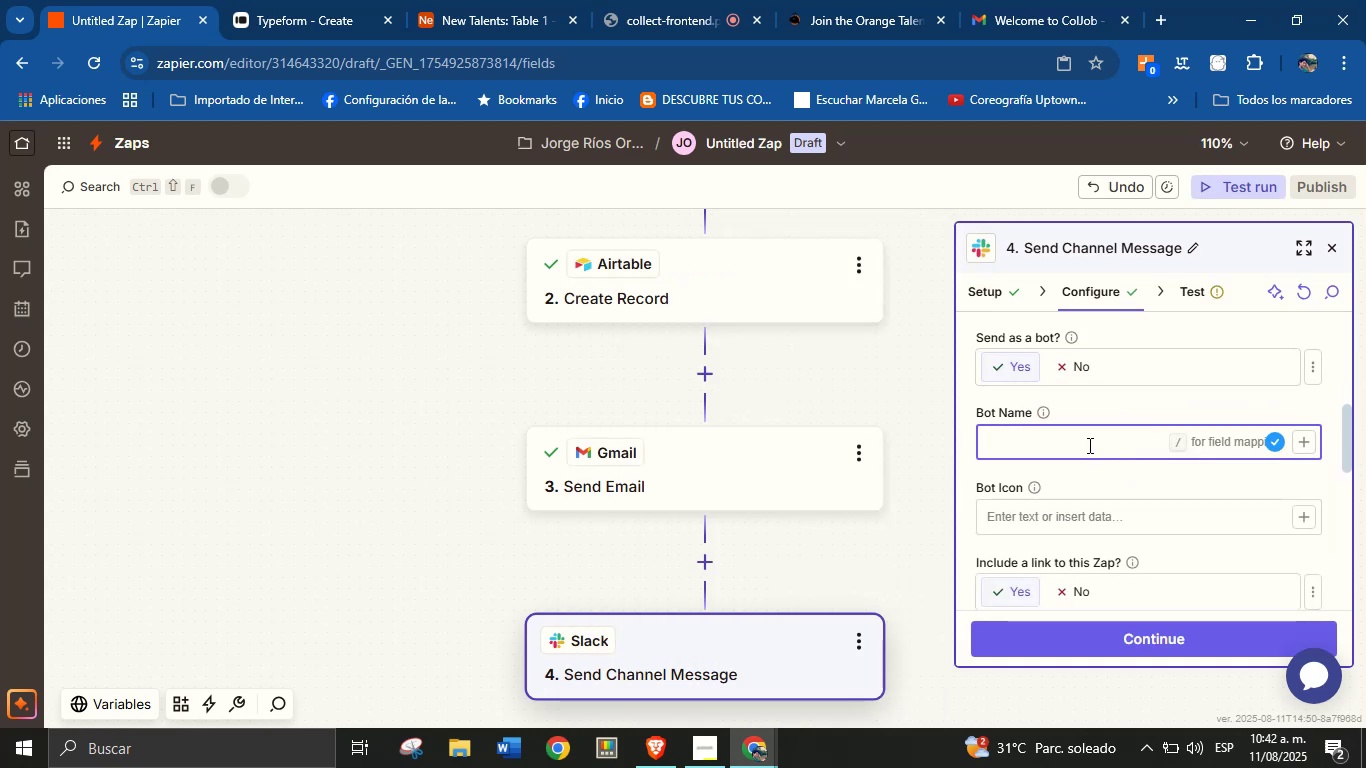 
key(CapsLock)
 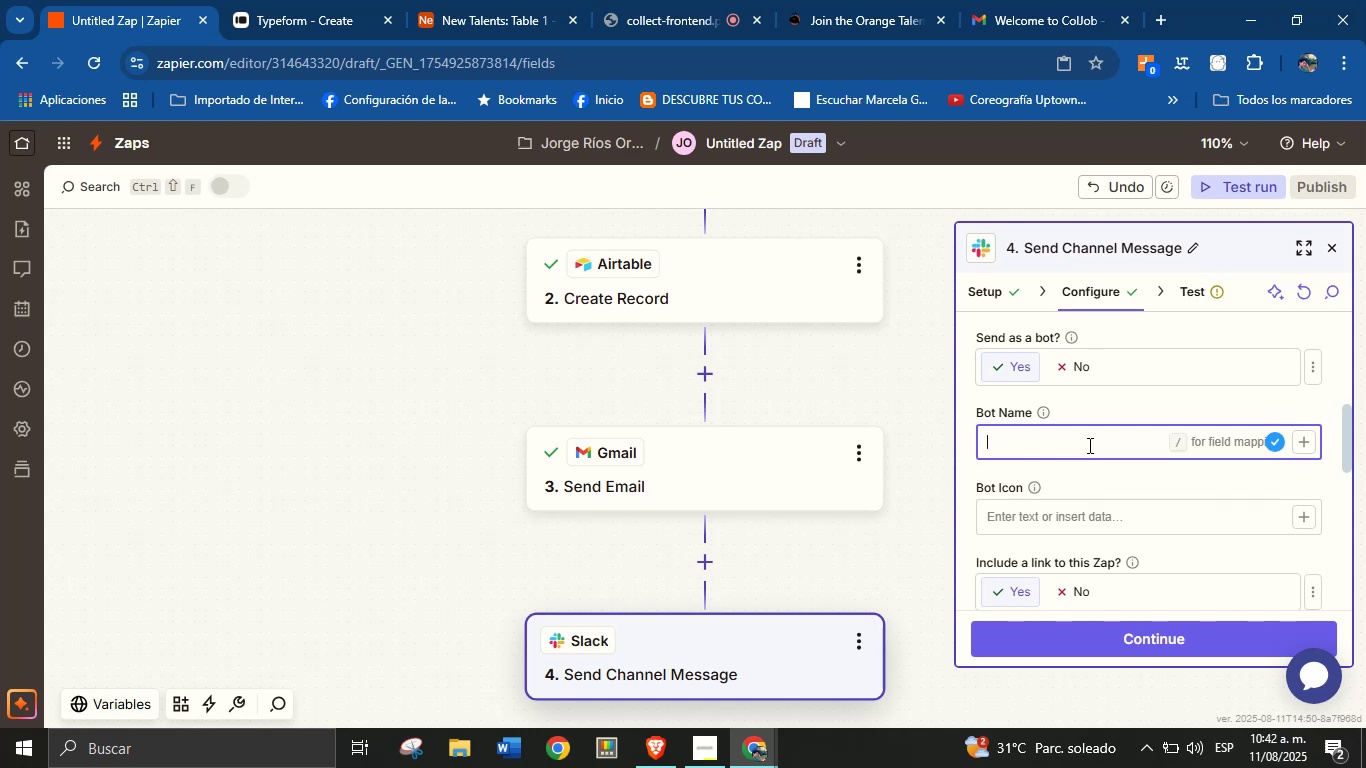 
type(ColJOb )
key(Backspace)
key(Backspace)
key(Backspace)
type(ob Service - Zapier)
 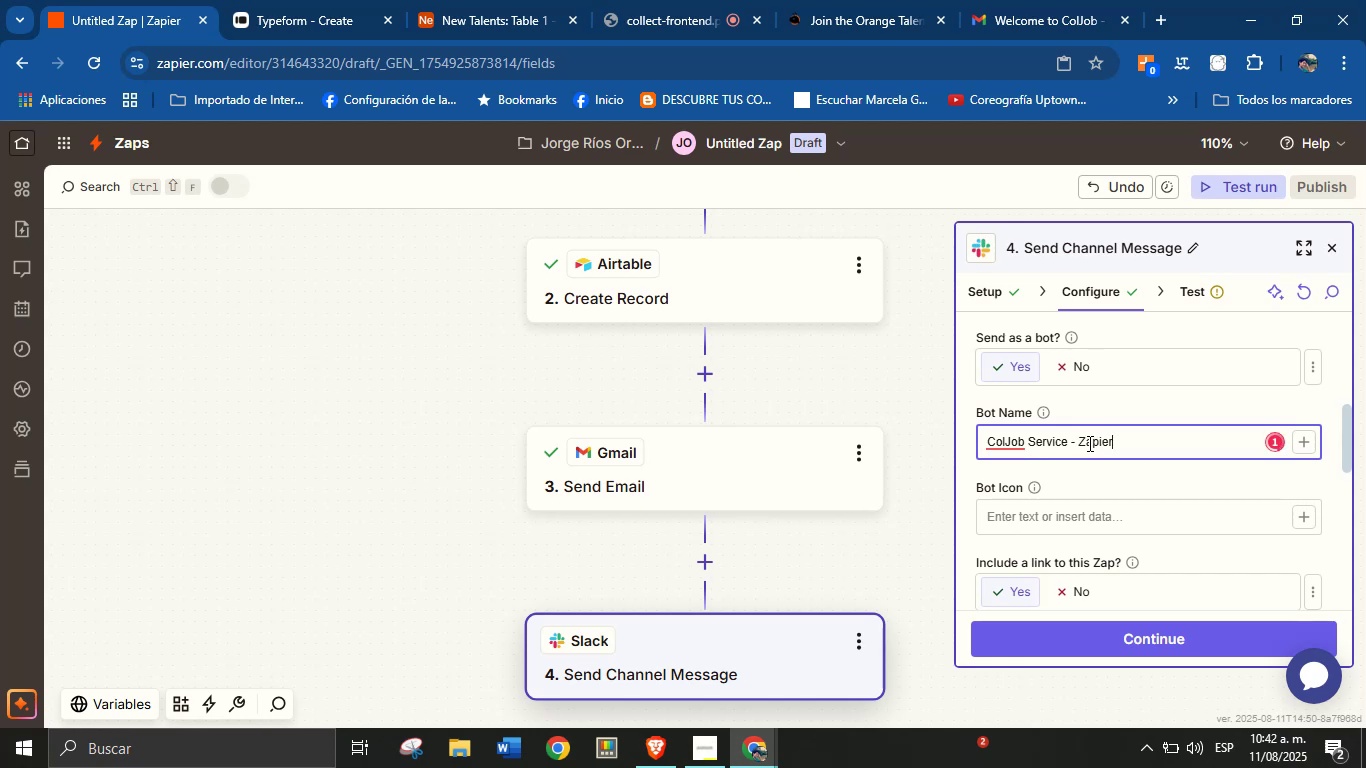 
left_click([1108, 475])
 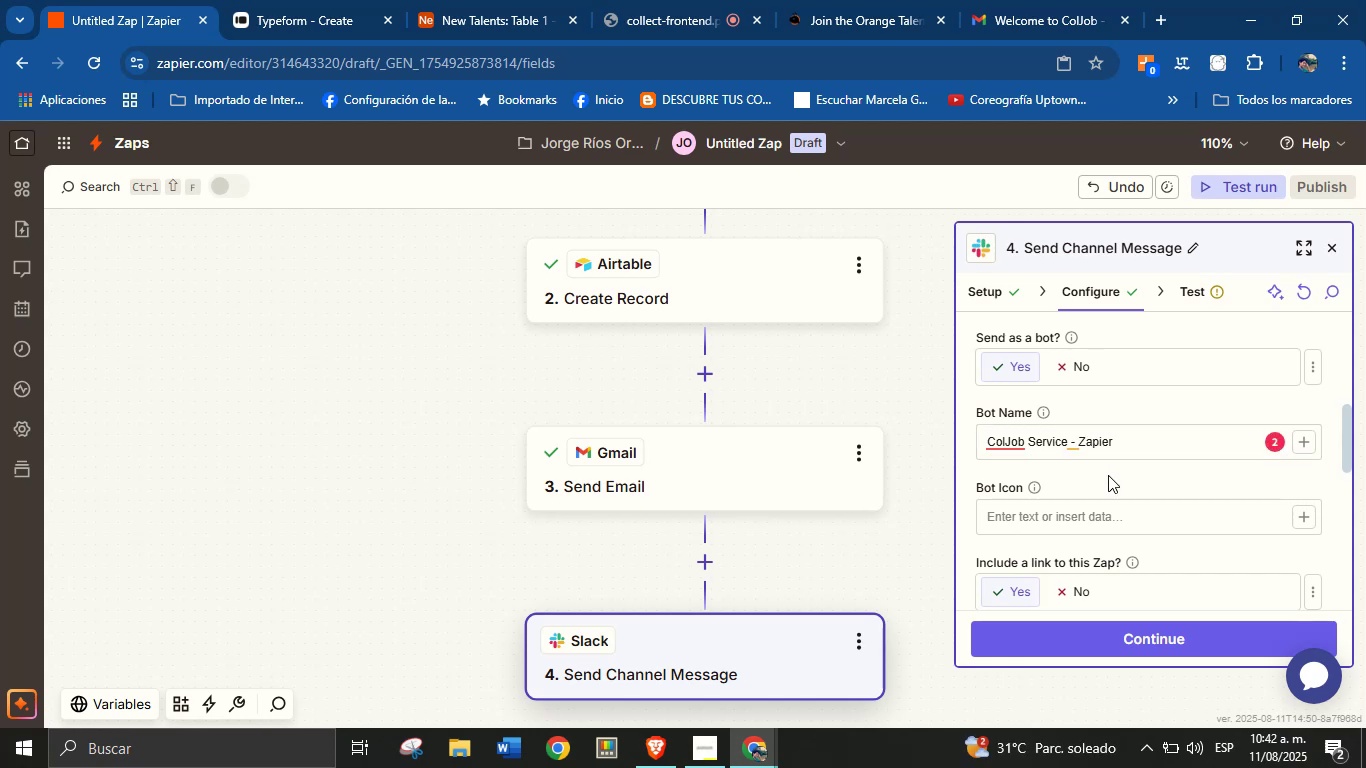 
scroll: coordinate [1113, 512], scroll_direction: down, amount: 4.0
 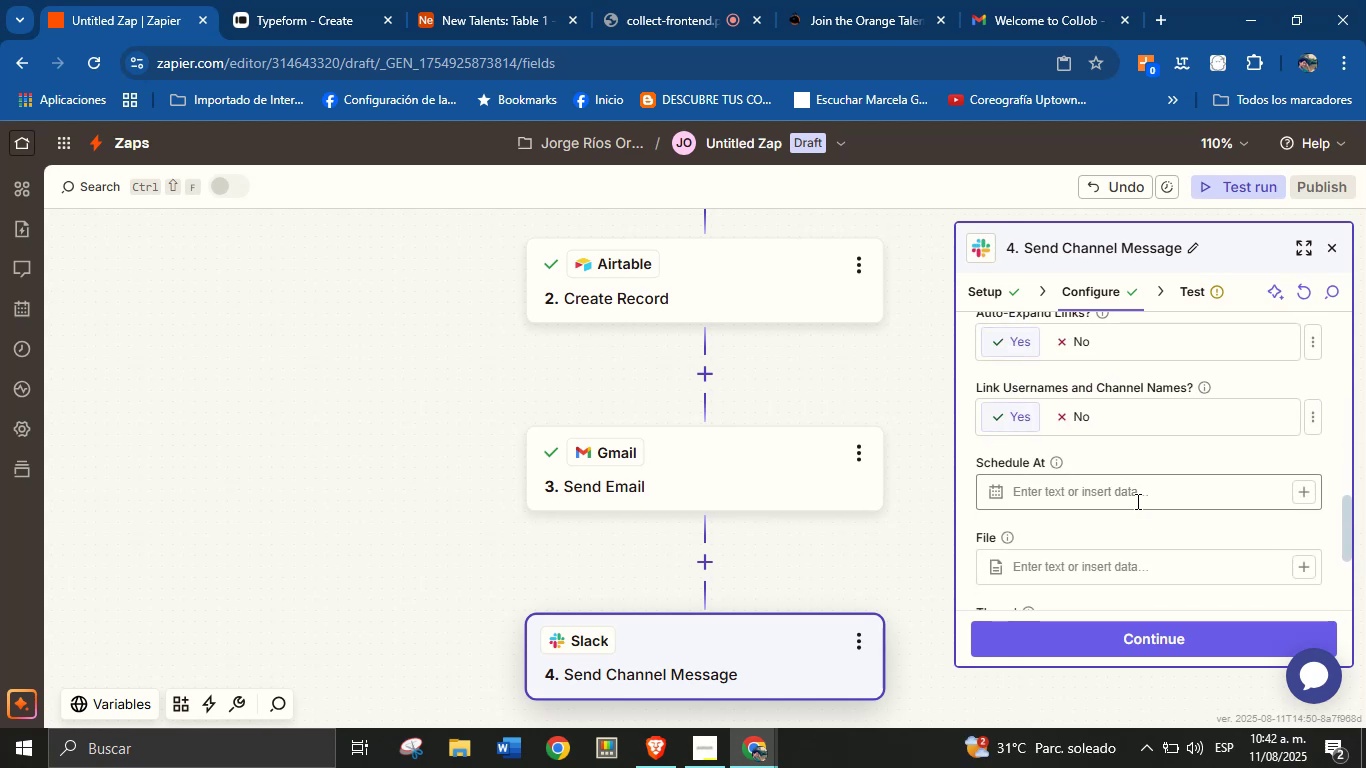 
left_click([1121, 518])
 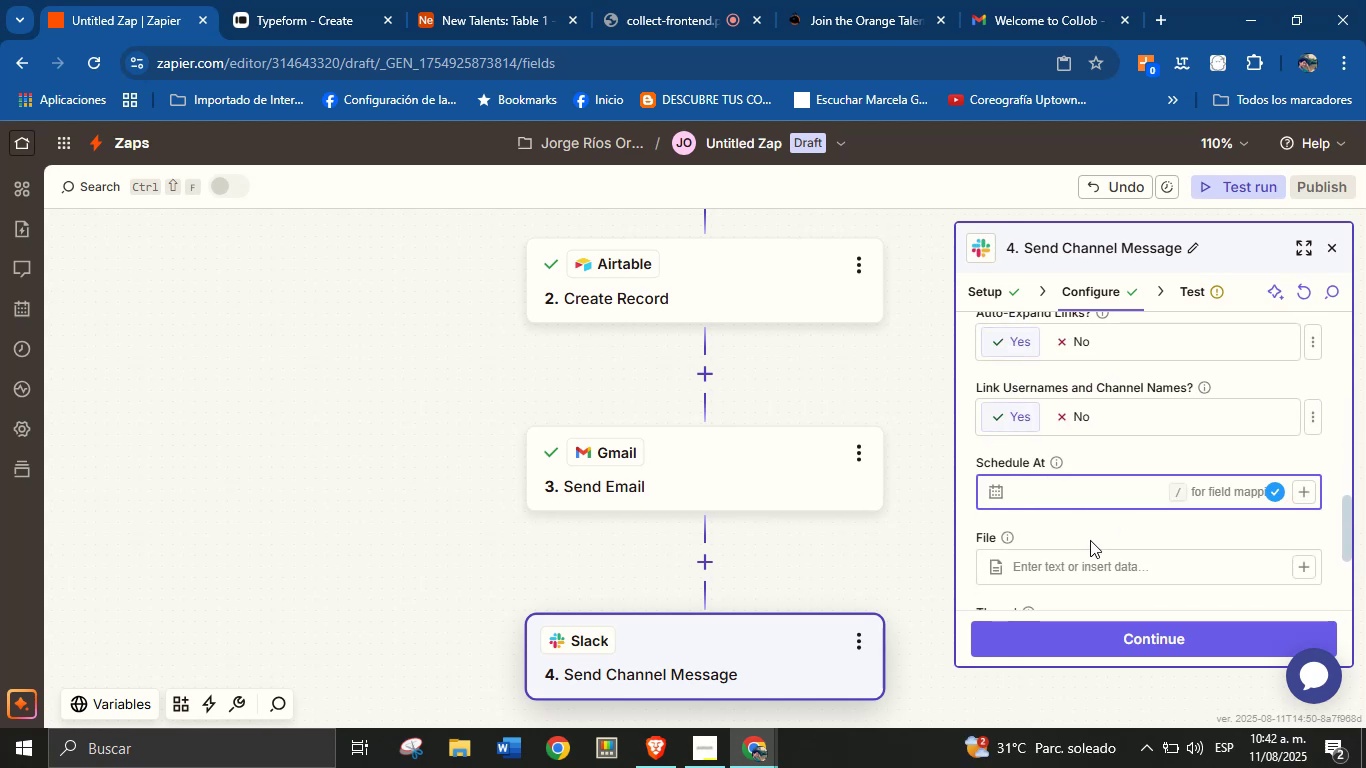 
left_click([1116, 512])
 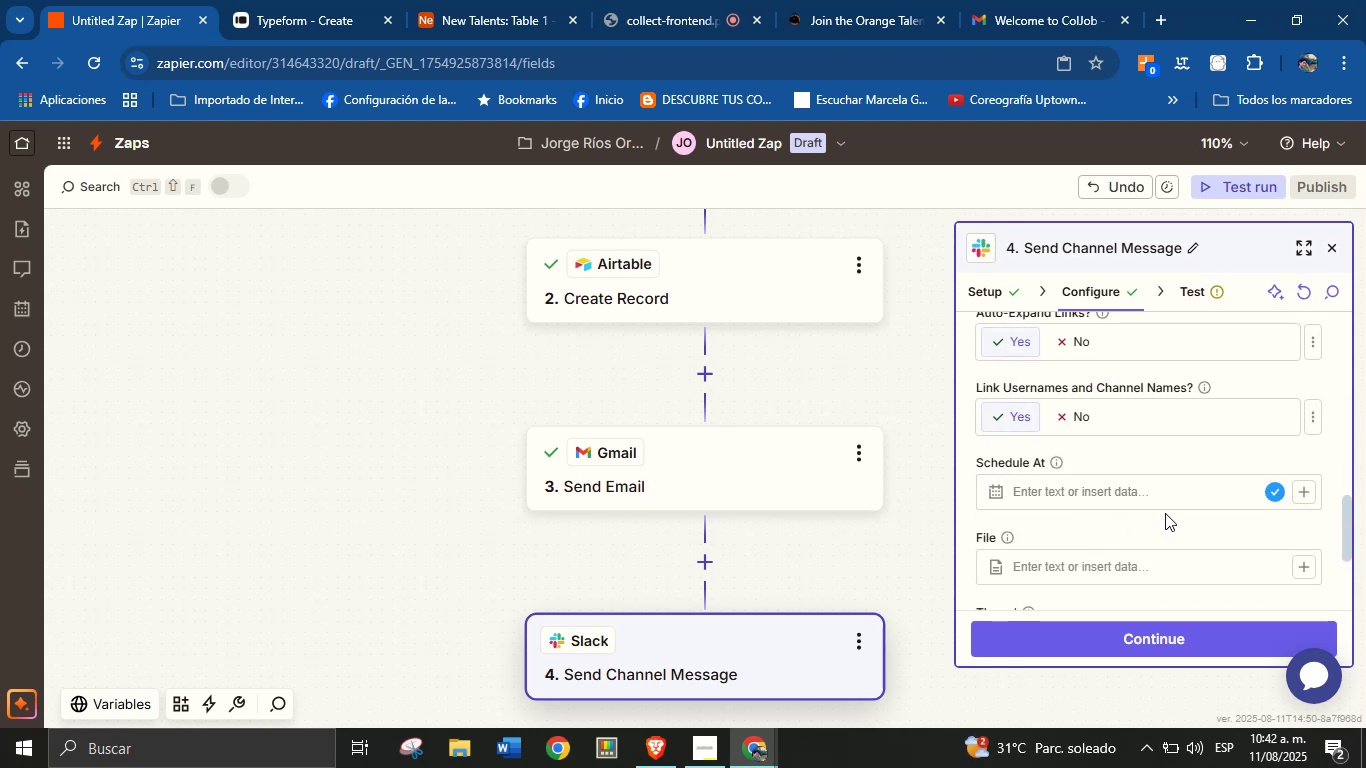 
scroll: coordinate [1170, 513], scroll_direction: down, amount: 2.0
 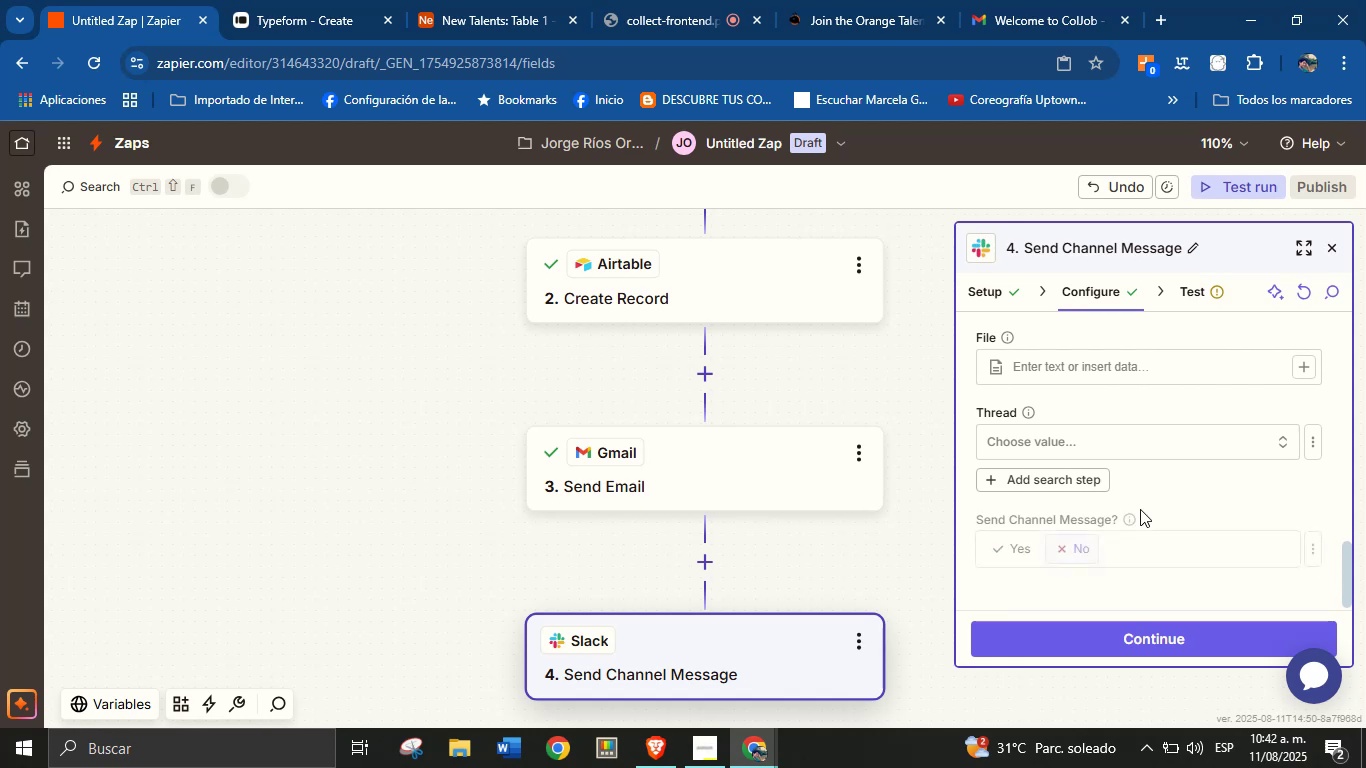 
scroll: coordinate [1148, 499], scroll_direction: up, amount: 10.0
 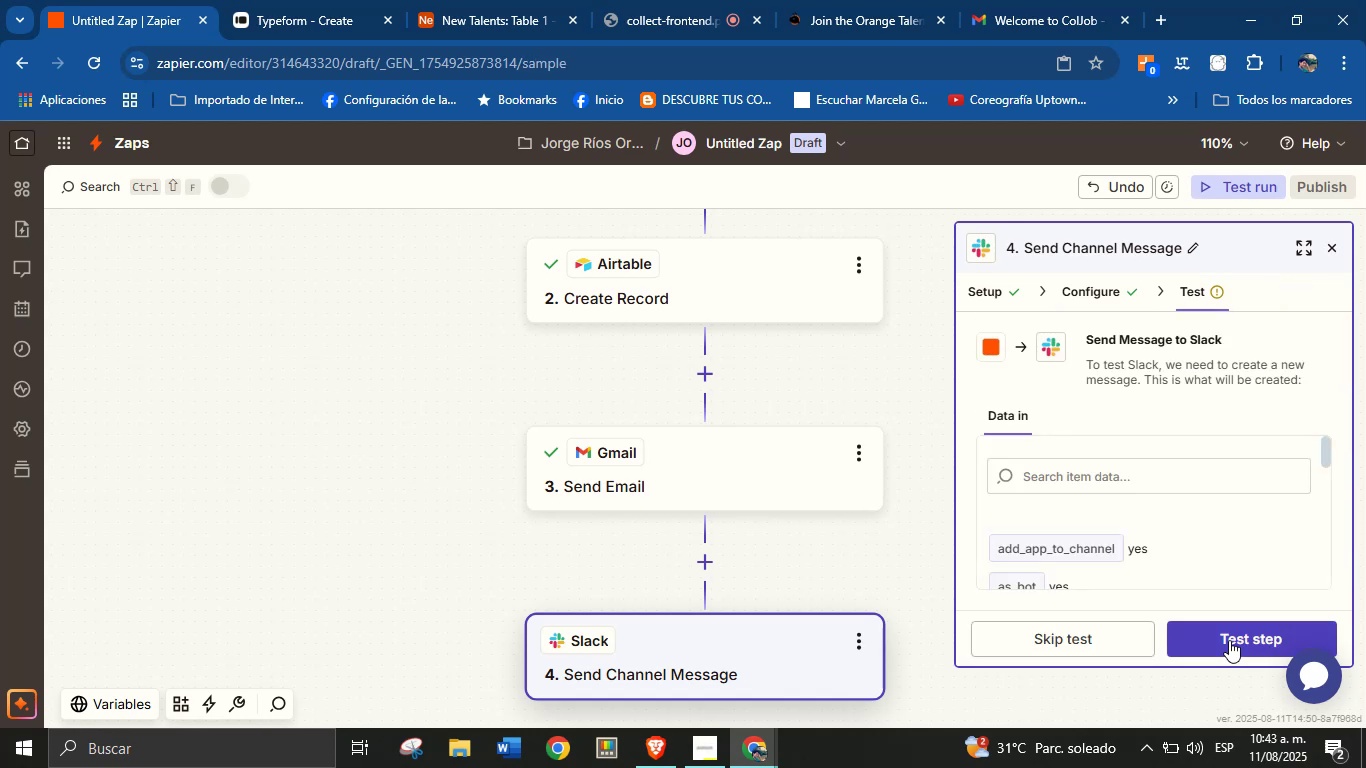 
wait(8.43)
 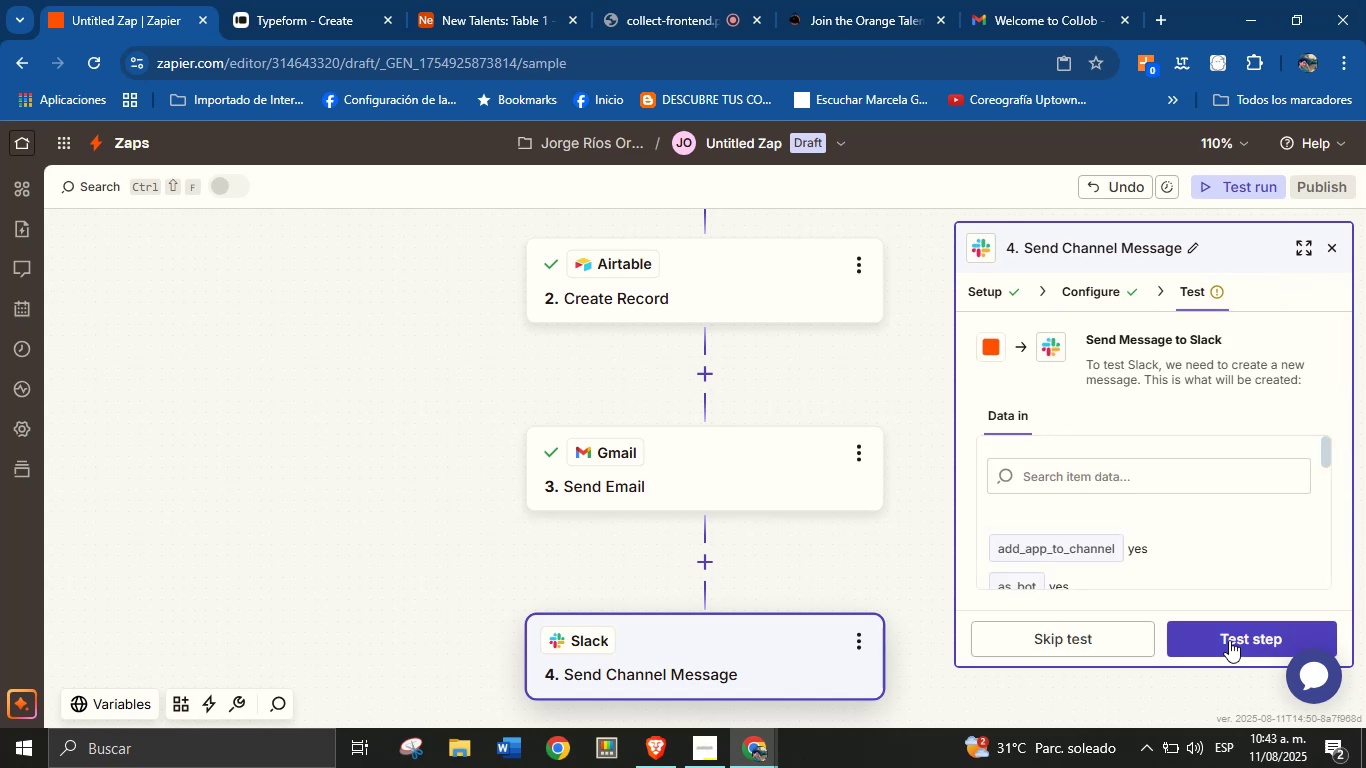 
scroll: coordinate [1137, 483], scroll_direction: down, amount: 11.0
 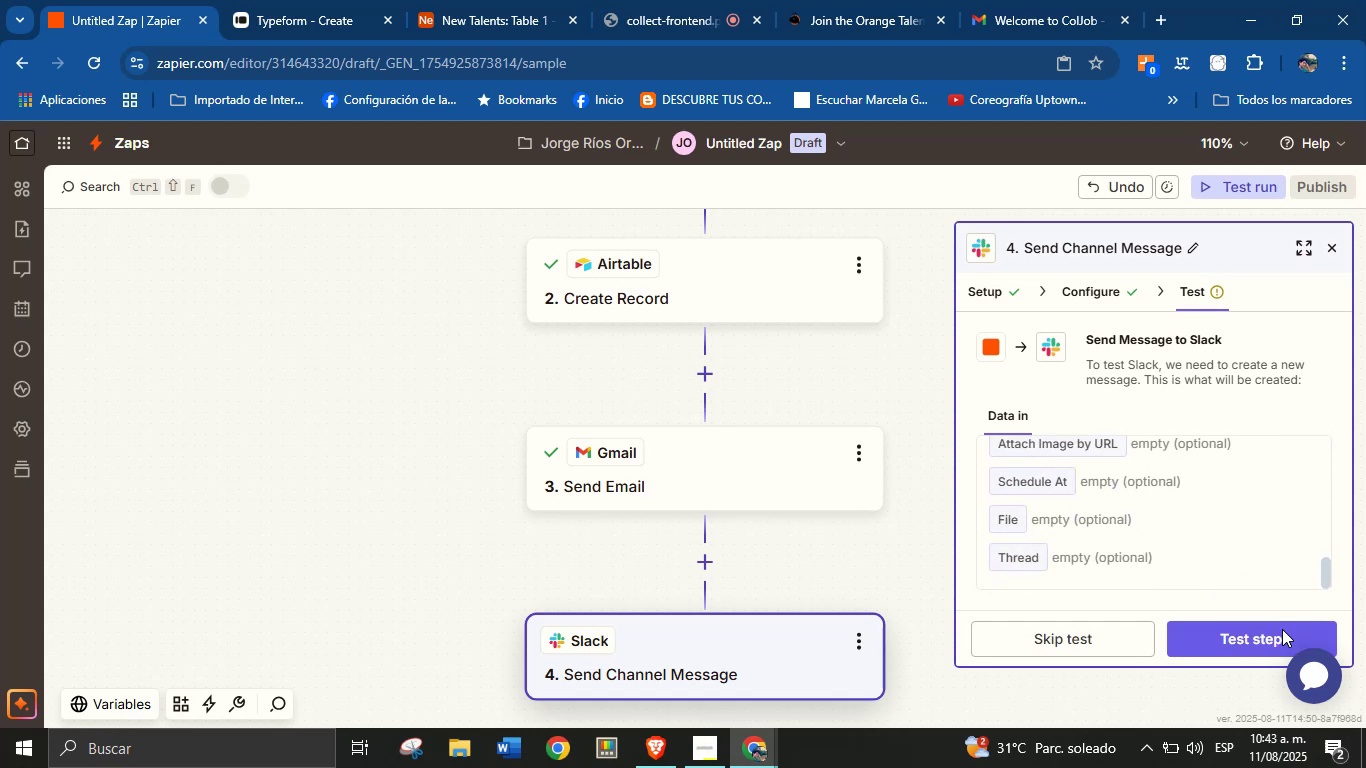 
left_click([1240, 657])
 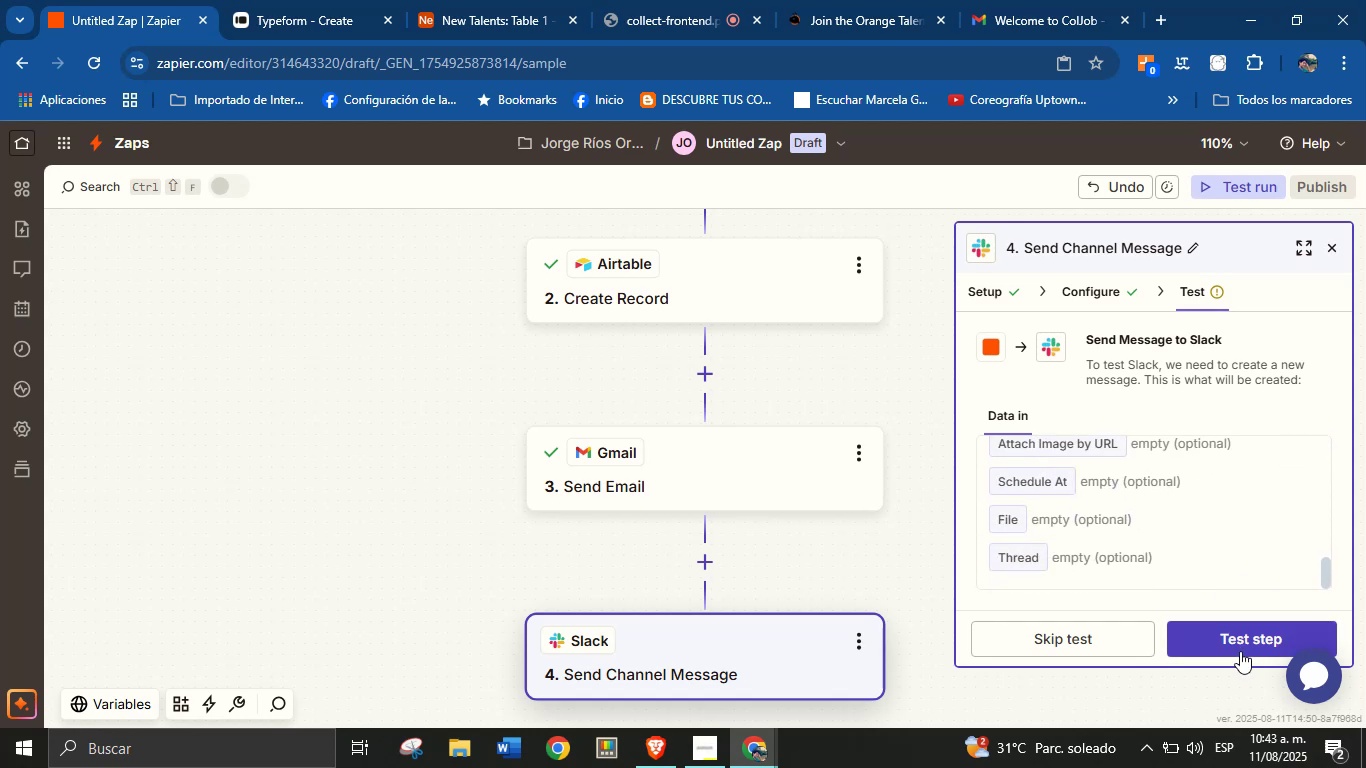 
left_click([1240, 651])
 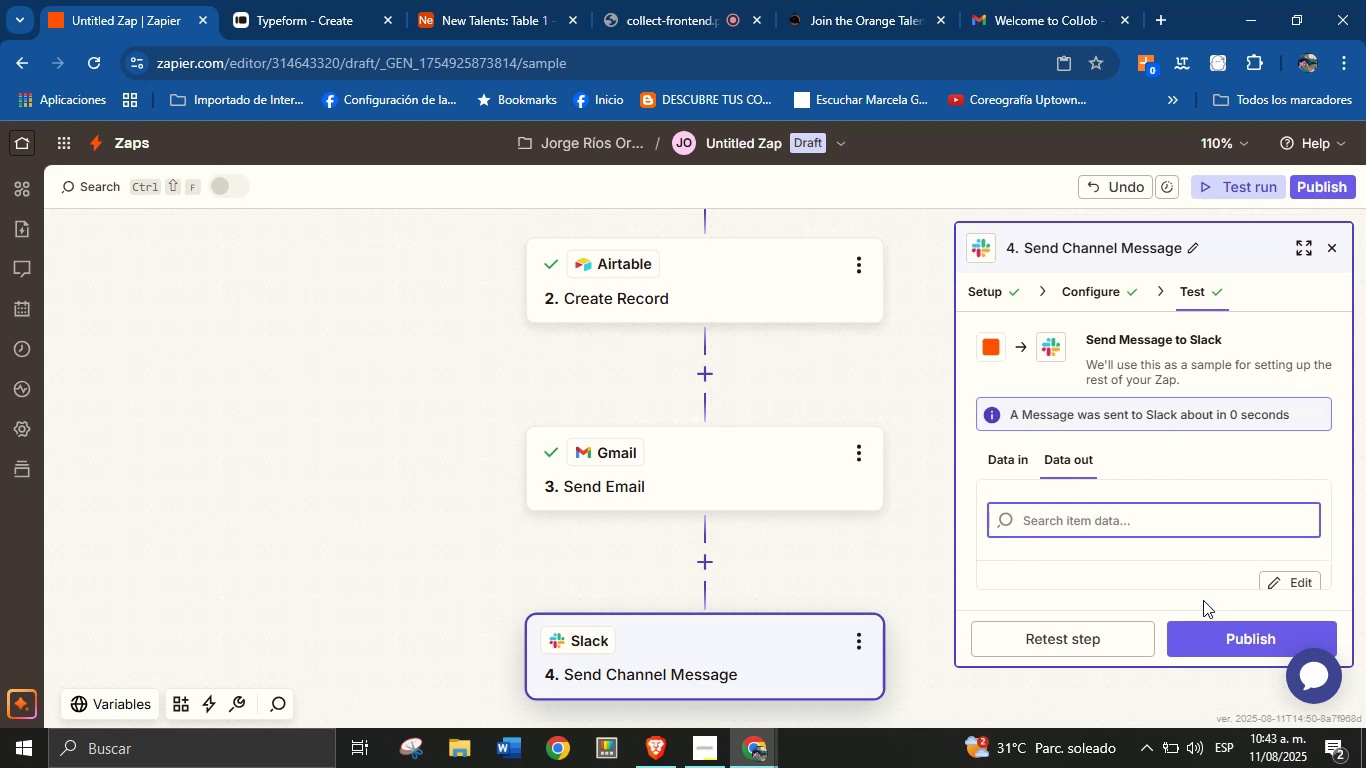 
wait(20.37)
 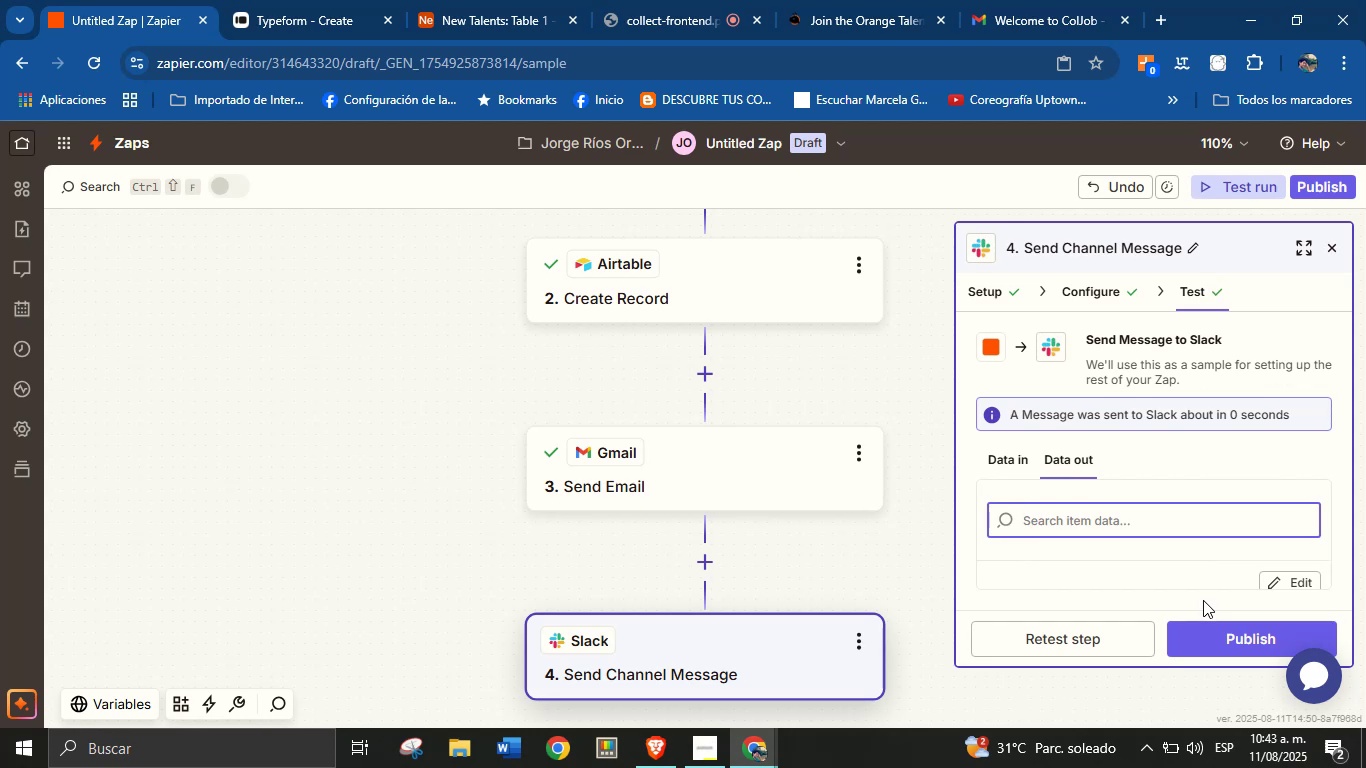 
scroll: coordinate [1021, 462], scroll_direction: down, amount: 1.0
 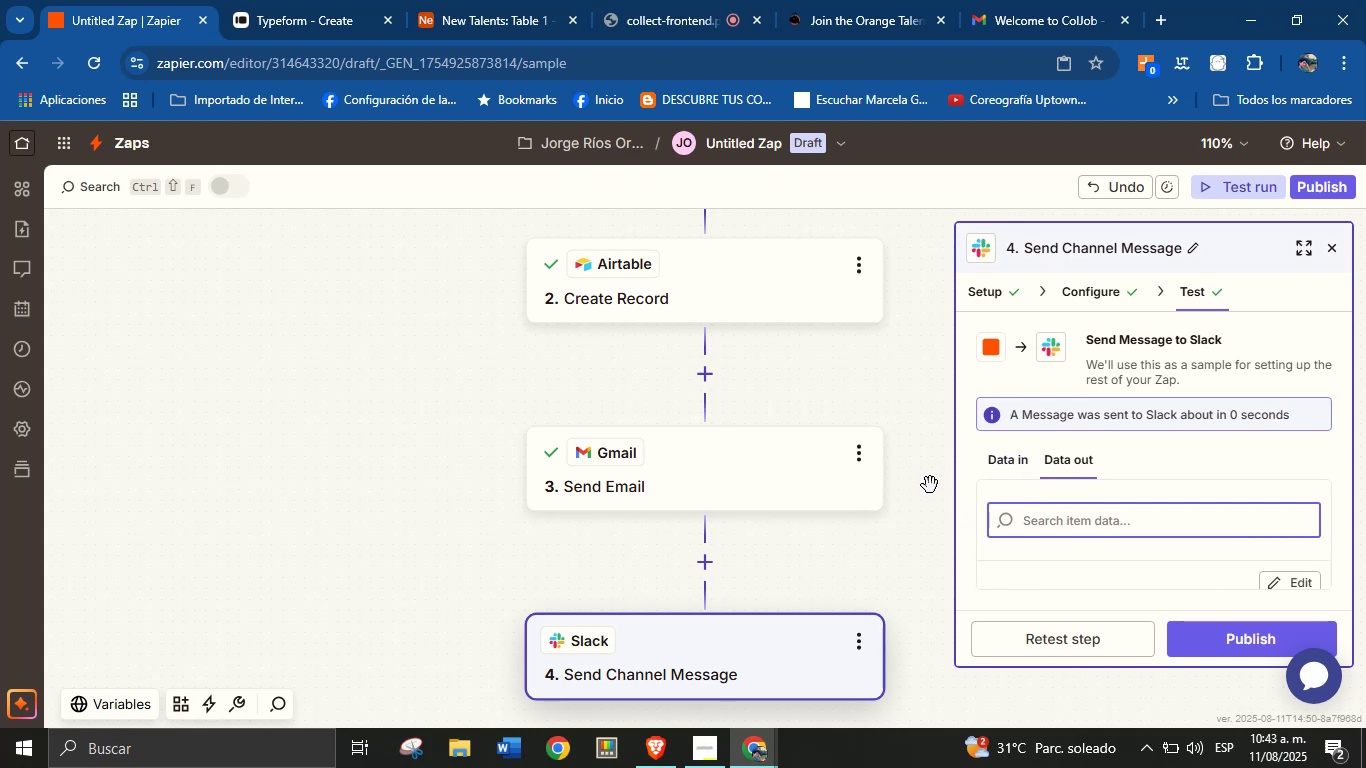 
left_click([930, 462])
 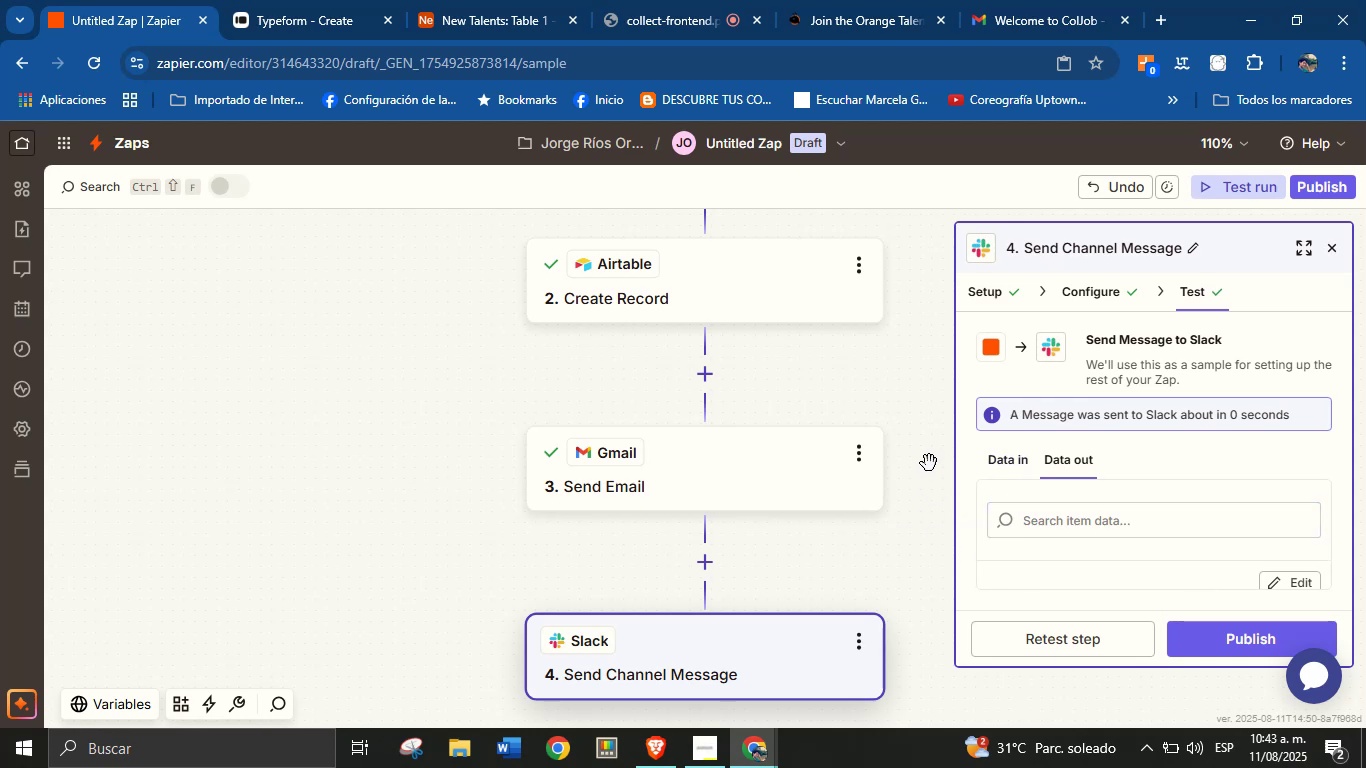 
left_click_drag(start_coordinate=[917, 485], to_coordinate=[915, 420])
 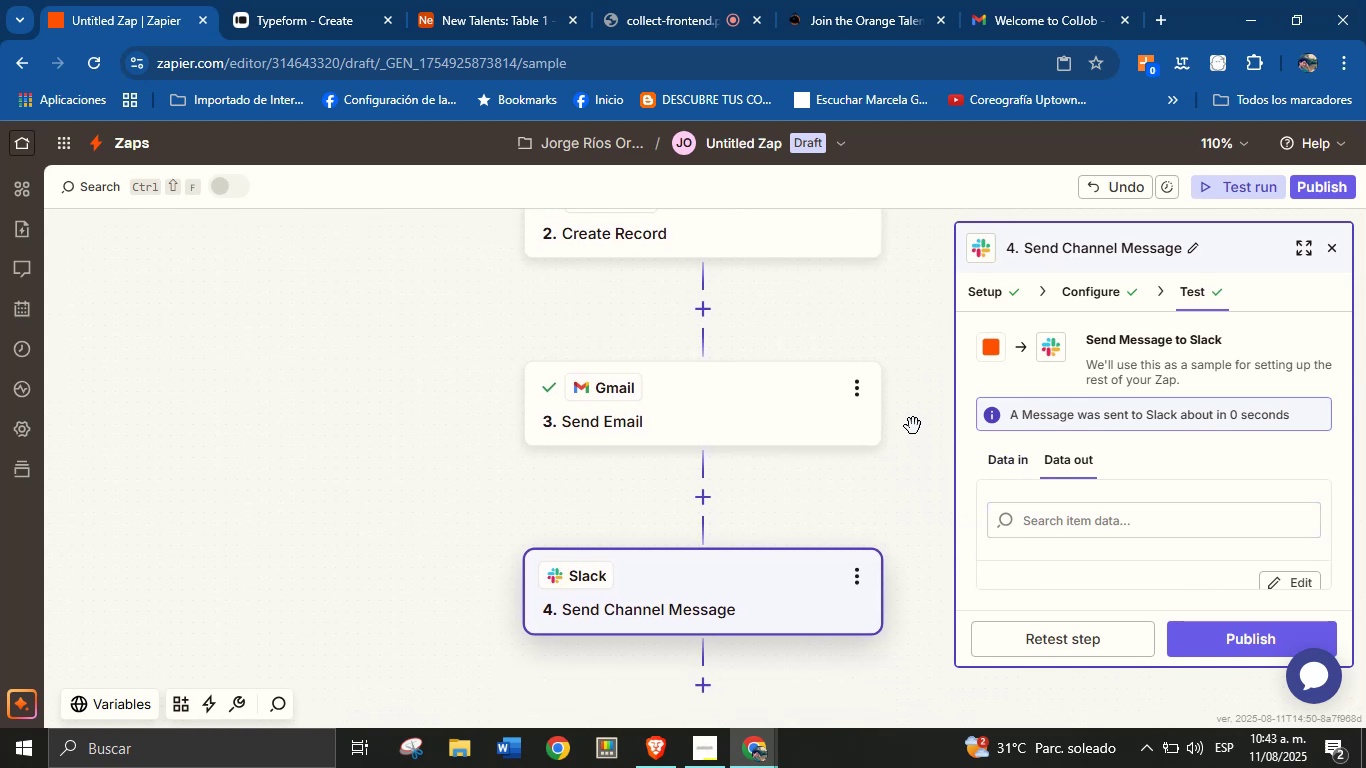 
left_click_drag(start_coordinate=[914, 469], to_coordinate=[907, 388])
 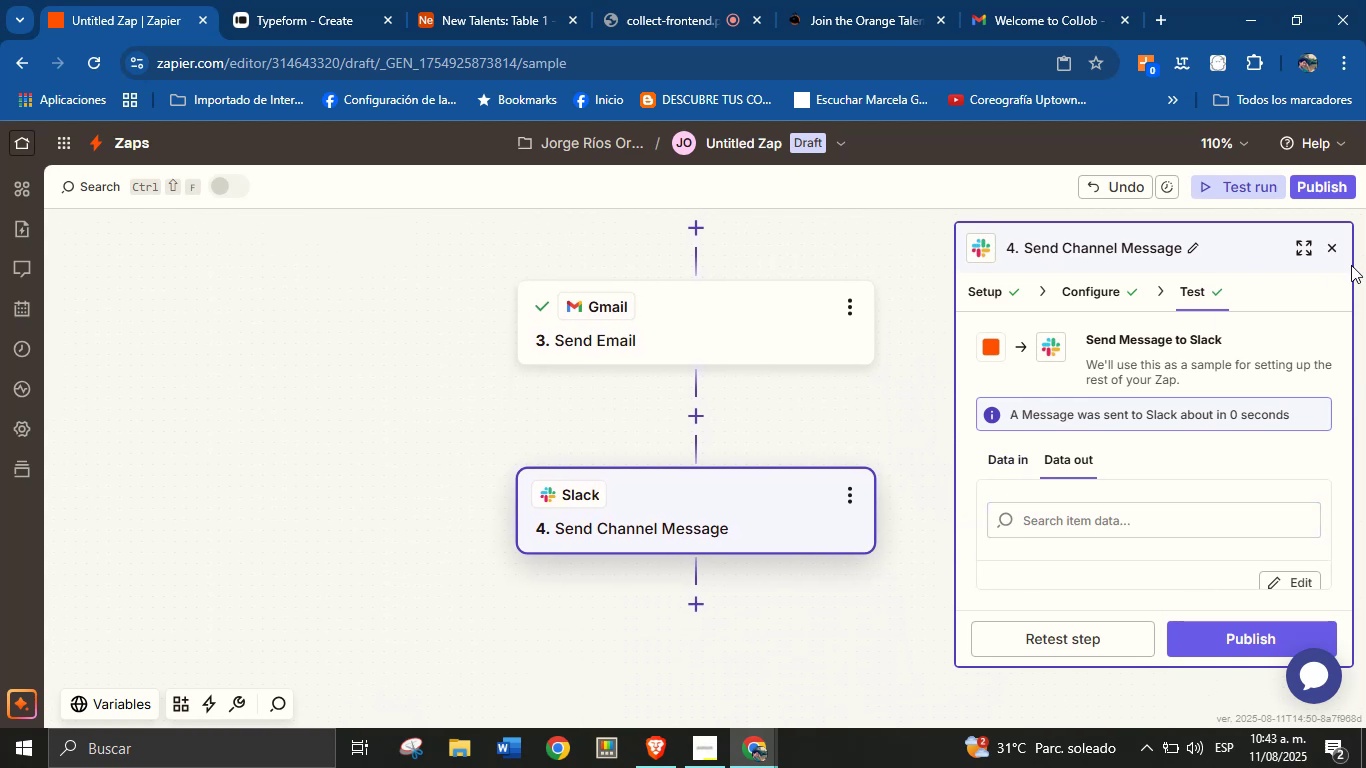 
left_click([1325, 249])
 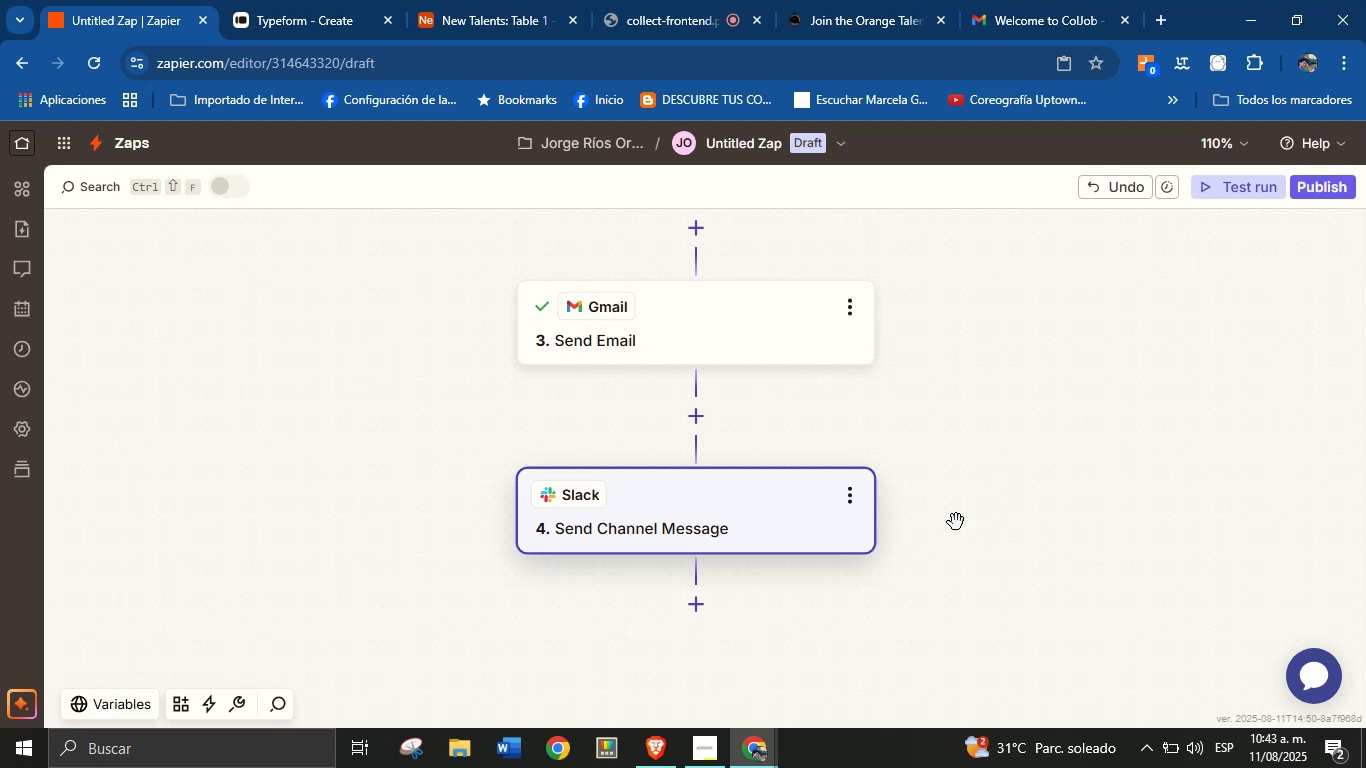 
left_click_drag(start_coordinate=[939, 546], to_coordinate=[933, 471])
 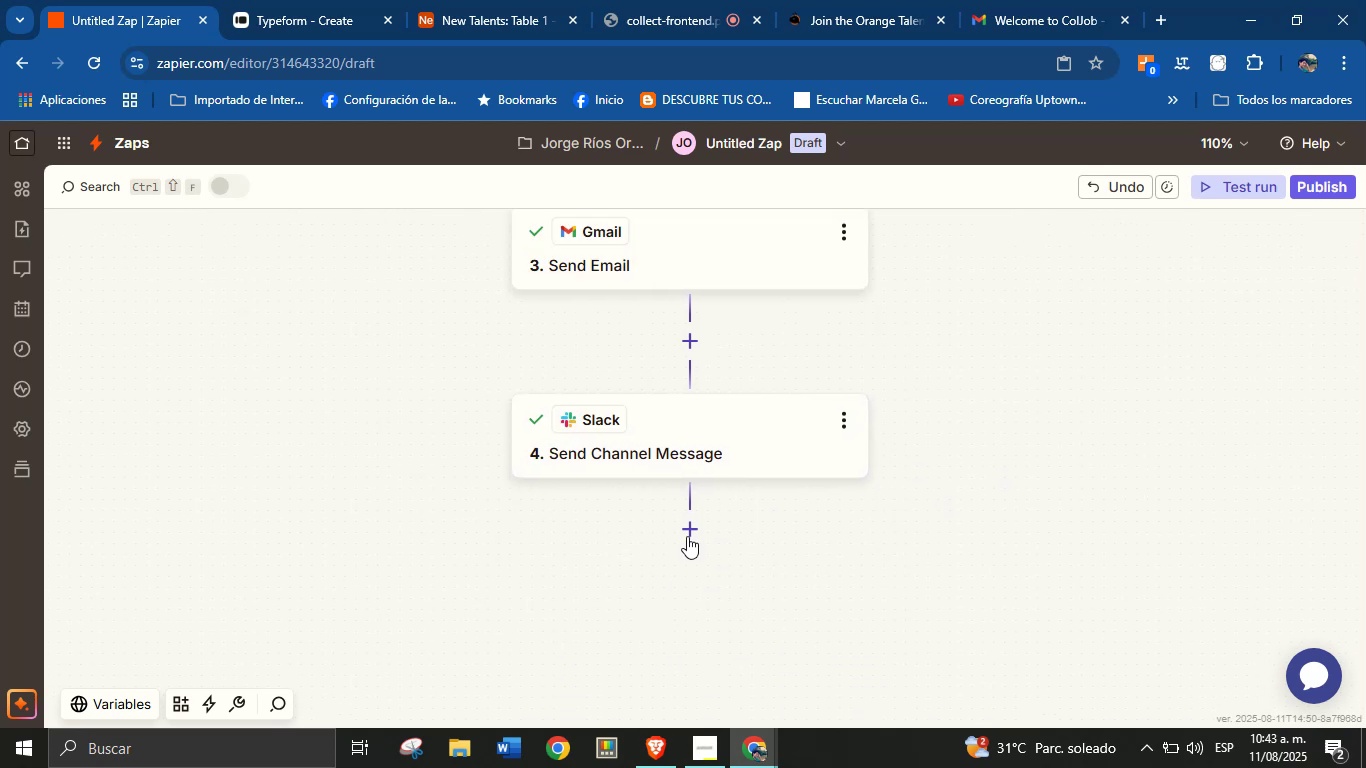 
left_click([687, 527])
 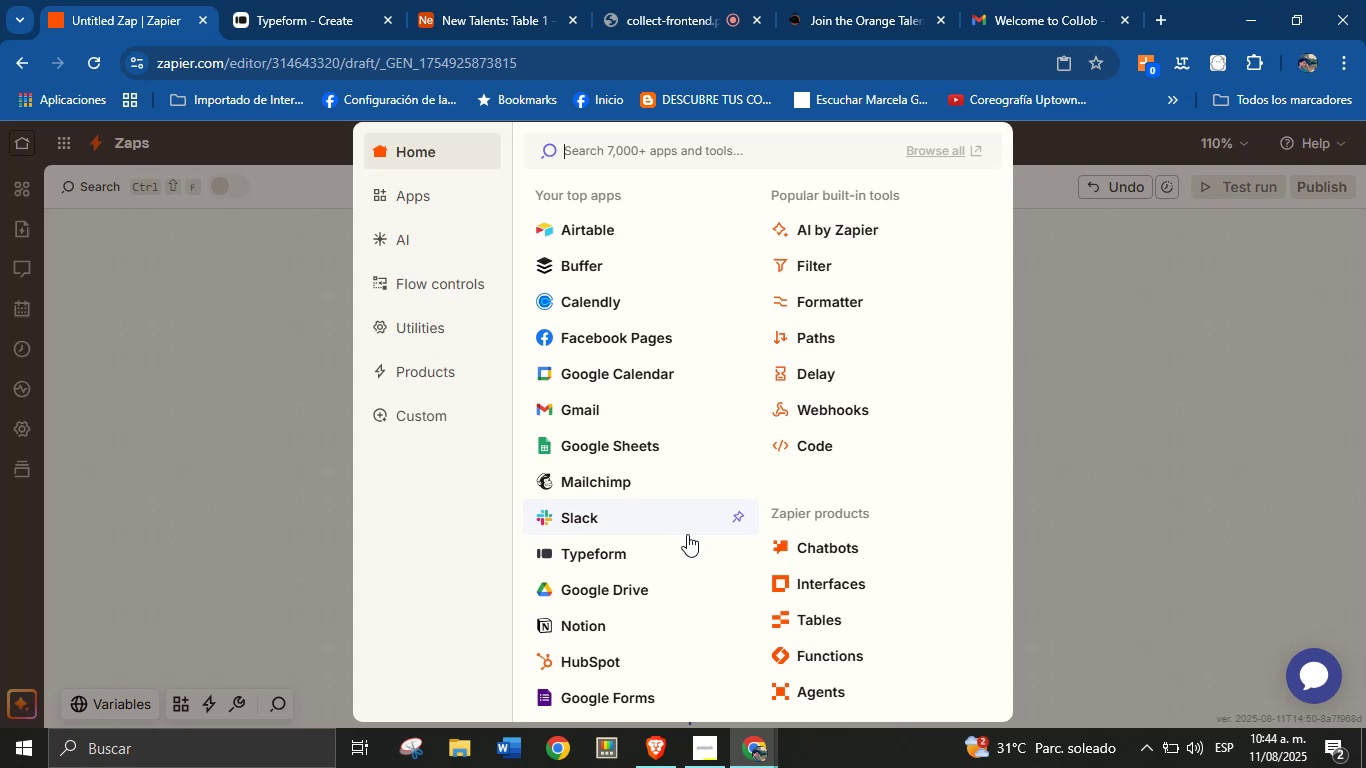 
wait(46.1)
 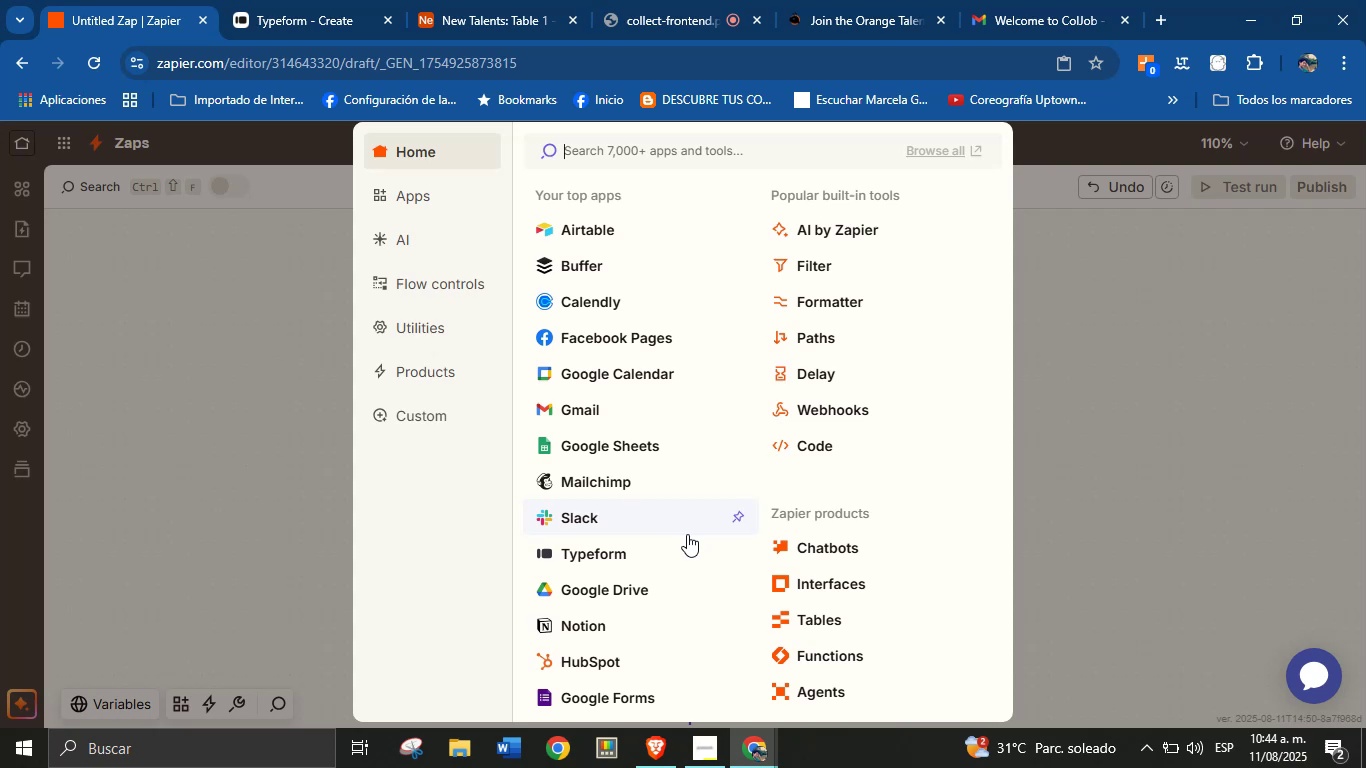 
scroll: coordinate [654, 514], scroll_direction: down, amount: 2.0
 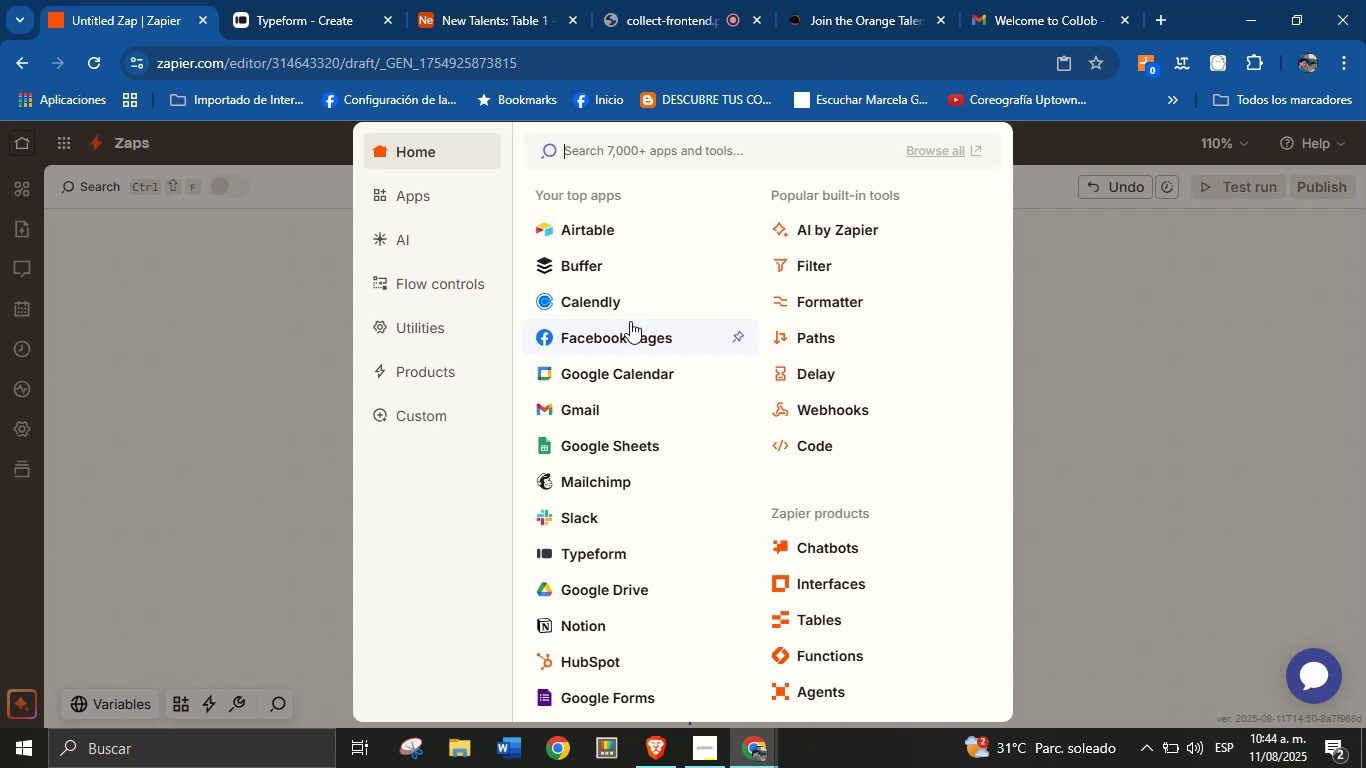 
wait(39.34)
 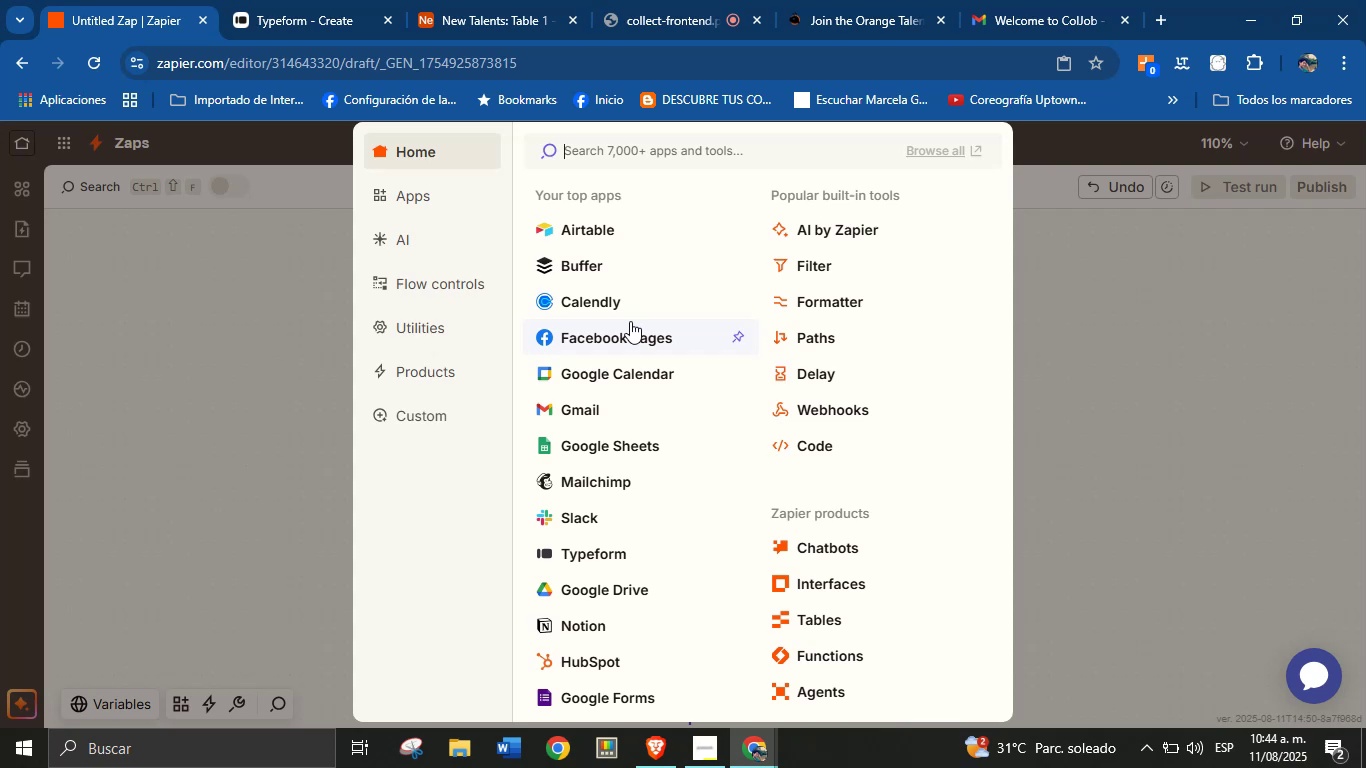 
scroll: coordinate [619, 518], scroll_direction: down, amount: 2.0
 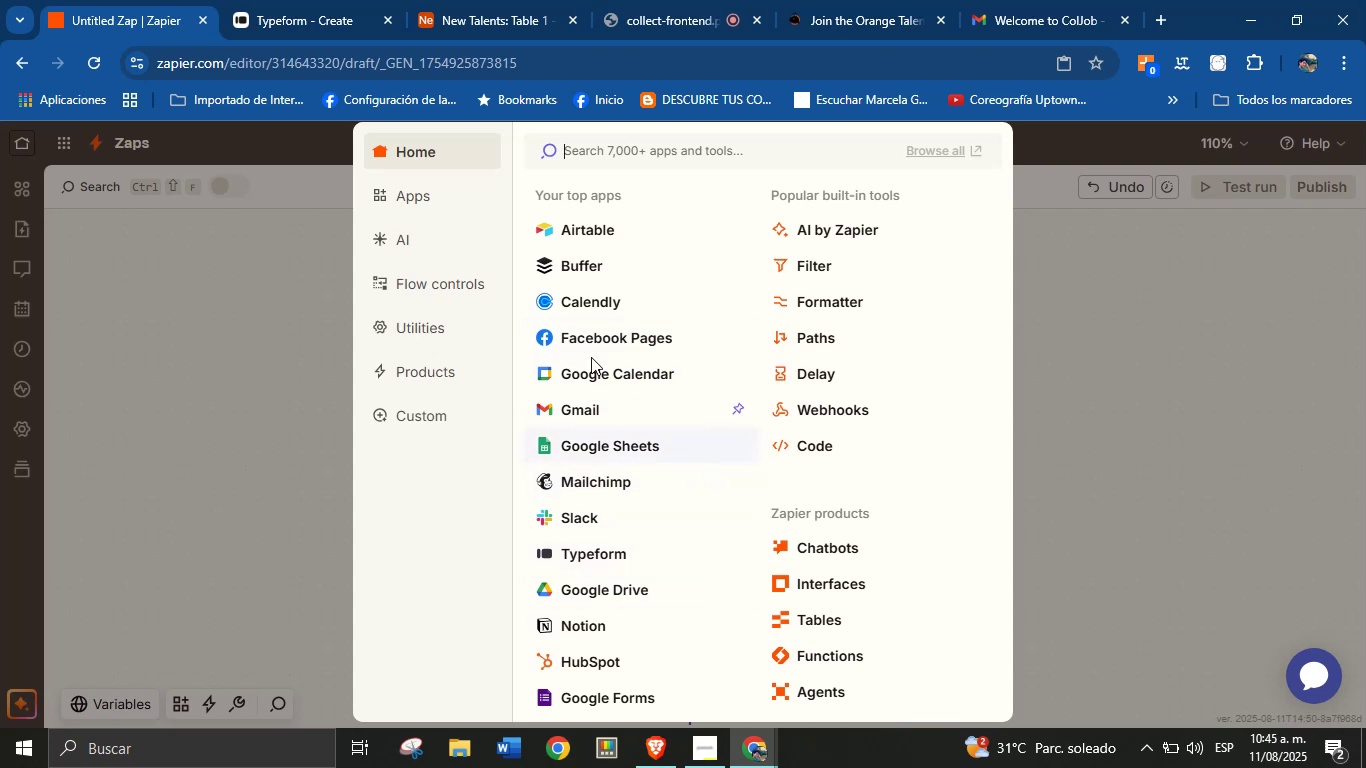 
left_click([396, 185])
 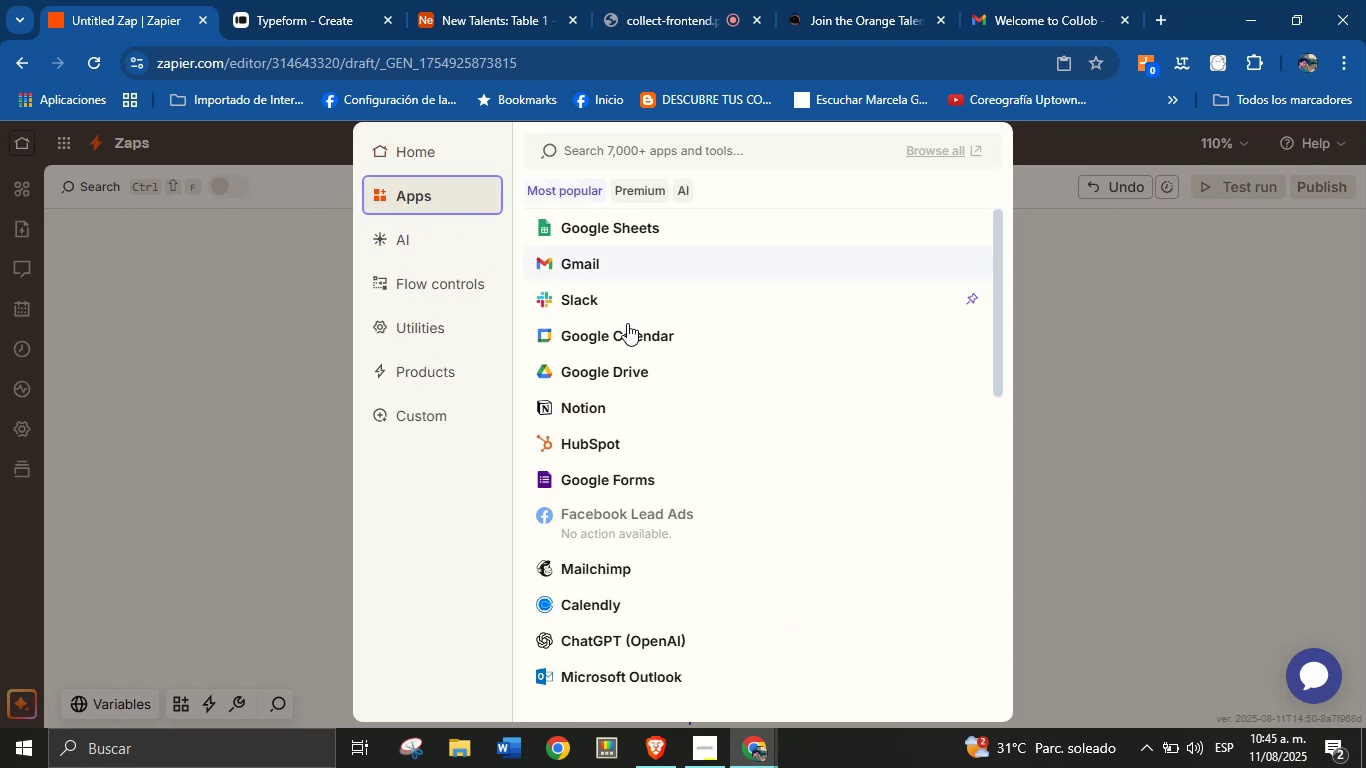 
scroll: coordinate [676, 495], scroll_direction: down, amount: 6.0
 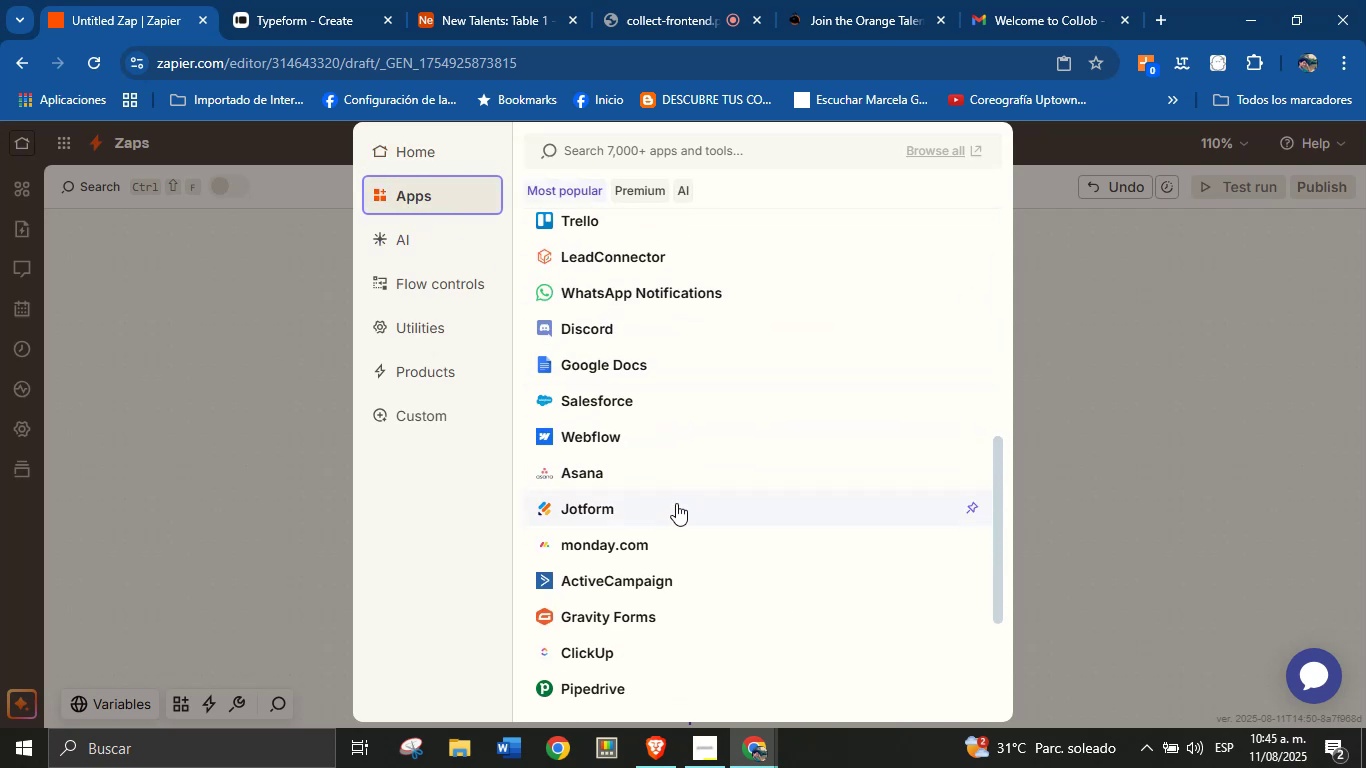 
scroll: coordinate [676, 504], scroll_direction: none, amount: 0.0
 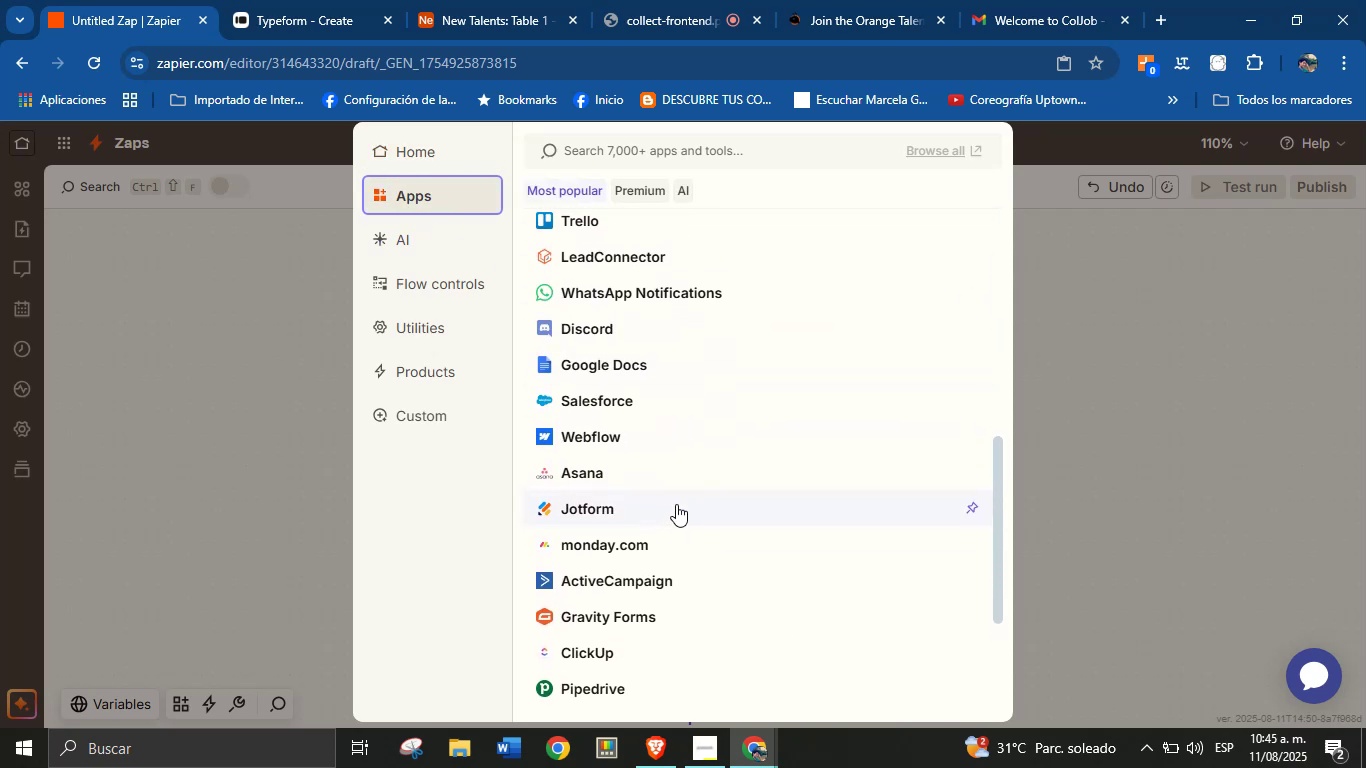 
scroll: coordinate [675, 510], scroll_direction: down, amount: 1.0
 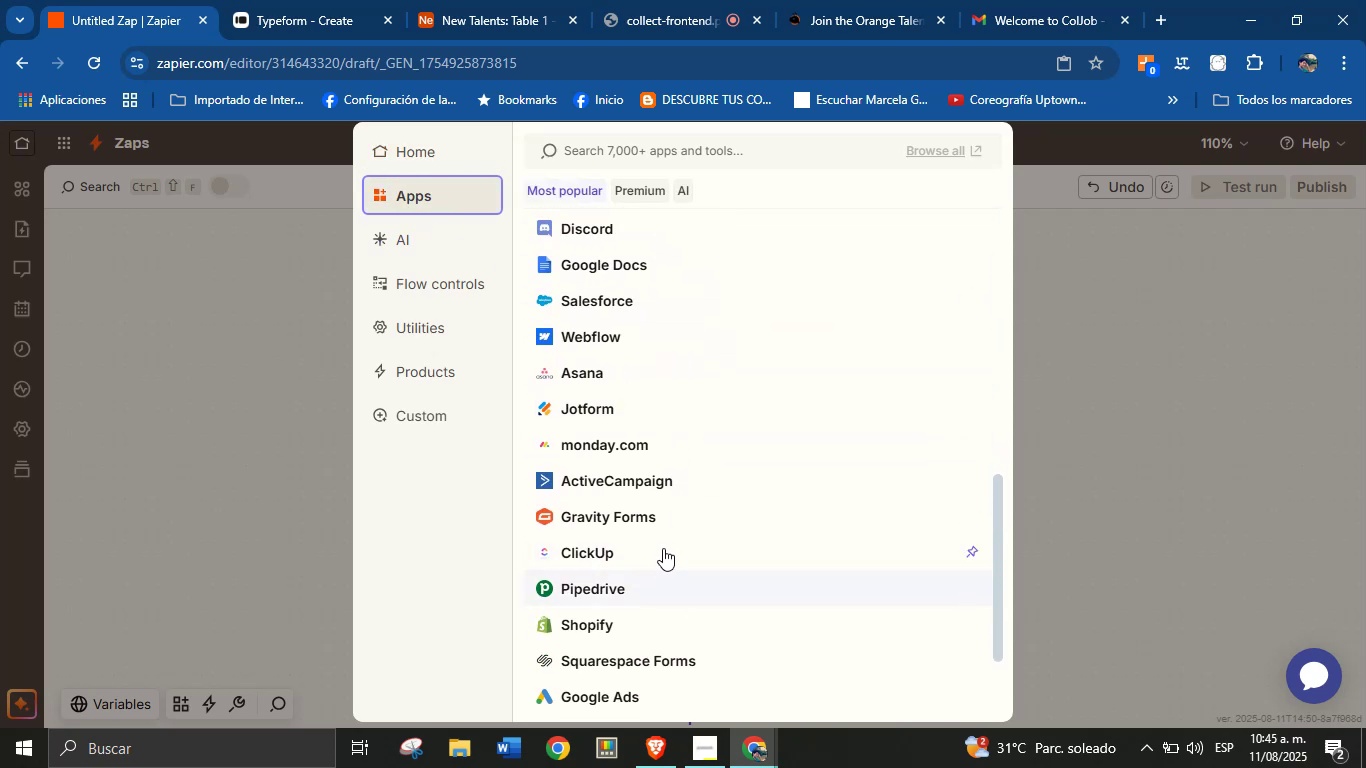 
scroll: coordinate [664, 529], scroll_direction: up, amount: 2.0
 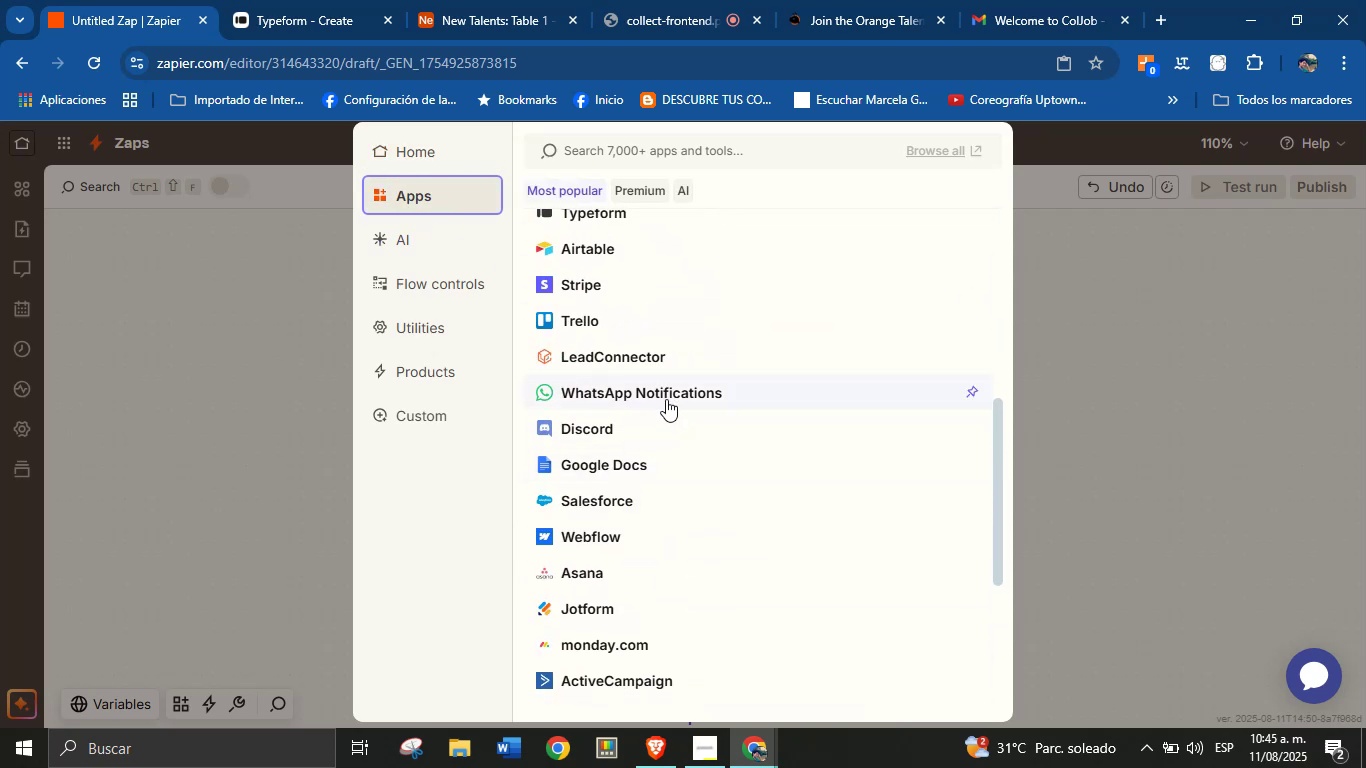 
left_click([672, 392])
 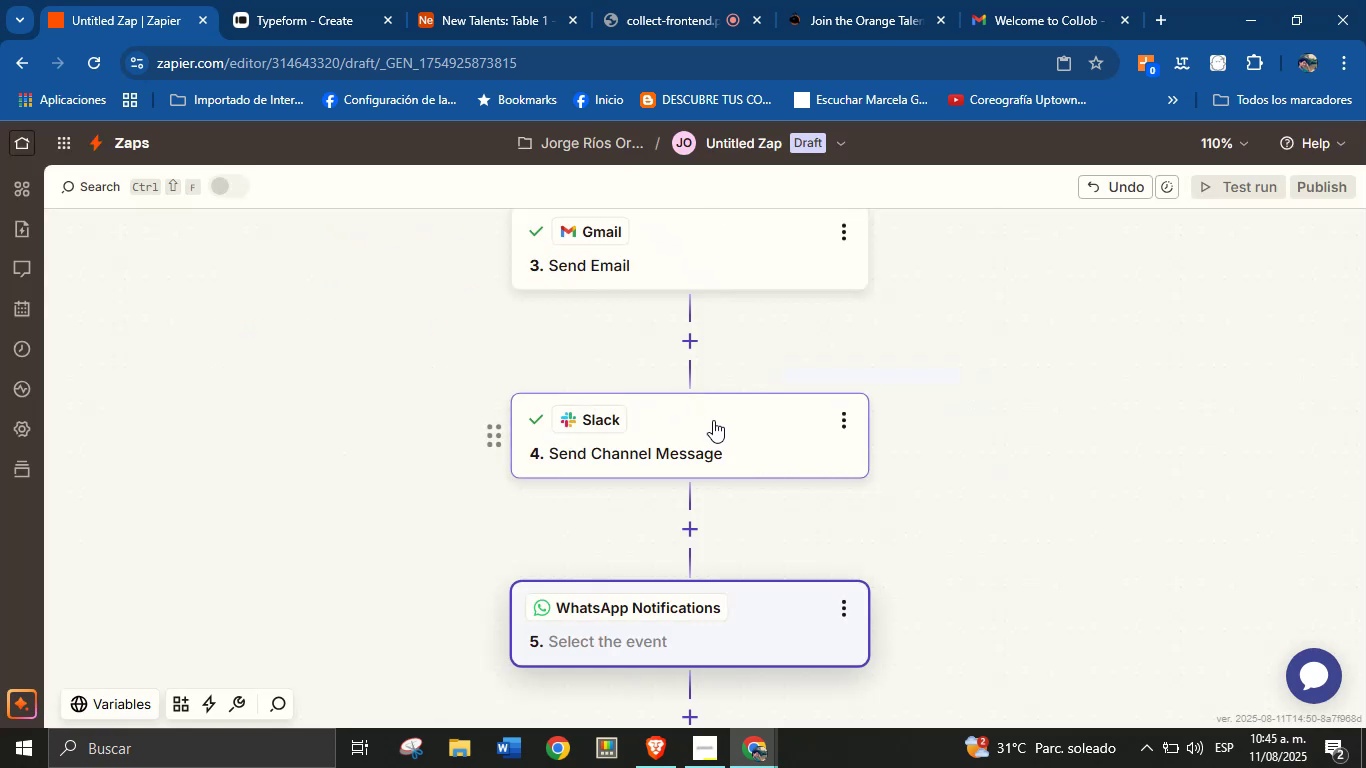 
scroll: coordinate [807, 473], scroll_direction: down, amount: 2.0
 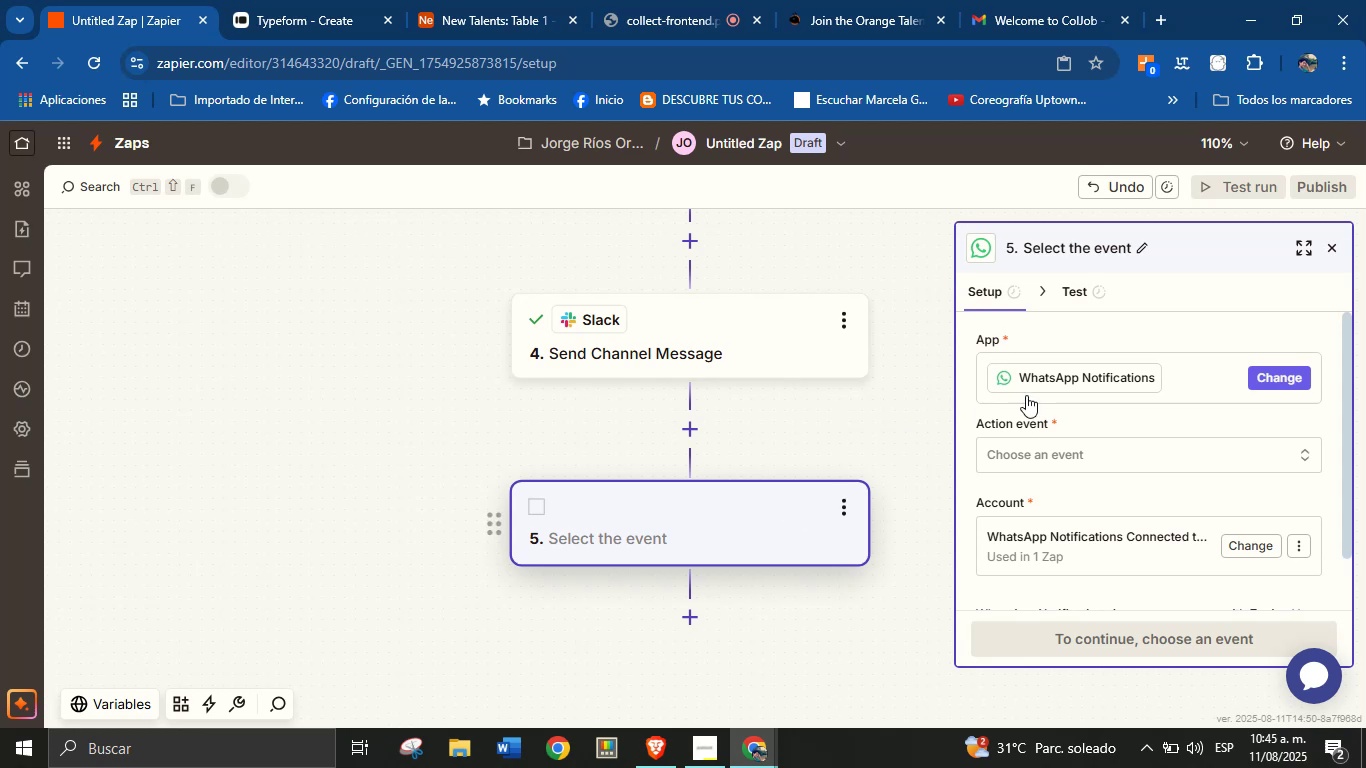 
left_click([1134, 444])
 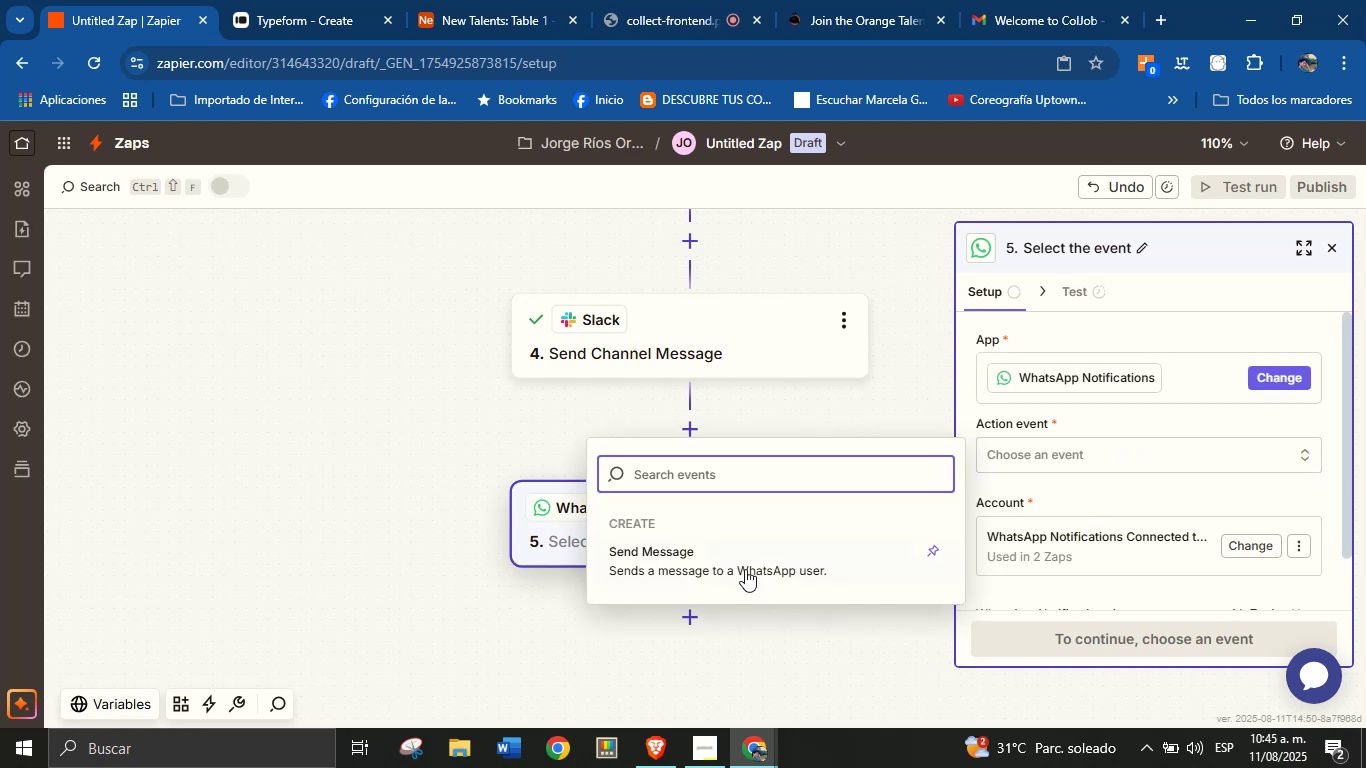 
left_click([735, 558])
 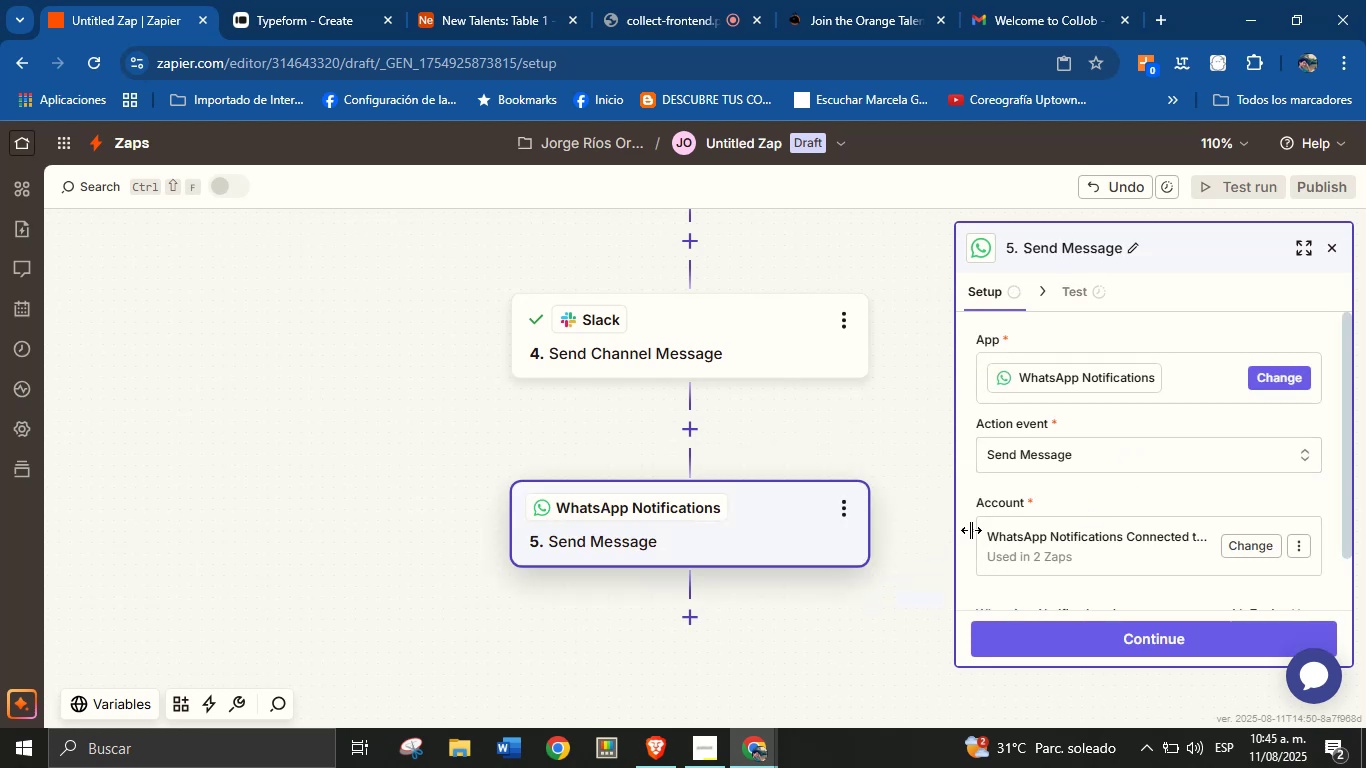 
scroll: coordinate [1075, 517], scroll_direction: down, amount: 1.0
 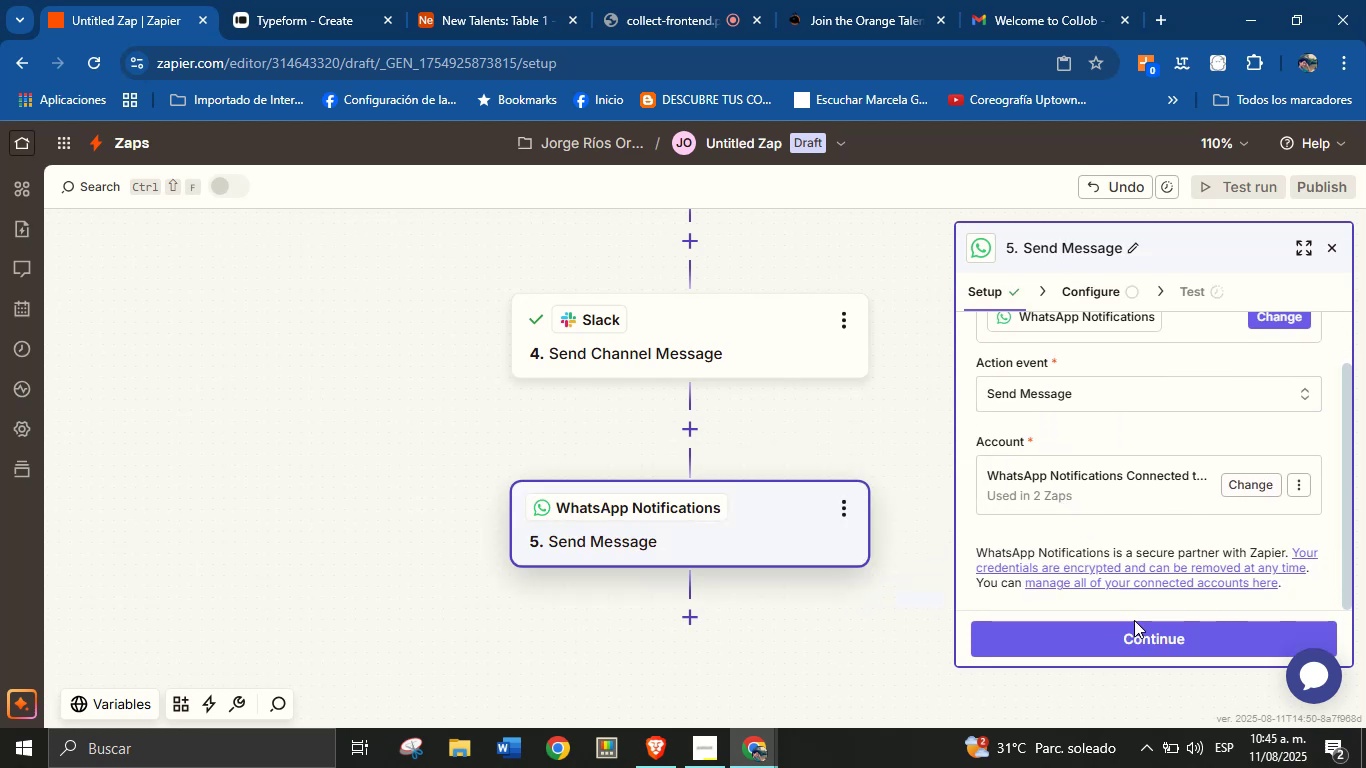 
left_click([1137, 633])
 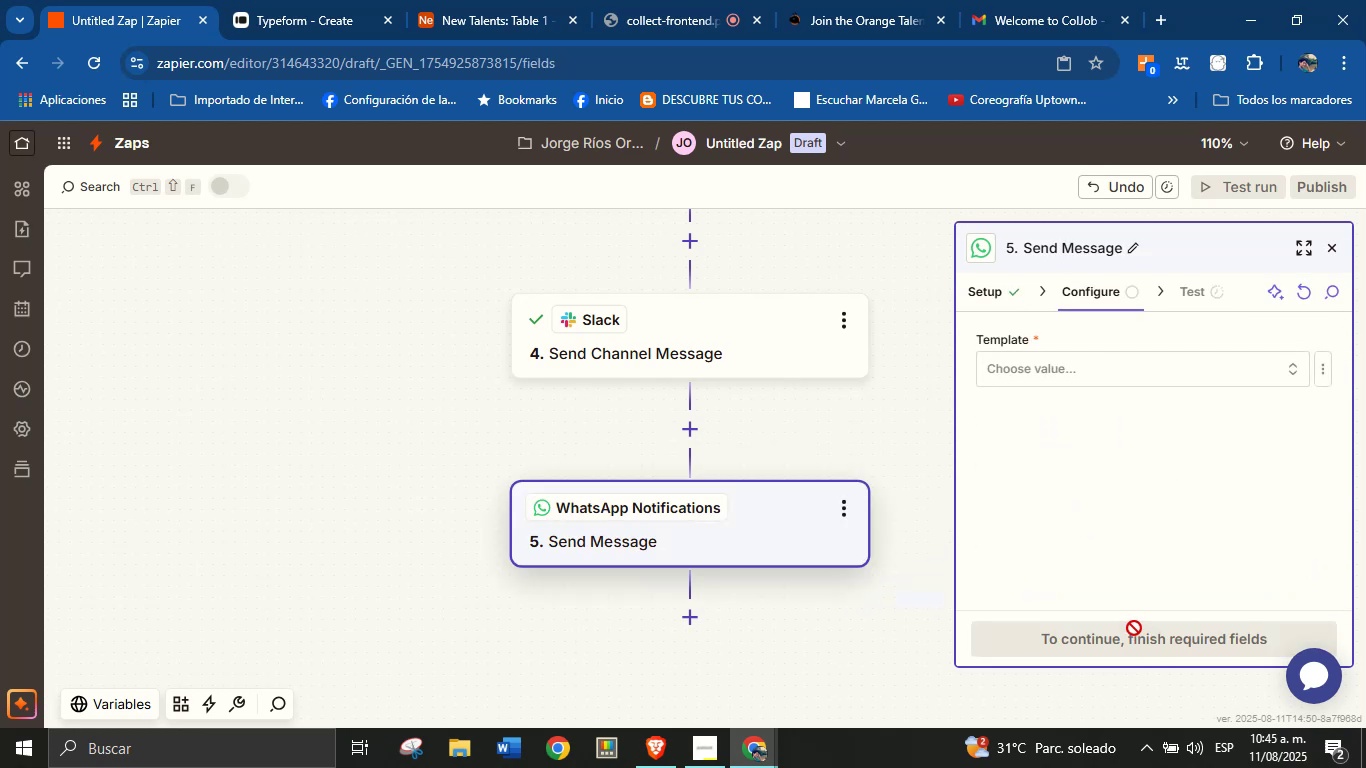 
left_click([1145, 365])
 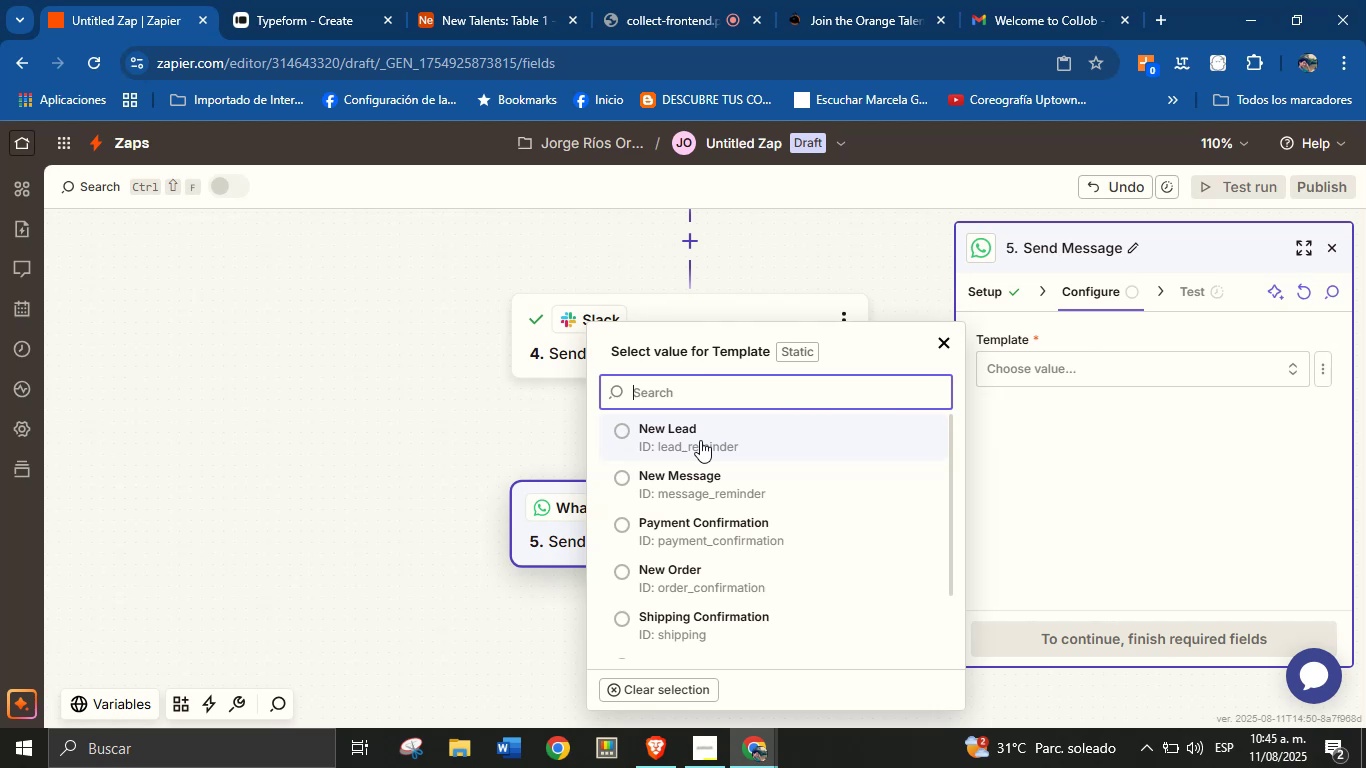 
scroll: coordinate [759, 605], scroll_direction: down, amount: 4.0
 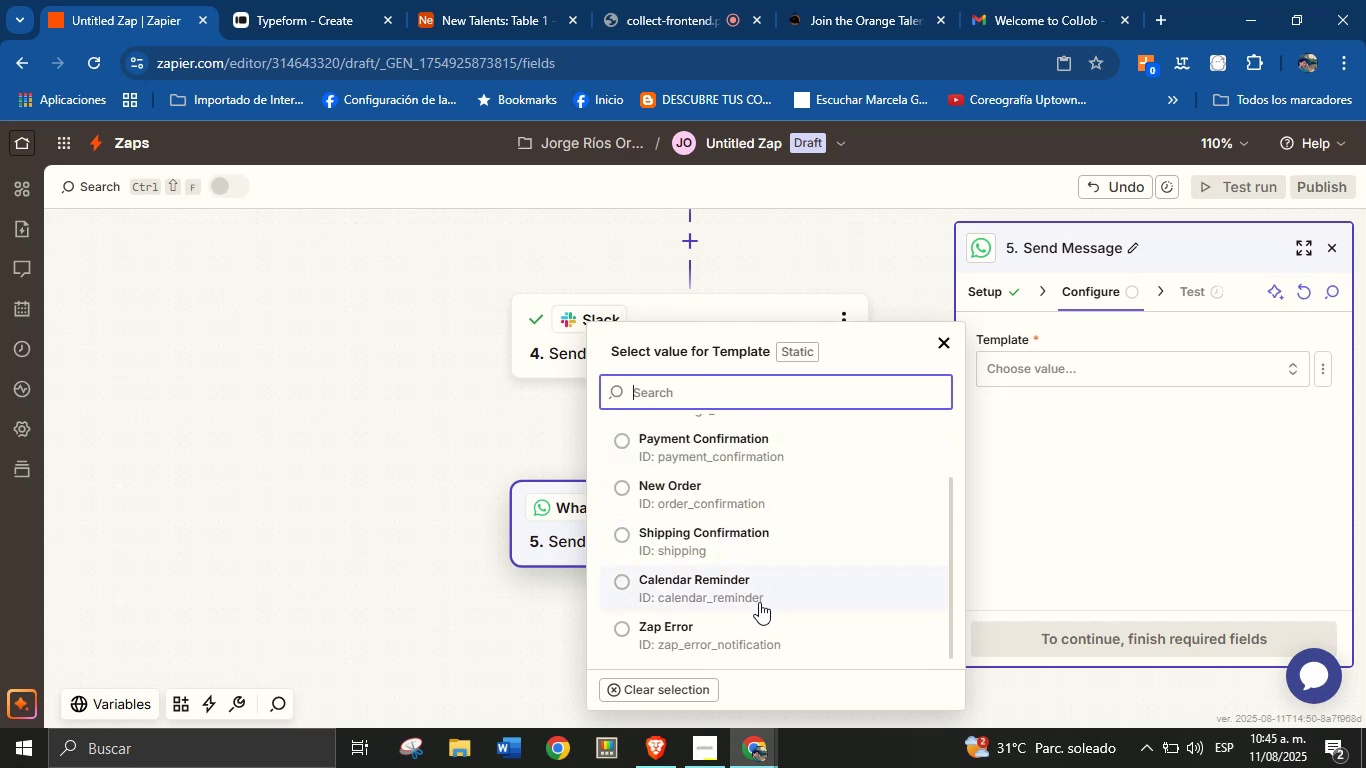 
scroll: coordinate [756, 534], scroll_direction: up, amount: 1.0
 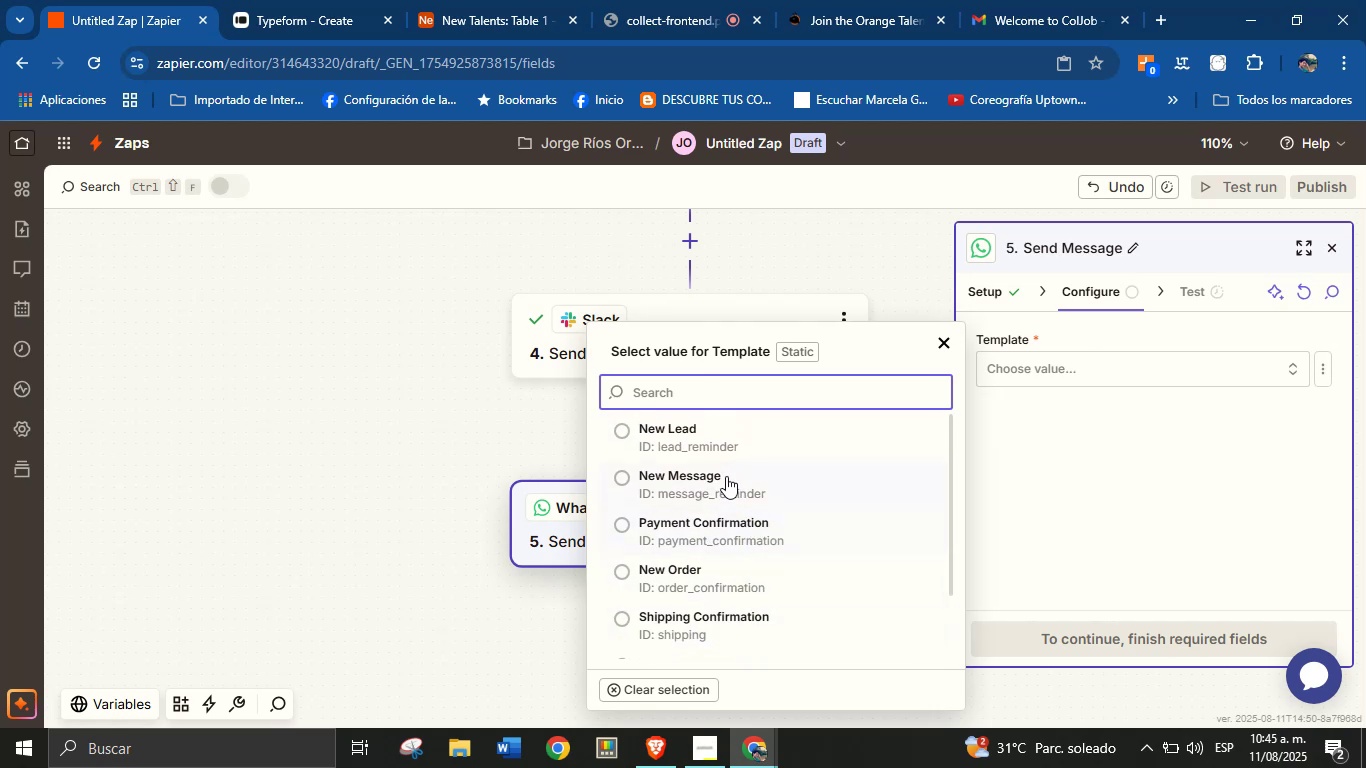 
left_click([710, 439])
 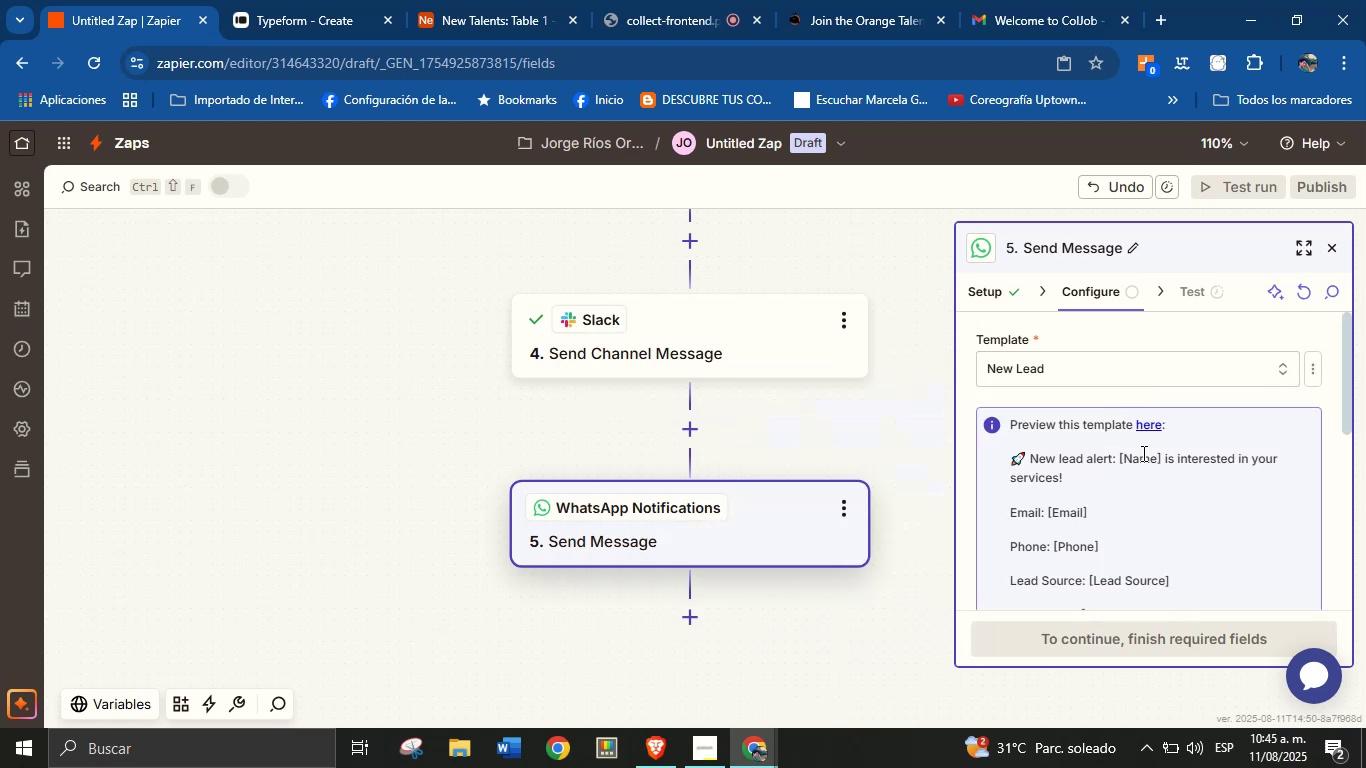 
scroll: coordinate [1112, 516], scroll_direction: down, amount: 2.0
 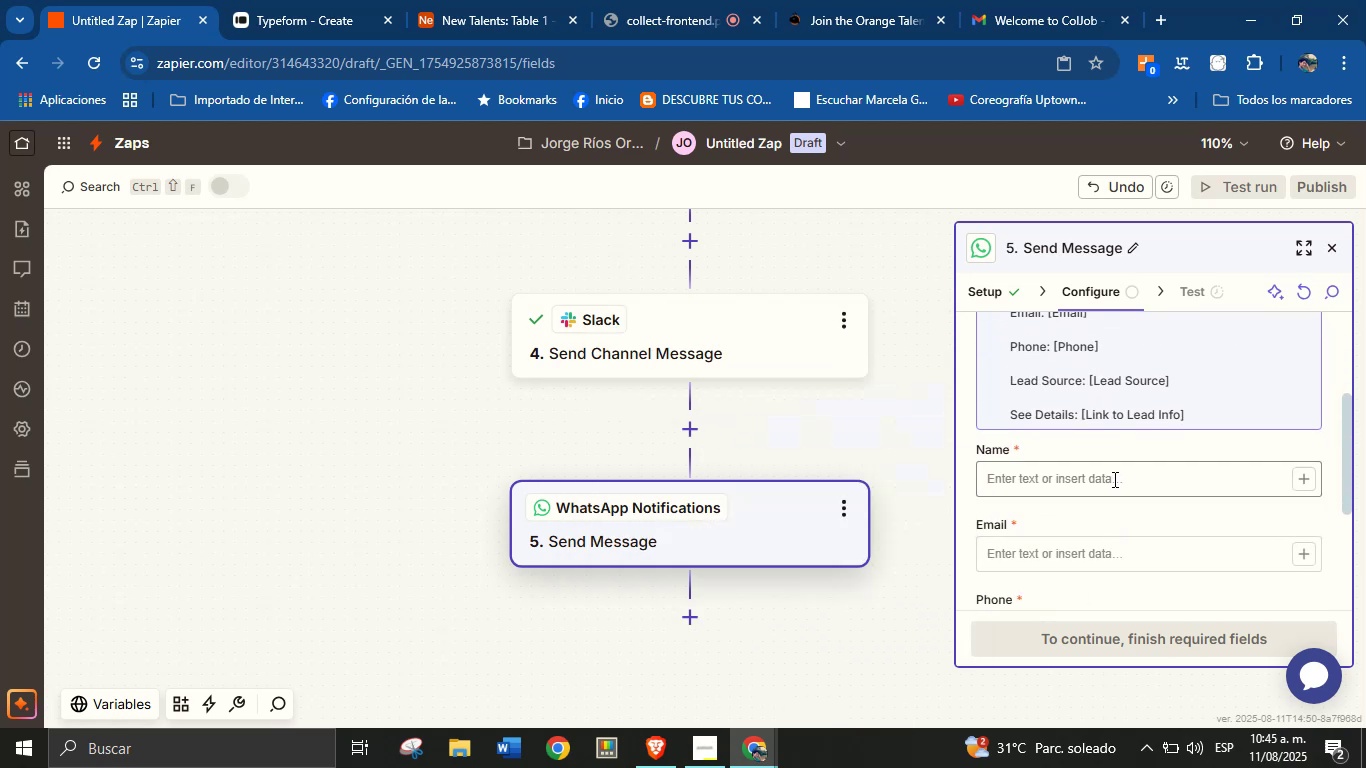 
left_click([1111, 485])
 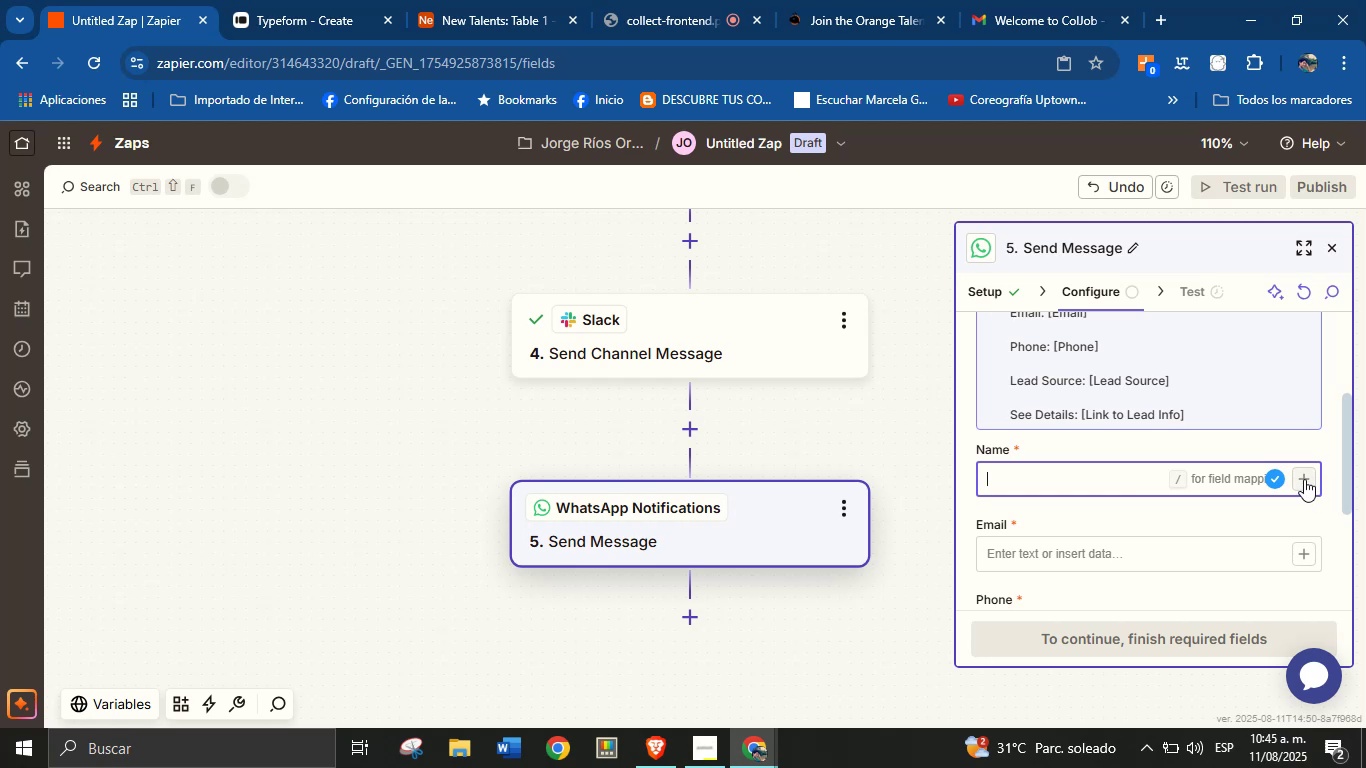 
type(Taeltn)
key(Backspace)
key(Backspace)
key(Backspace)
key(Backspace)
type(lent)
 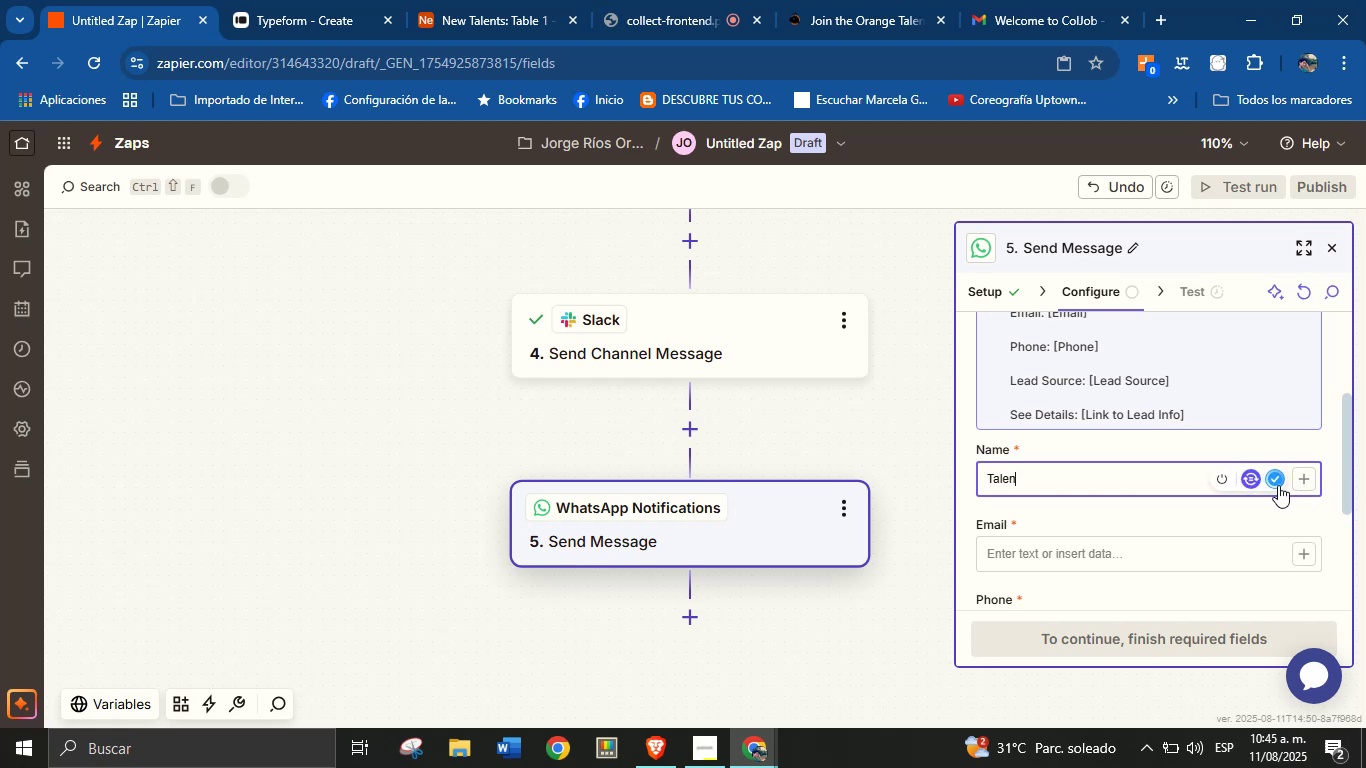 
hold_key(key=Backspace, duration=0.71)
 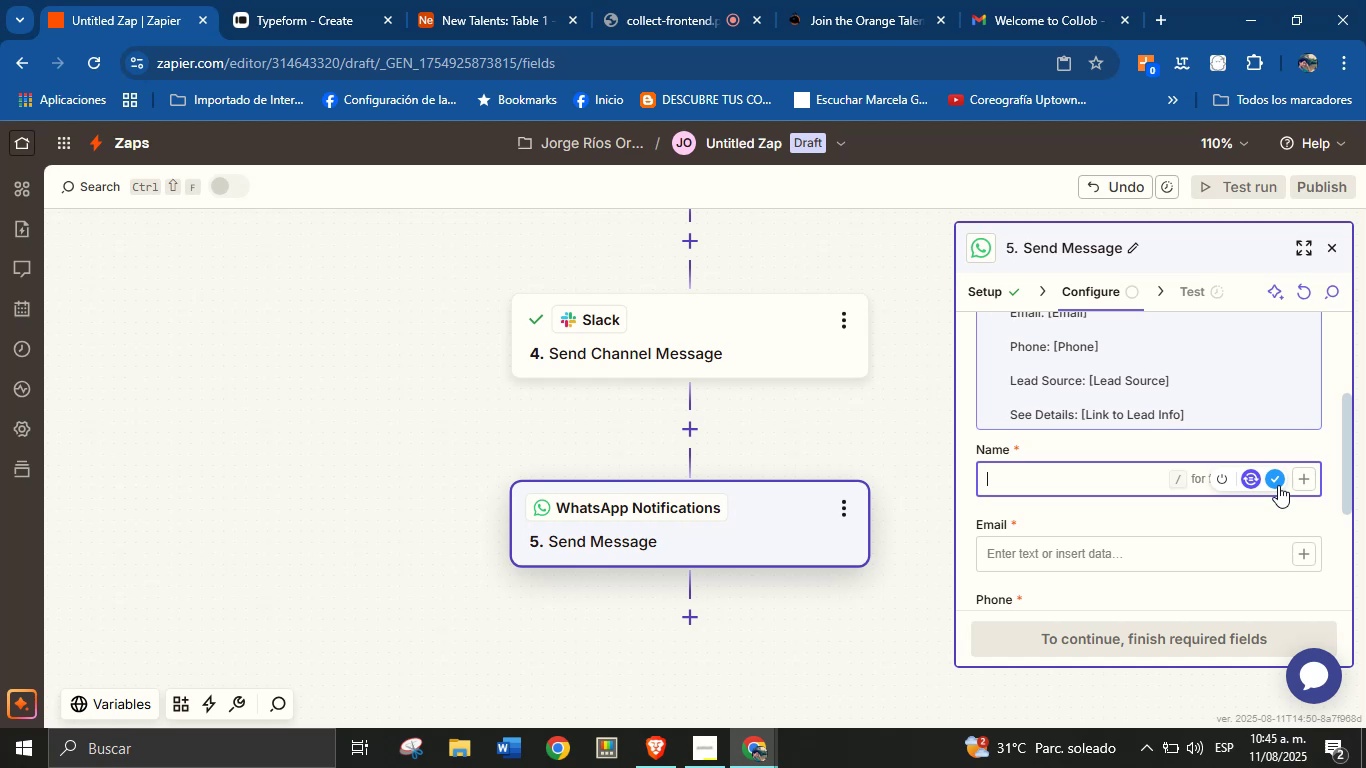 
scroll: coordinate [1278, 485], scroll_direction: up, amount: 1.0
 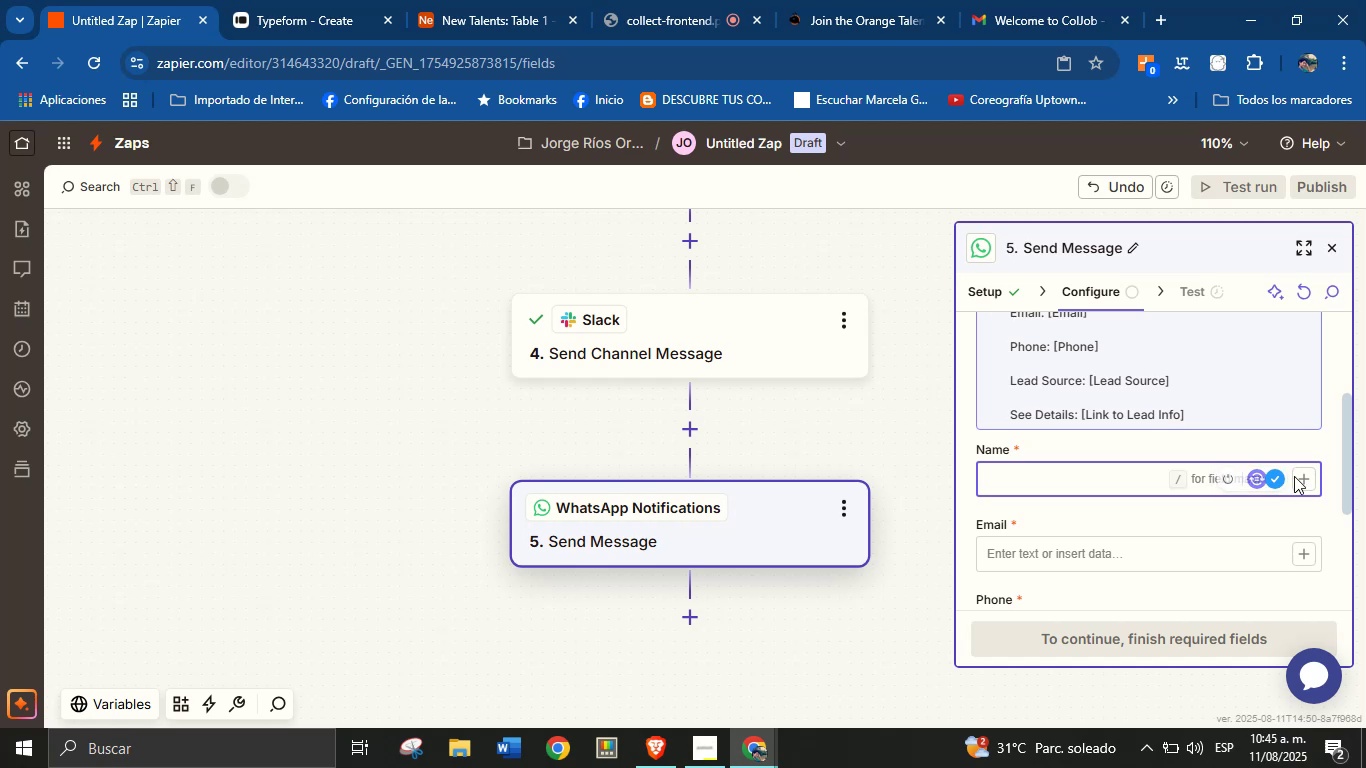 
left_click([1301, 476])
 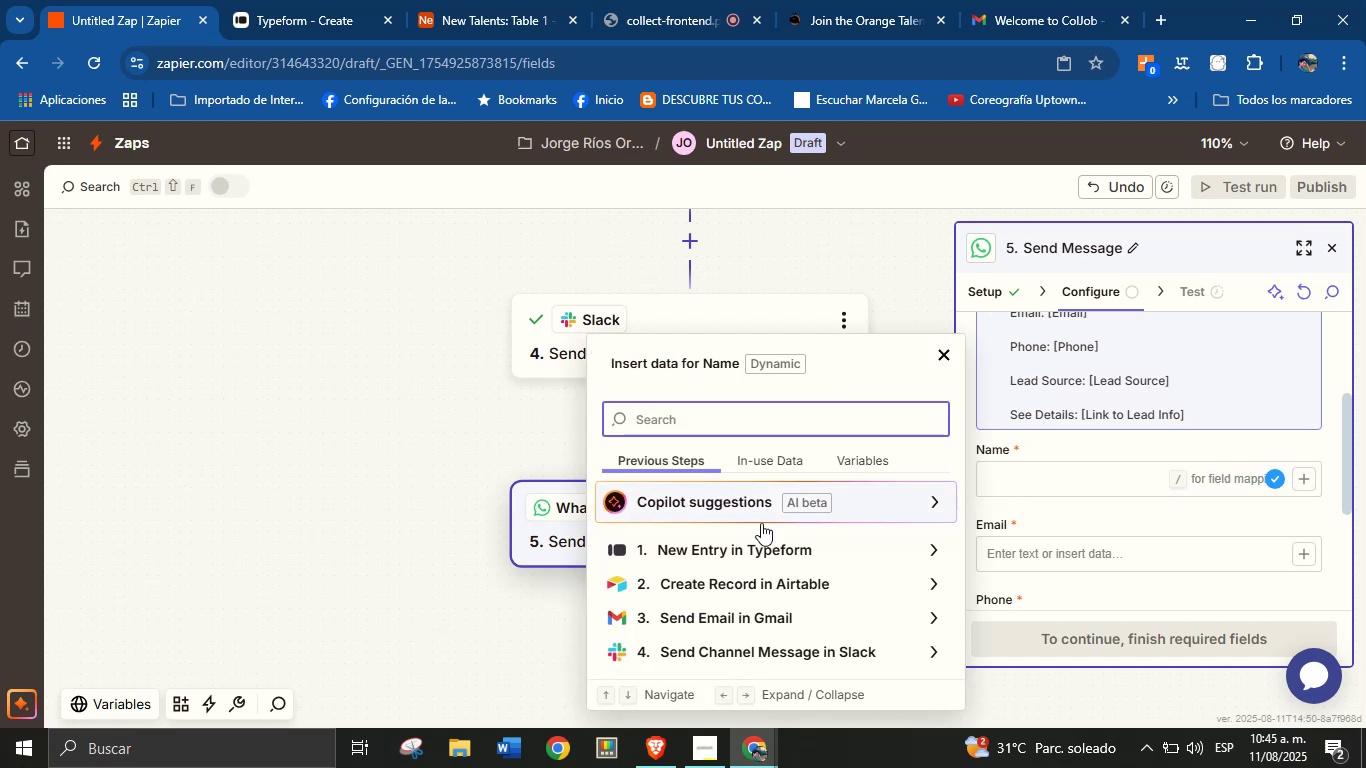 
left_click([758, 550])
 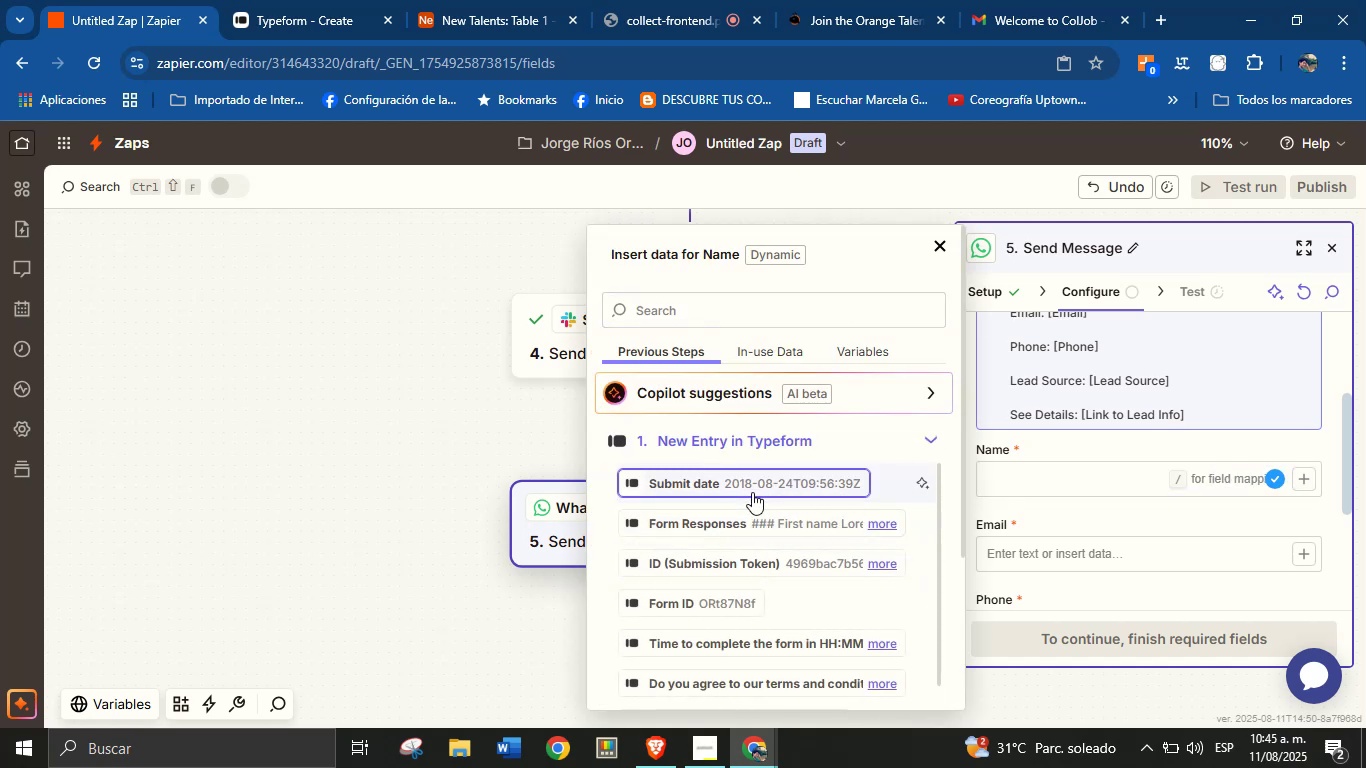 
scroll: coordinate [751, 626], scroll_direction: down, amount: 4.0
 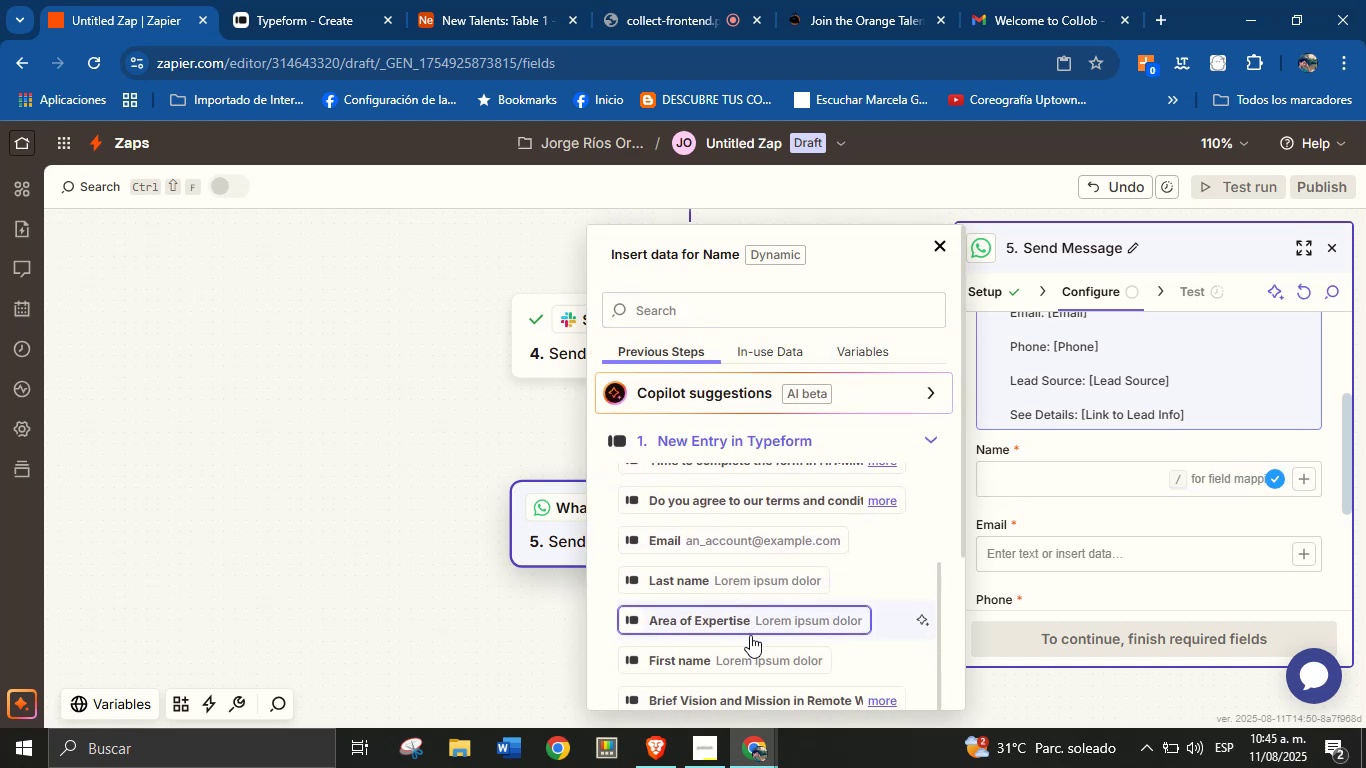 
left_click([749, 650])
 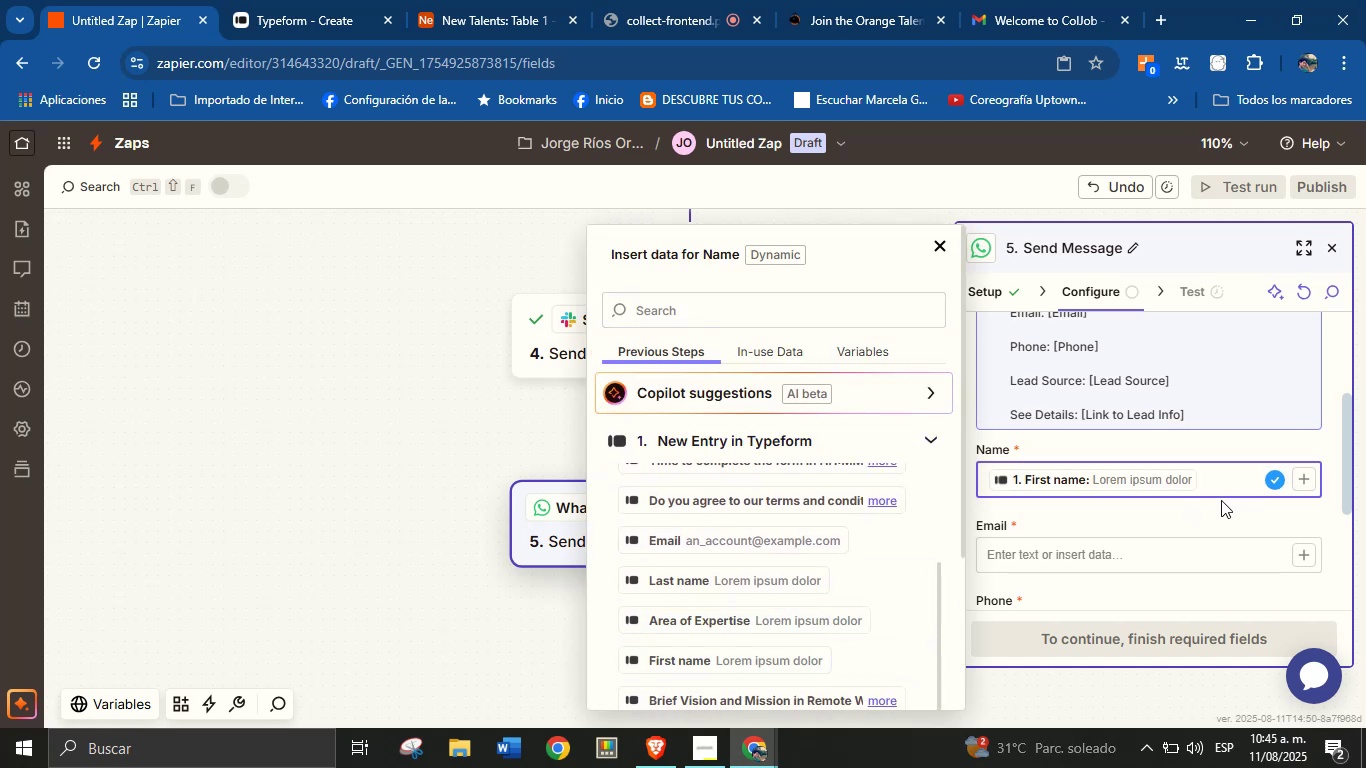 
key(Space)
 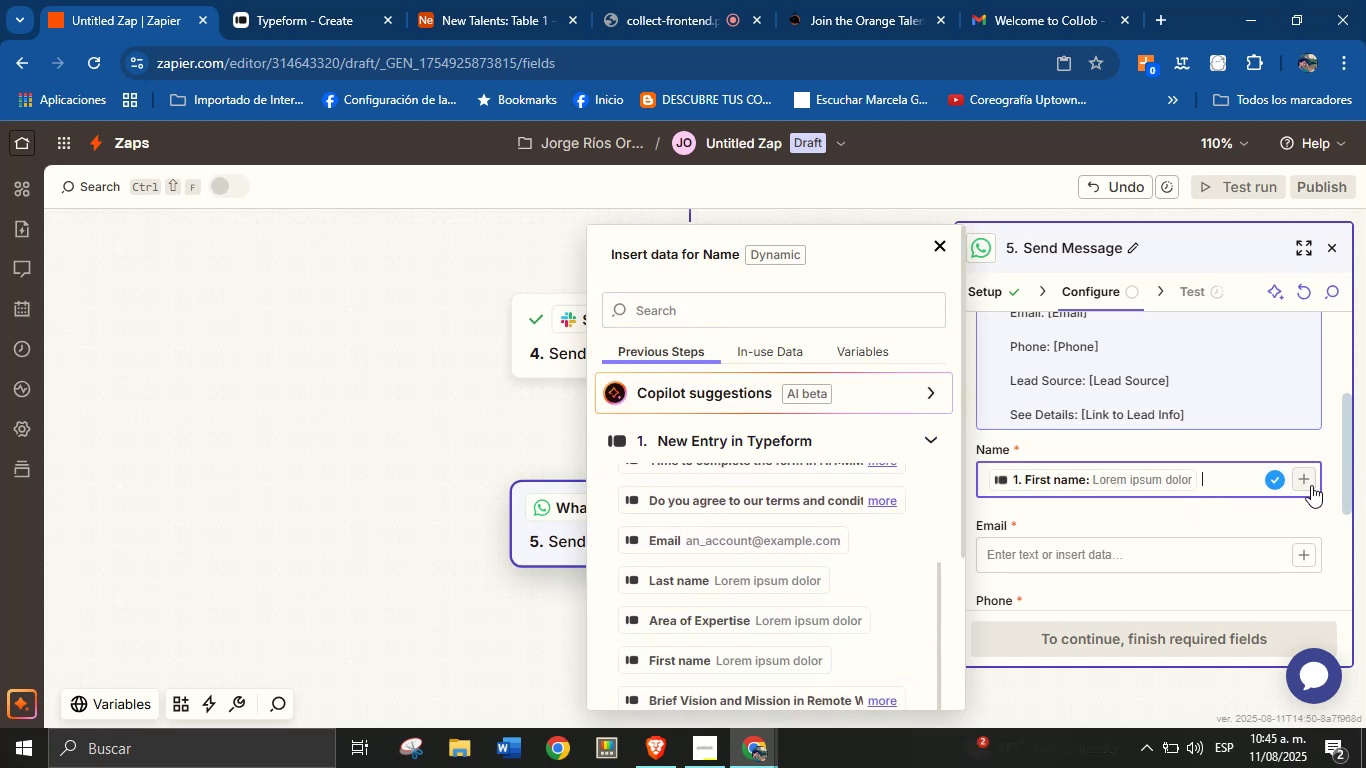 
left_click([1311, 485])
 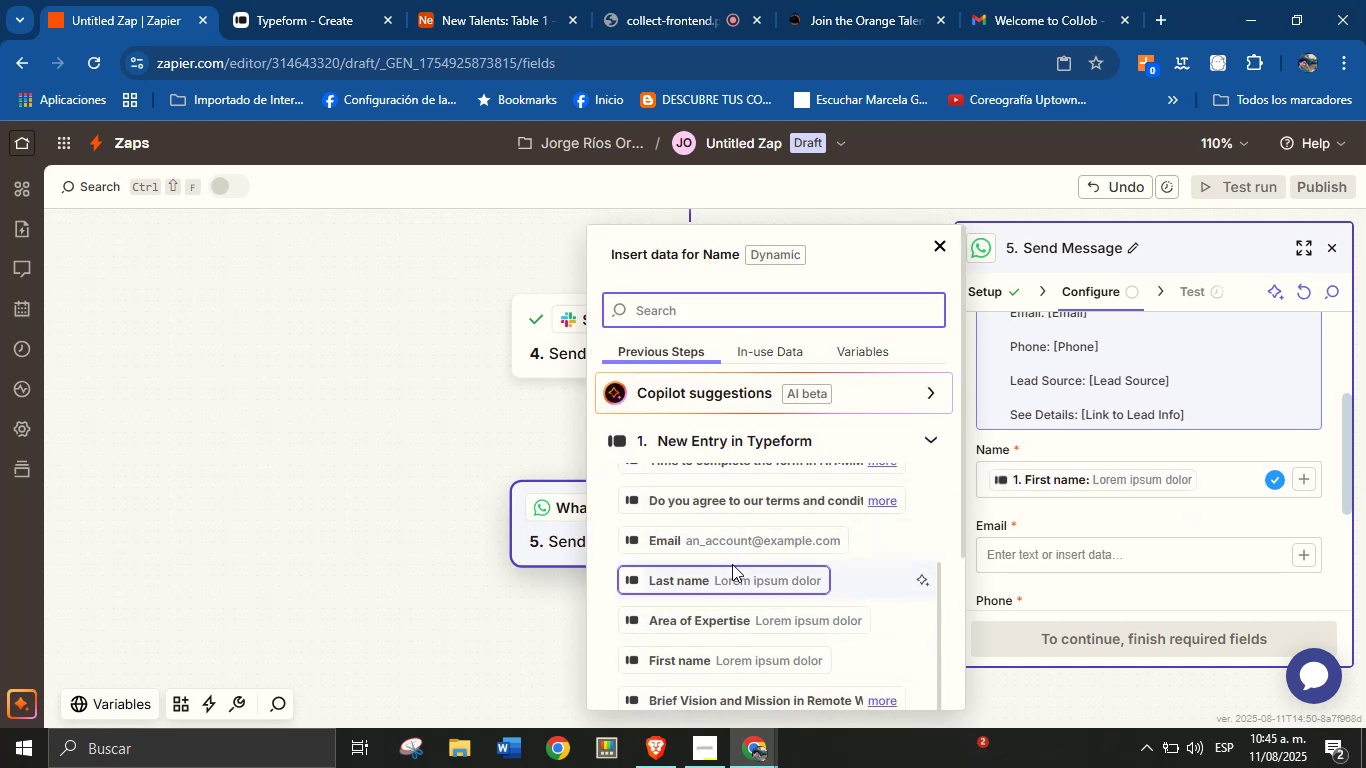 
left_click([730, 580])
 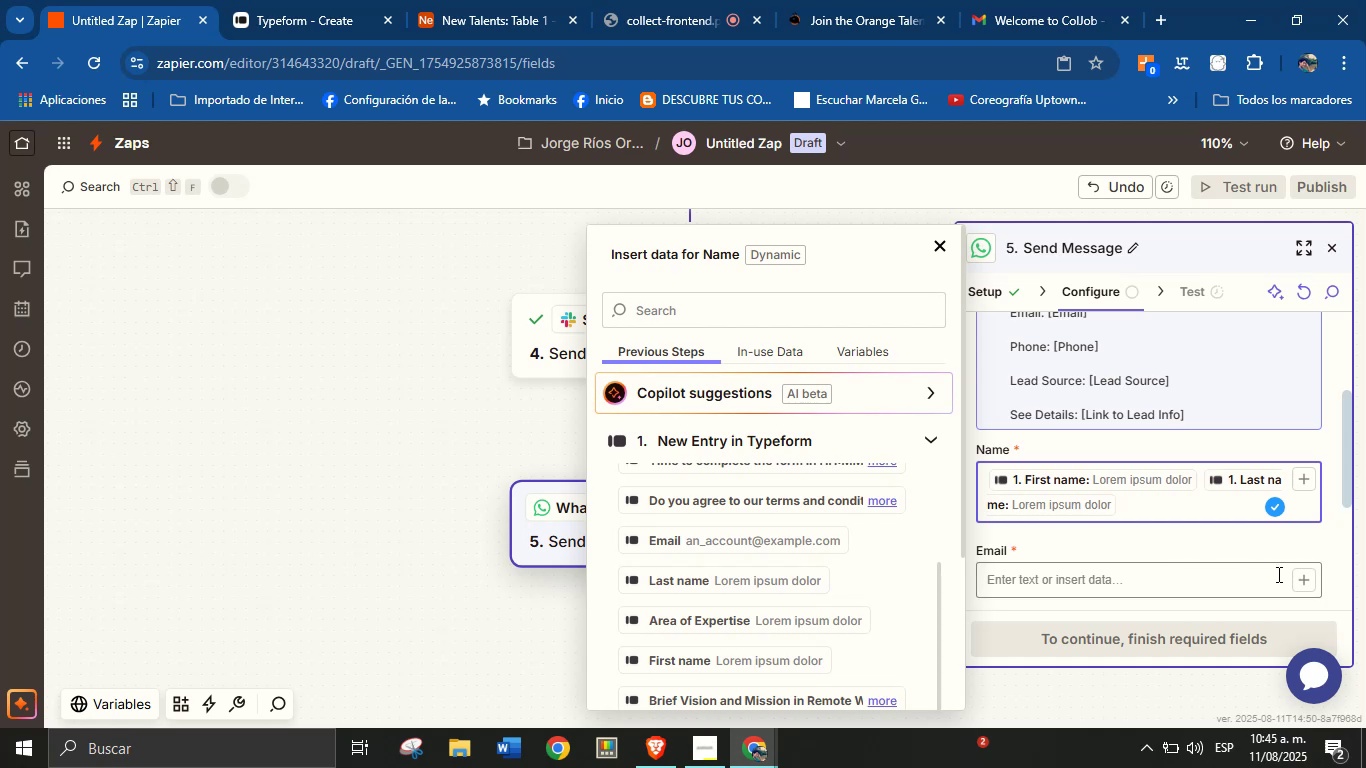 
left_click([1291, 582])
 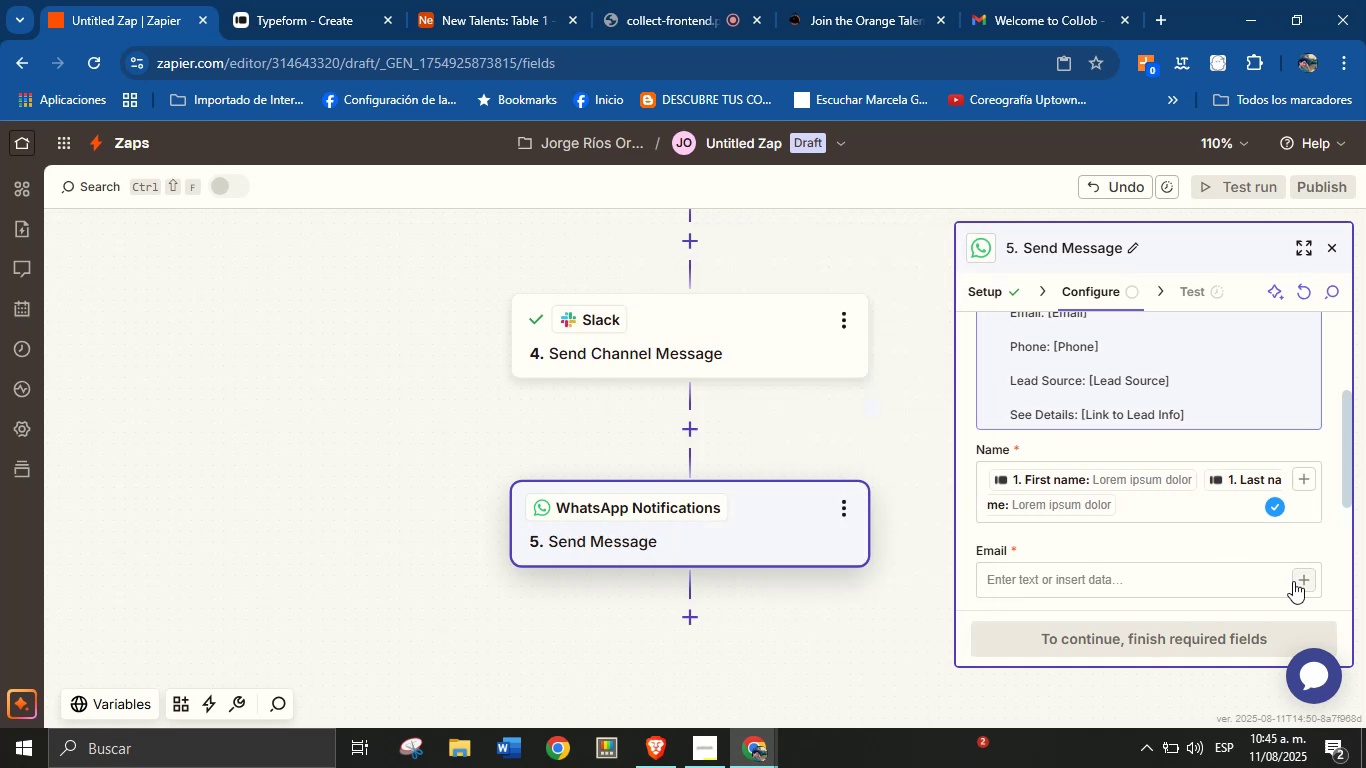 
left_click([1296, 579])
 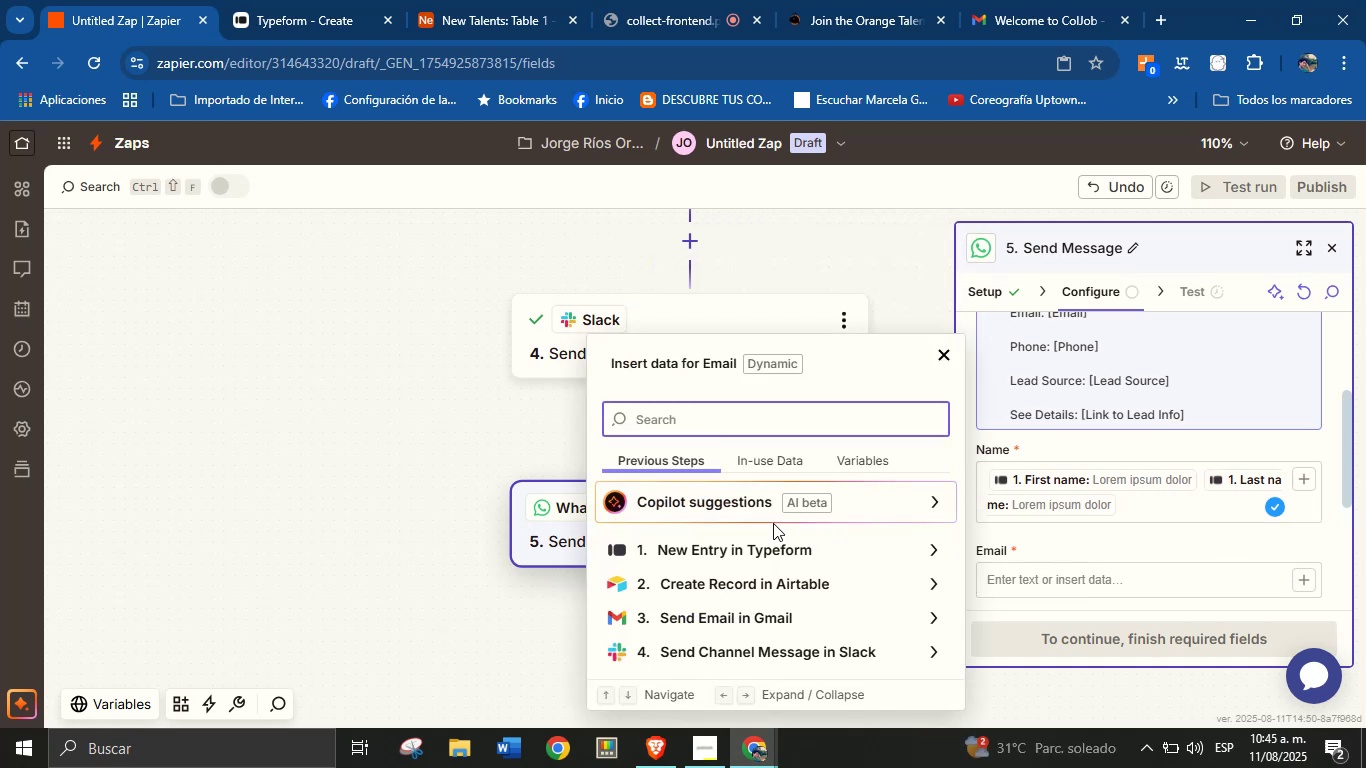 
left_click([767, 535])
 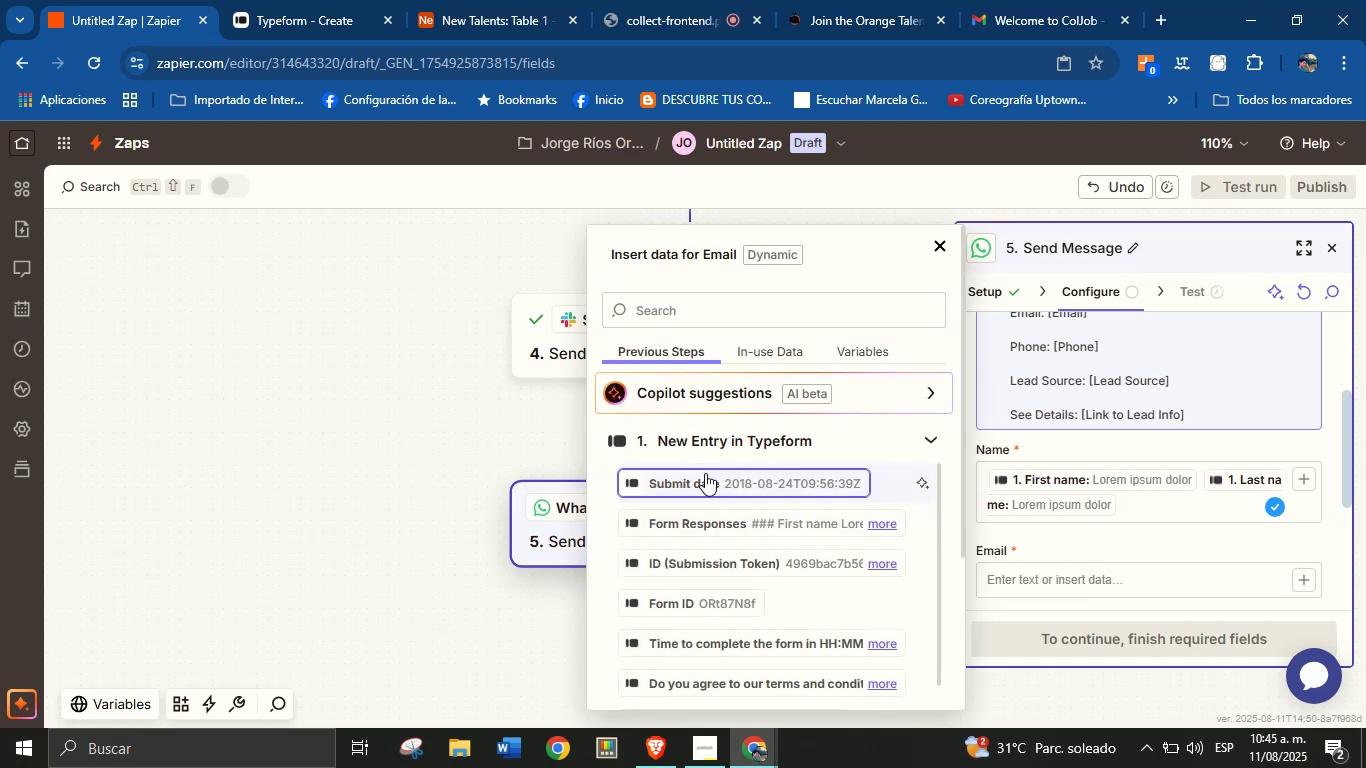 
scroll: coordinate [736, 559], scroll_direction: down, amount: 2.0
 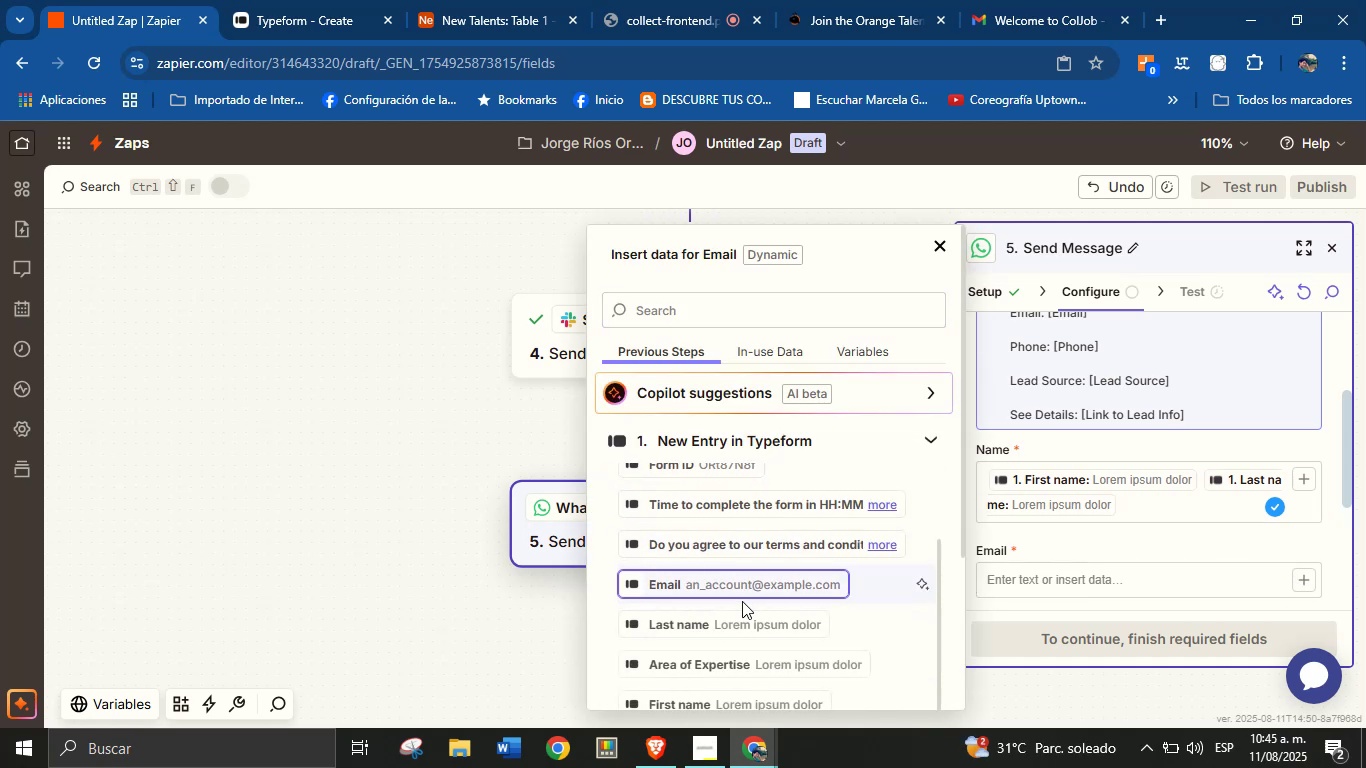 
left_click([751, 583])
 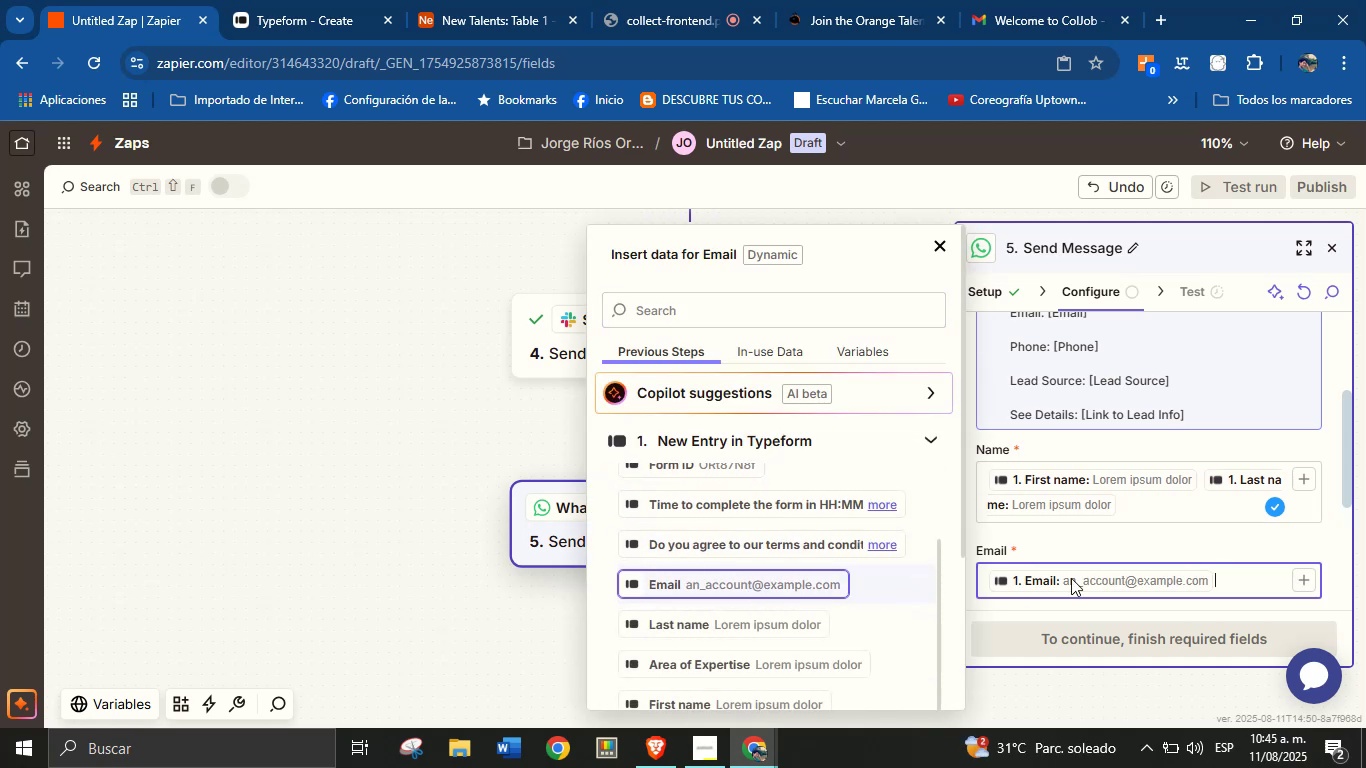 
scroll: coordinate [1188, 531], scroll_direction: down, amount: 2.0
 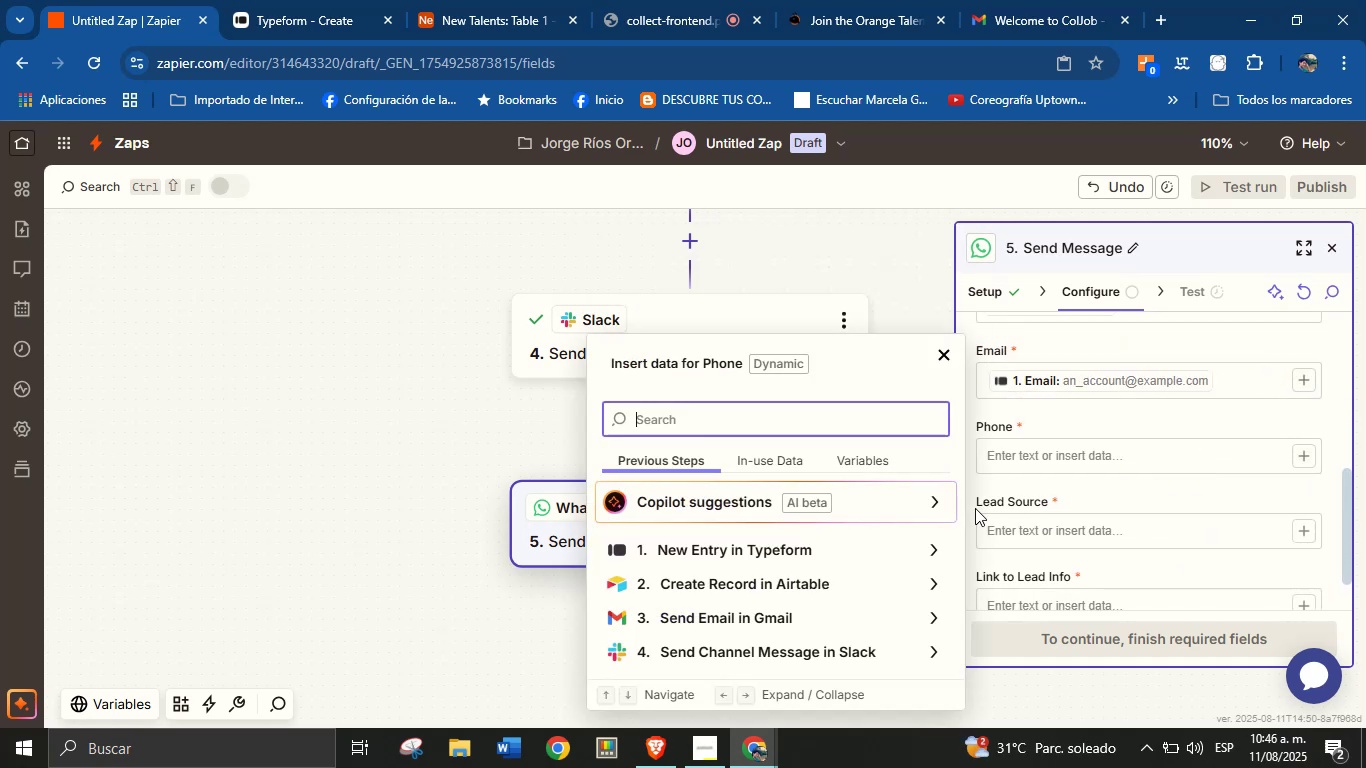 
left_click([748, 554])
 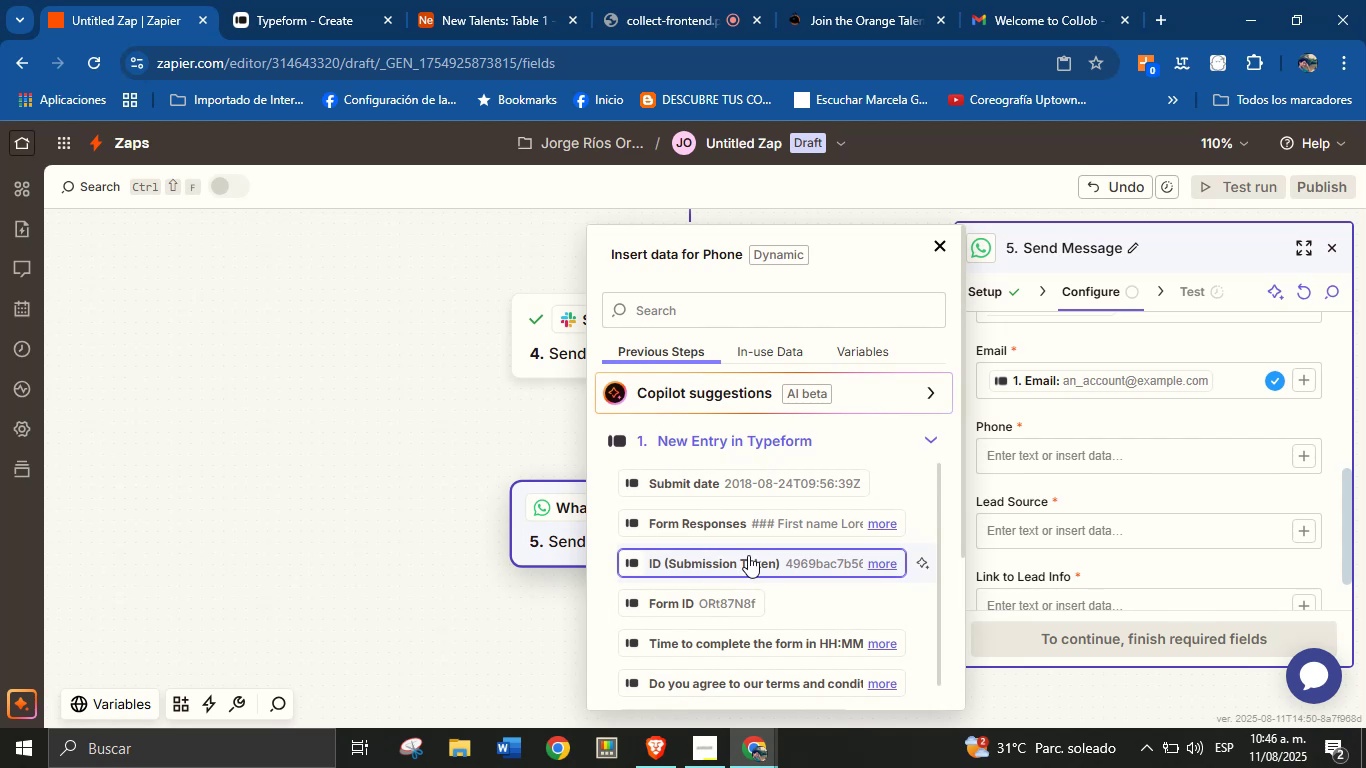 
wait(5.84)
 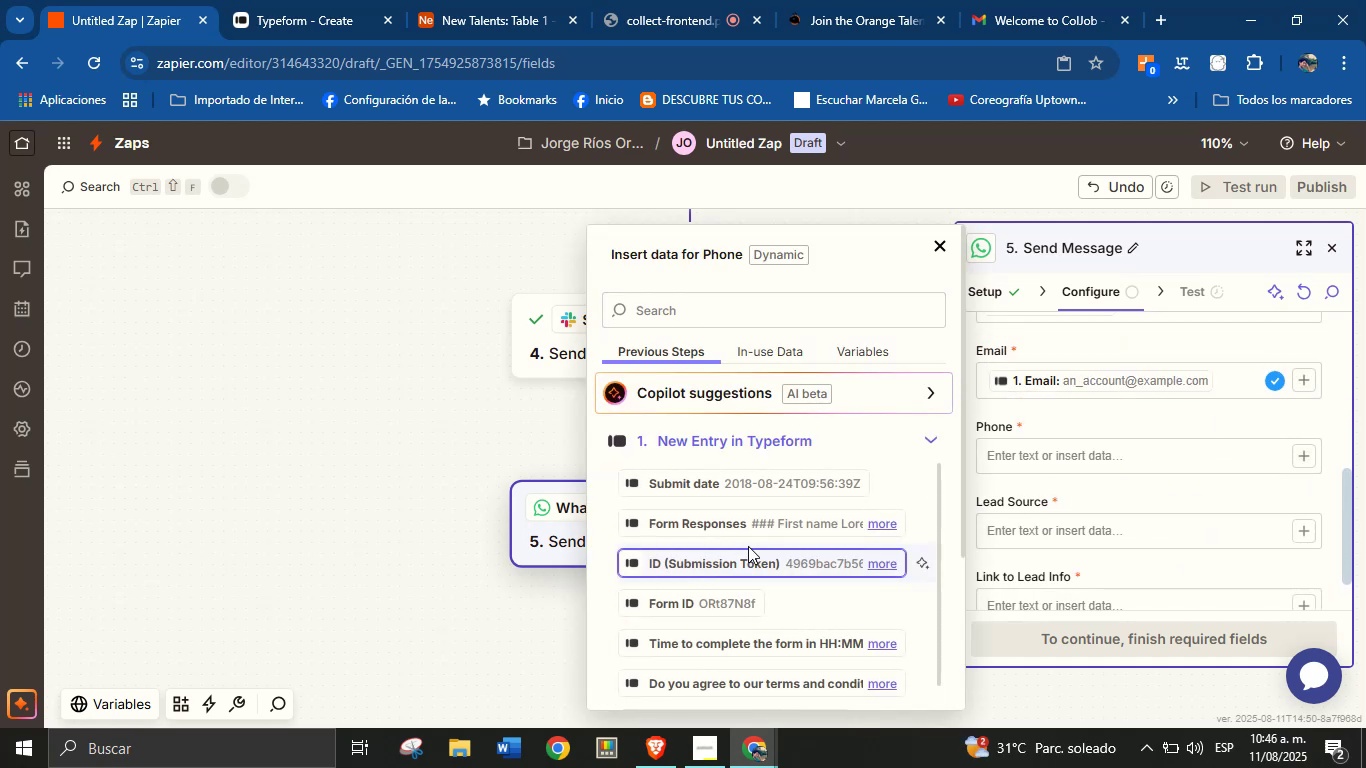 
scroll: coordinate [797, 567], scroll_direction: down, amount: 6.0
 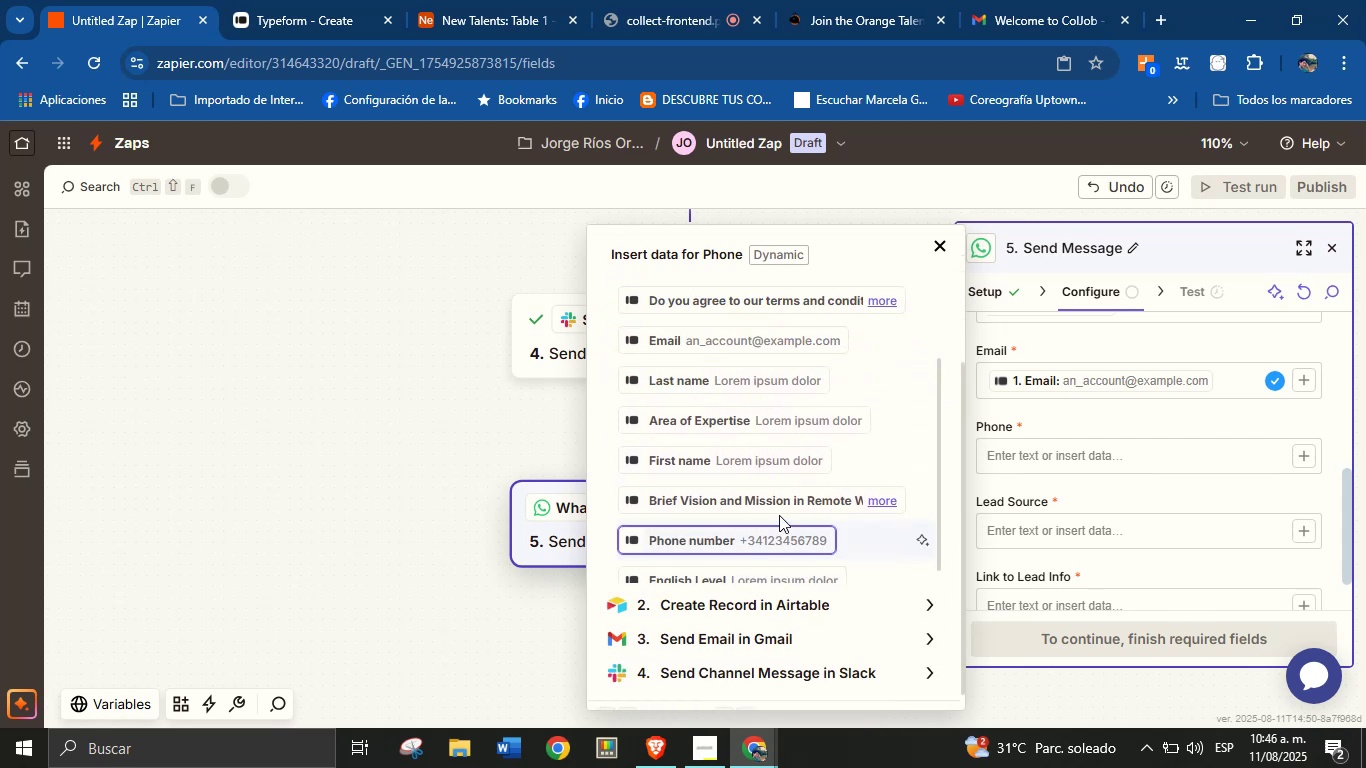 
left_click([767, 531])
 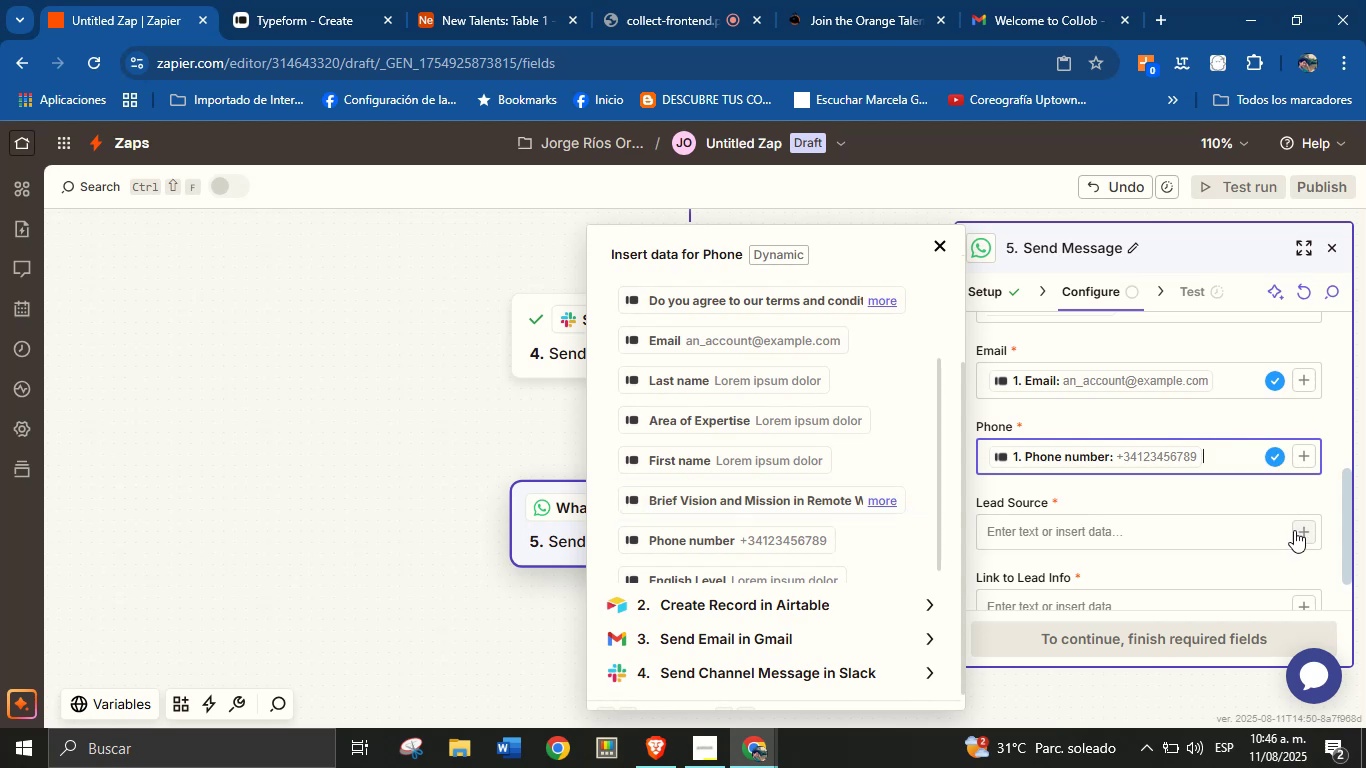 
left_click([1159, 533])
 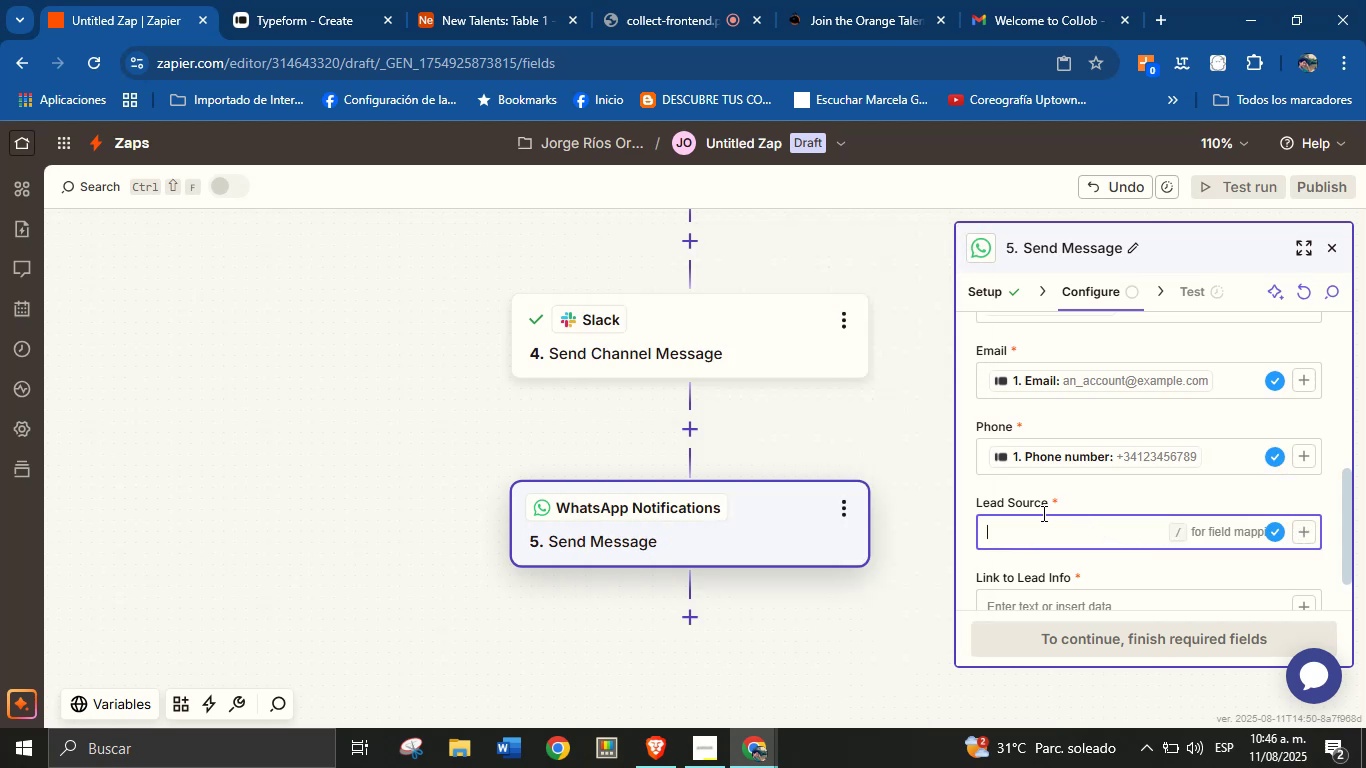 
wait(6.46)
 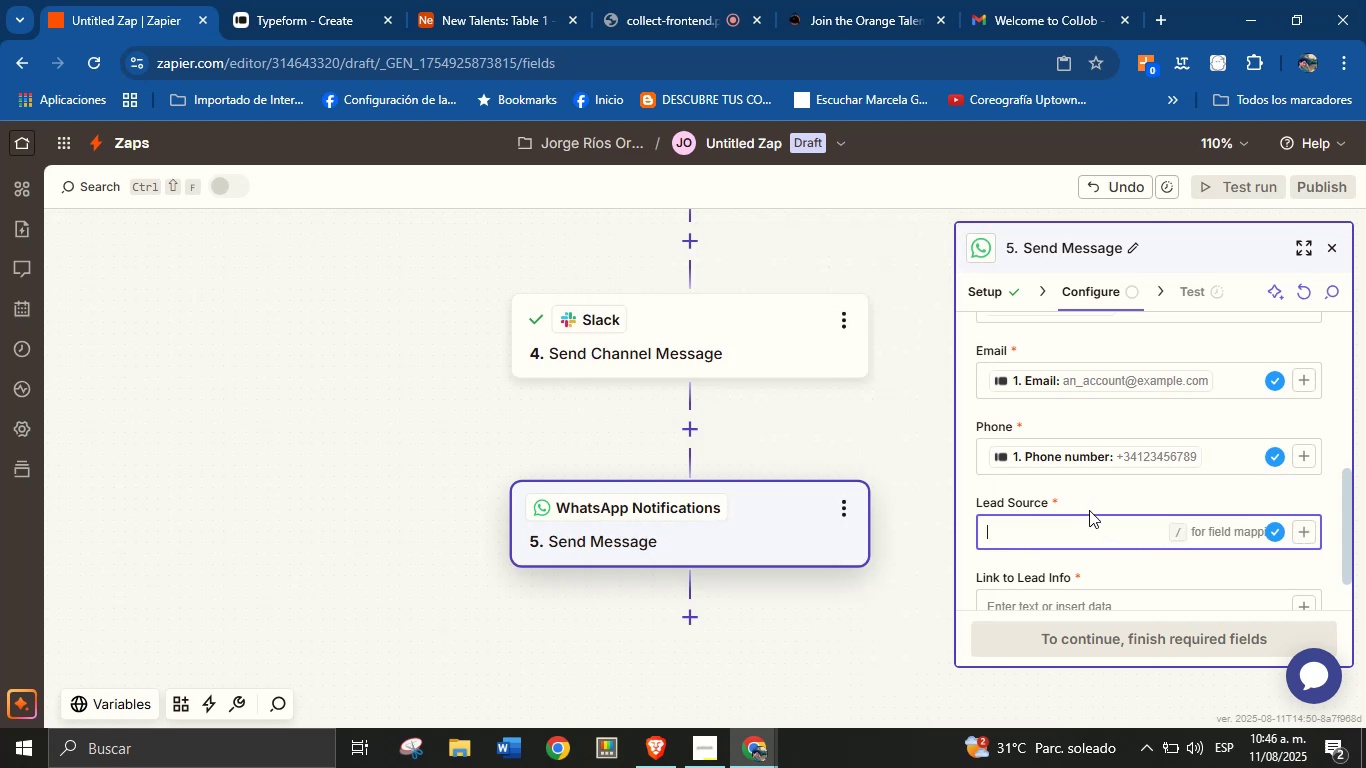 
type(WebS)
key(Backspace)
type(site)
 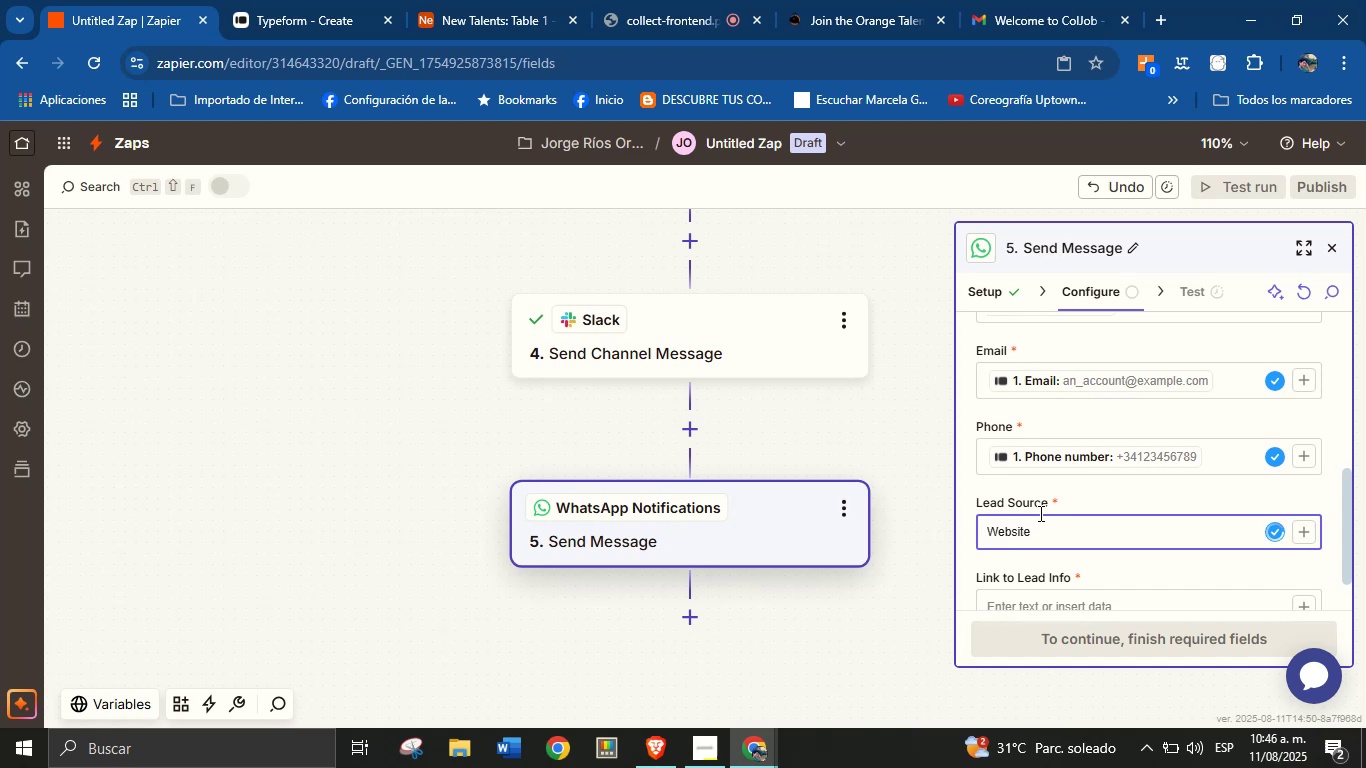 
scroll: coordinate [1053, 491], scroll_direction: none, amount: 0.0
 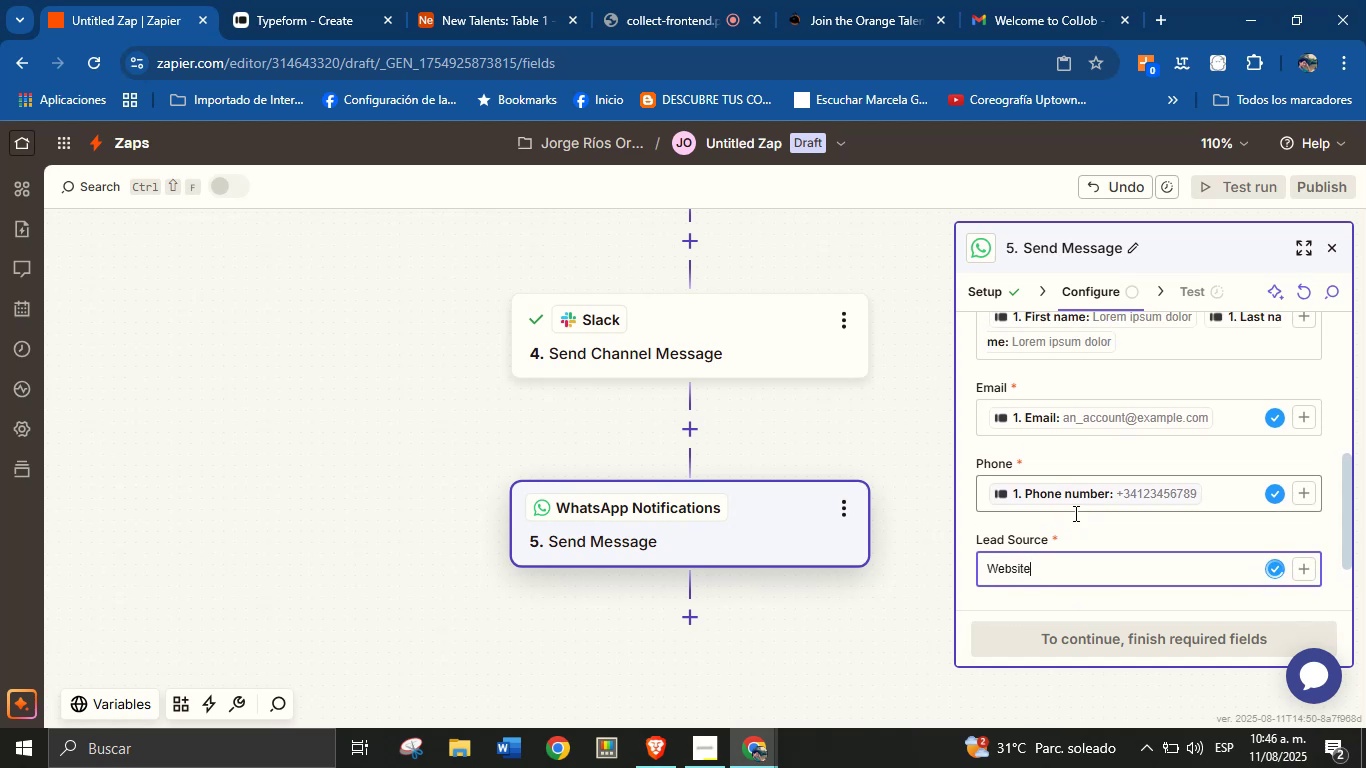 
scroll: coordinate [1131, 545], scroll_direction: down, amount: 2.0
 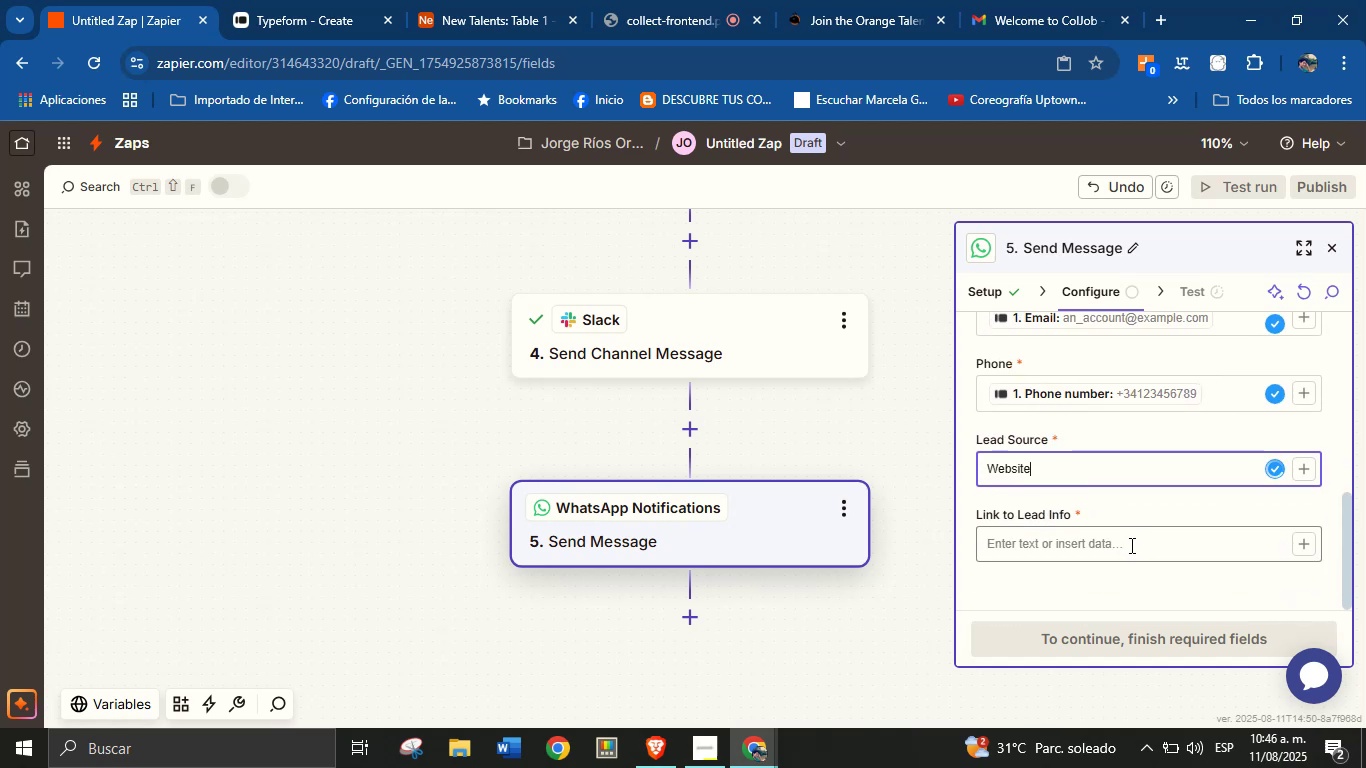 
left_click([1131, 541])
 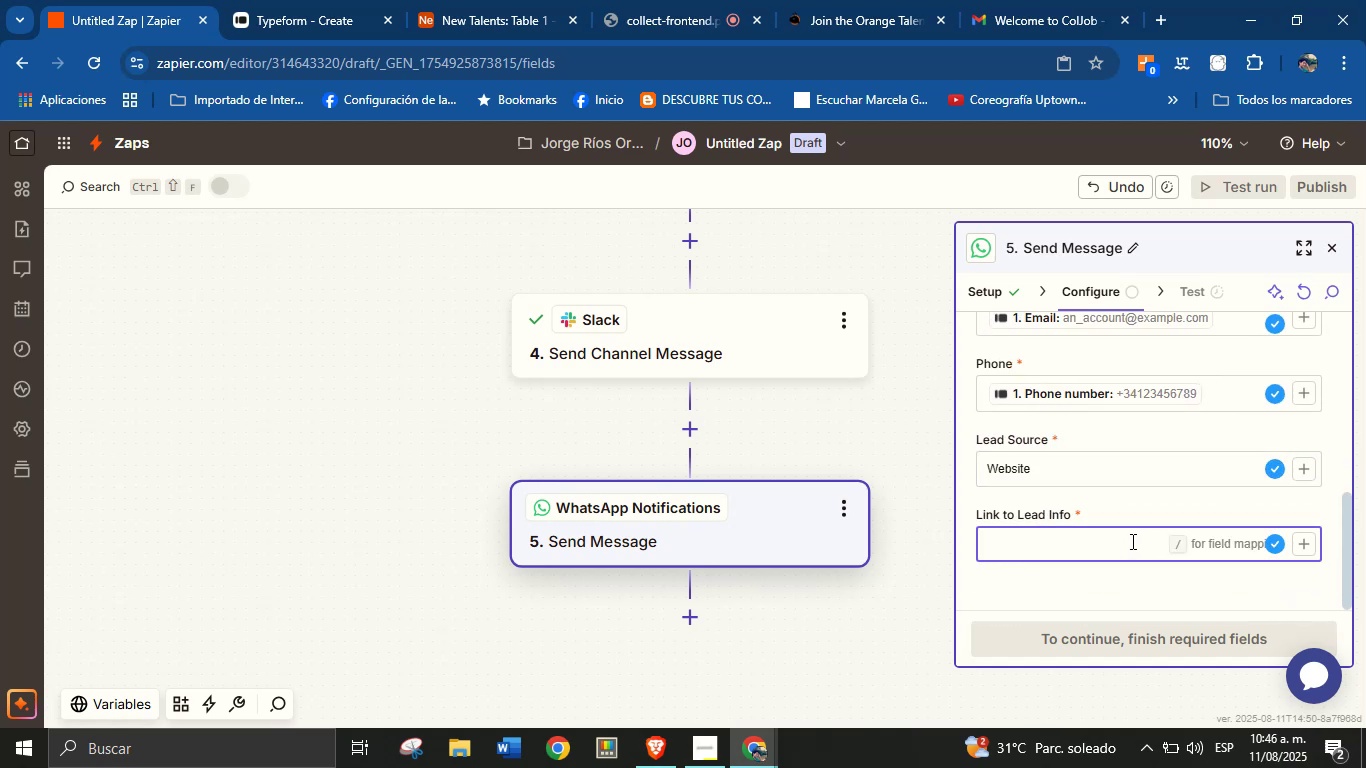 
key(W)
 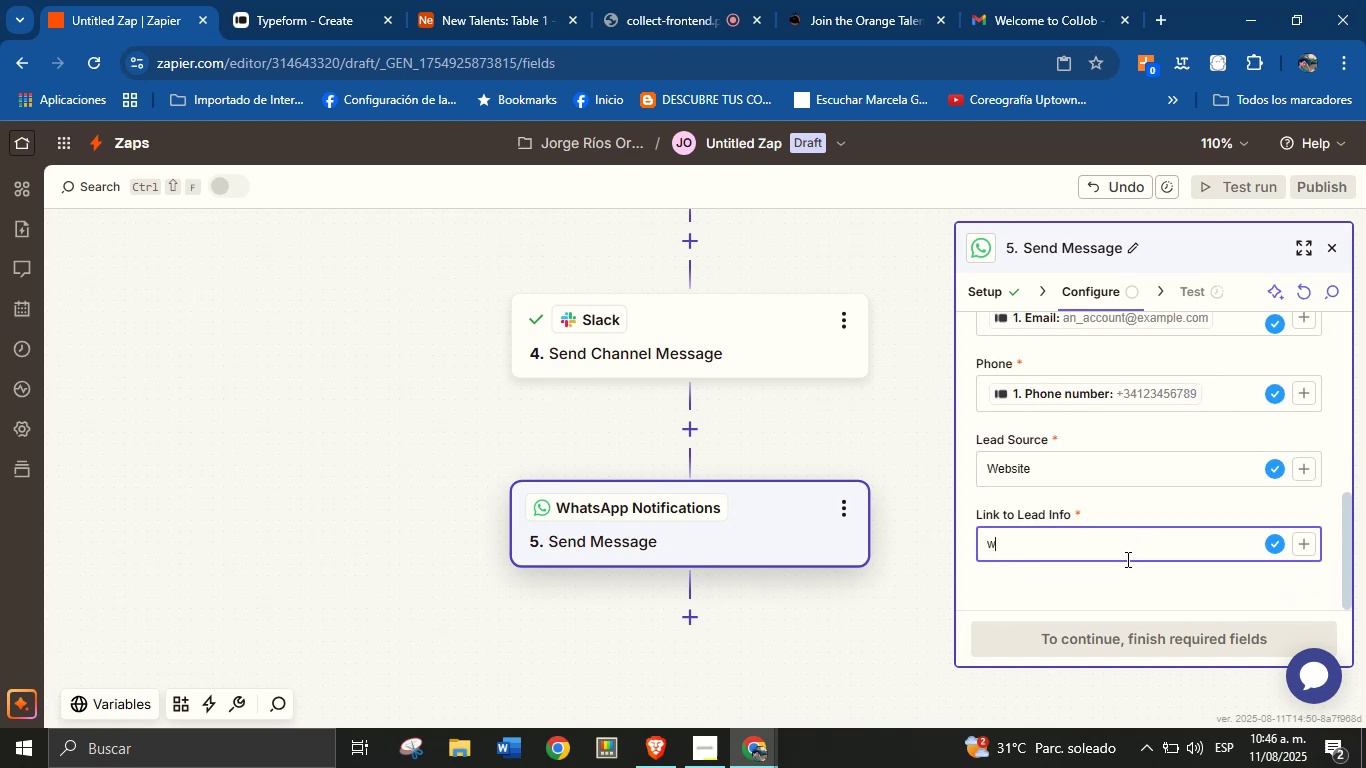 
double_click([1126, 567])
 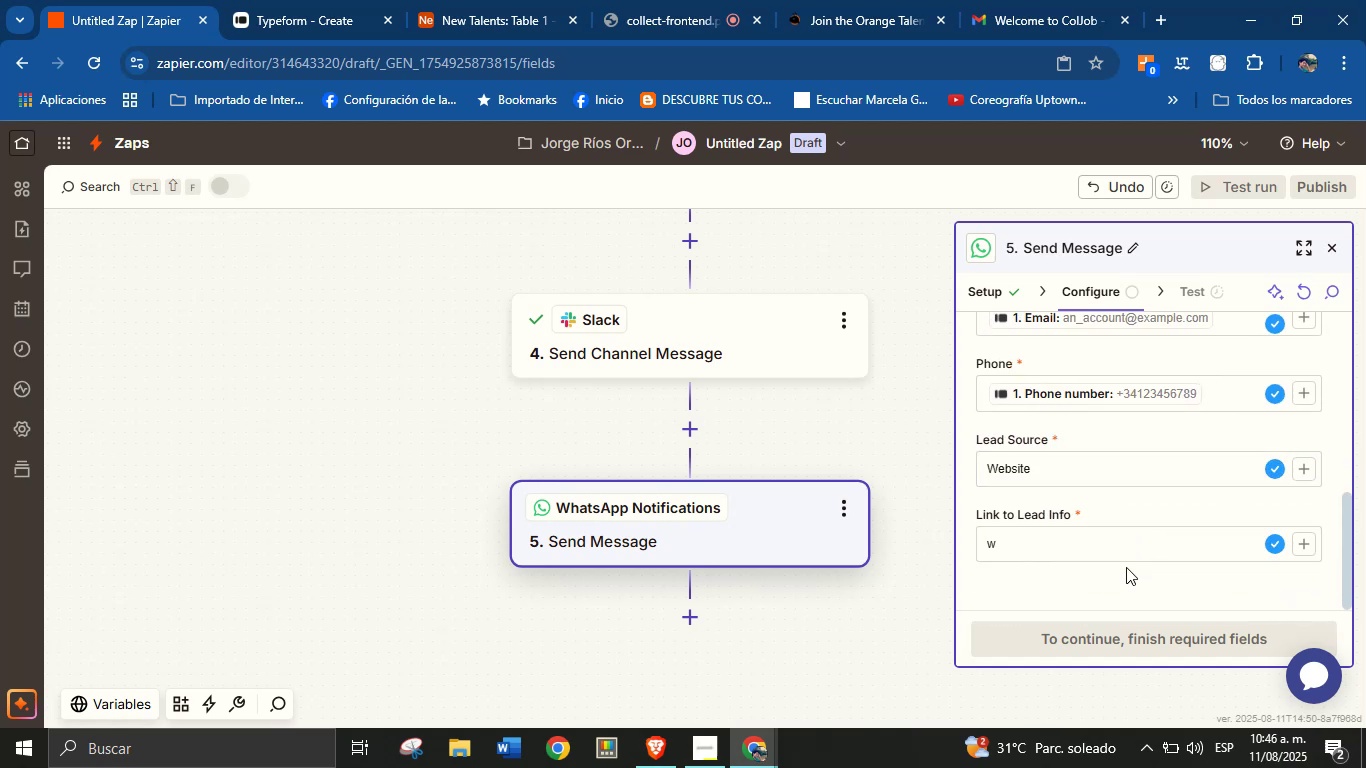 
scroll: coordinate [1127, 557], scroll_direction: down, amount: 3.0
 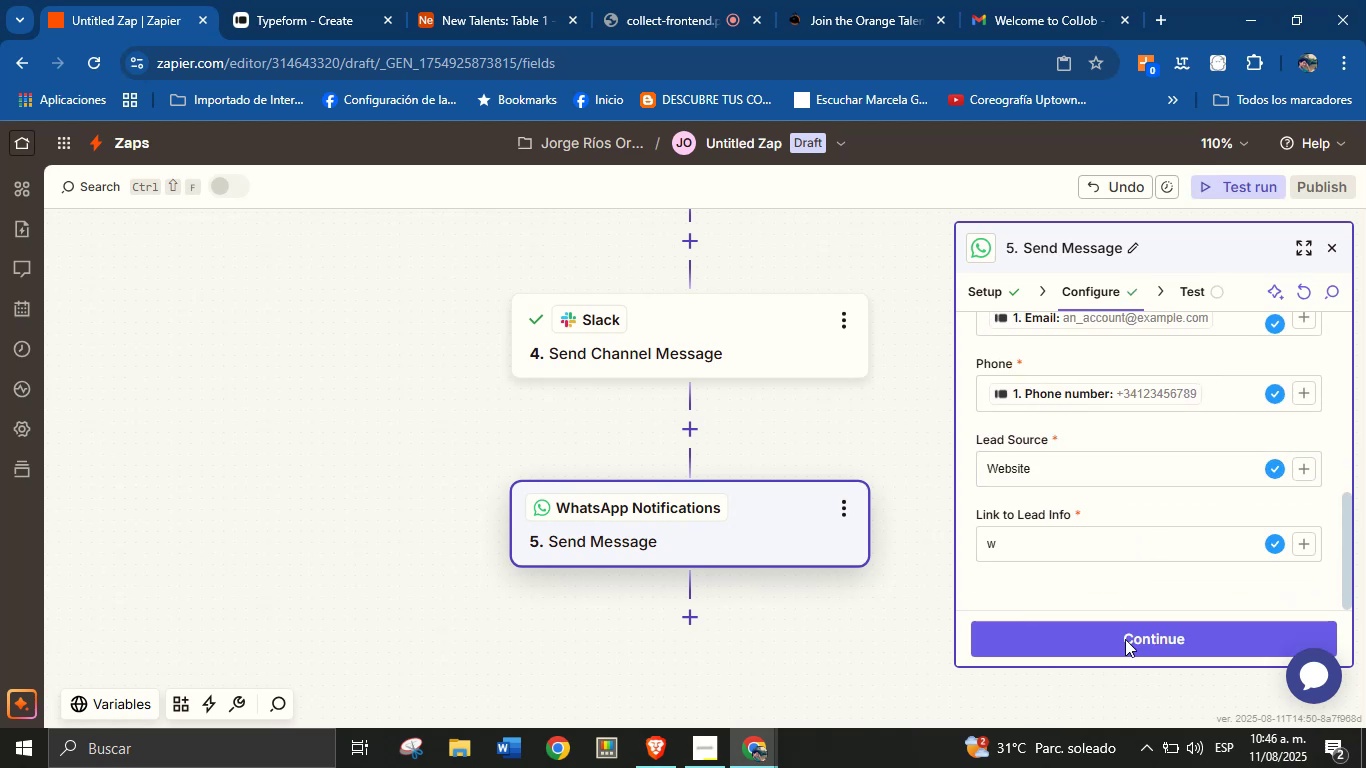 
left_click([1127, 650])
 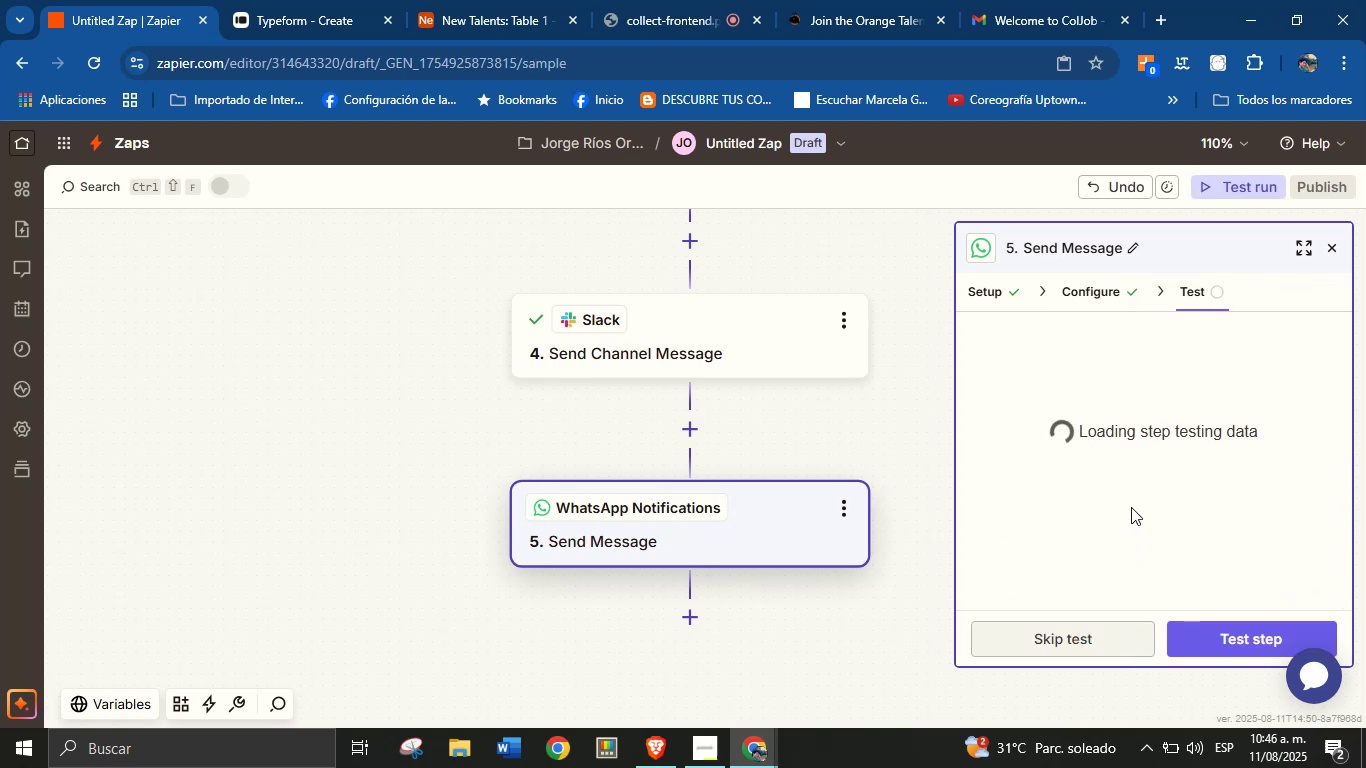 
scroll: coordinate [1130, 467], scroll_direction: down, amount: 1.0
 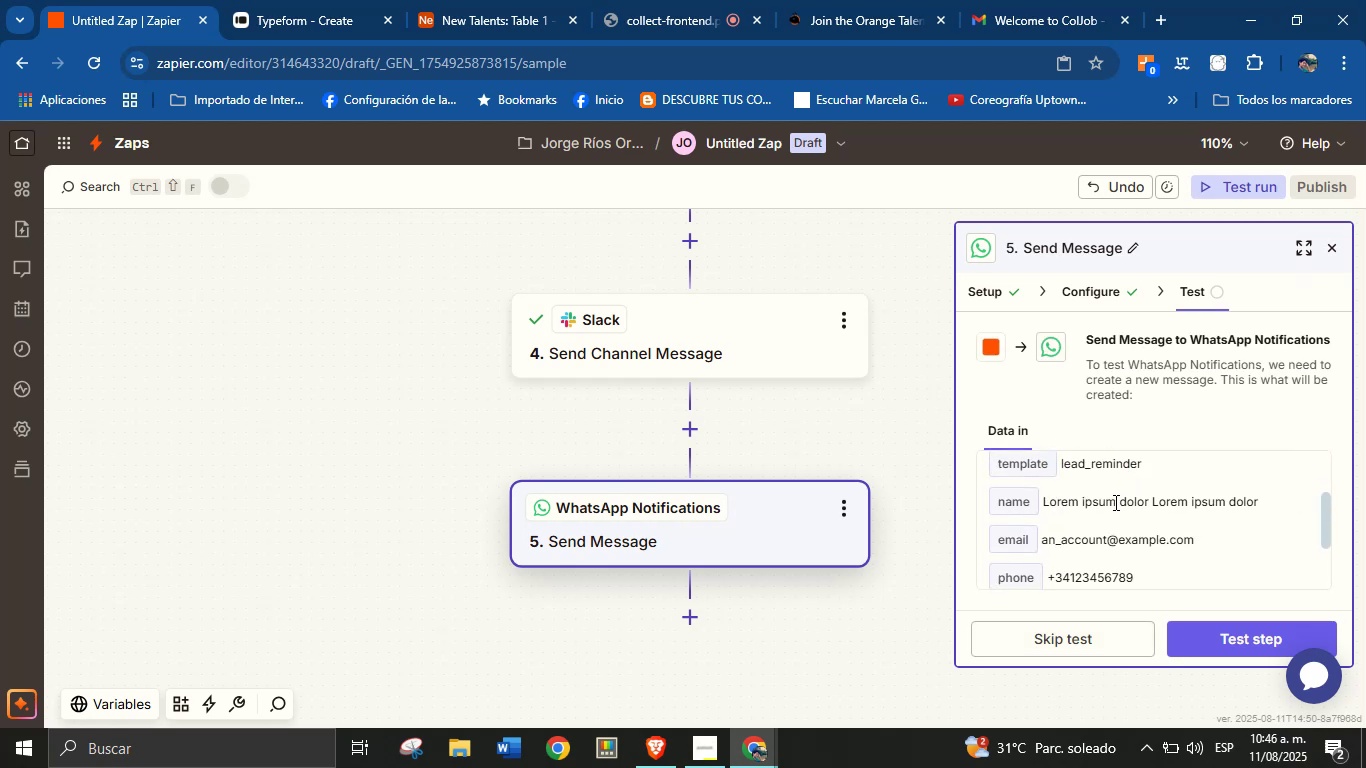 
scroll: coordinate [1132, 535], scroll_direction: up, amount: 4.0
 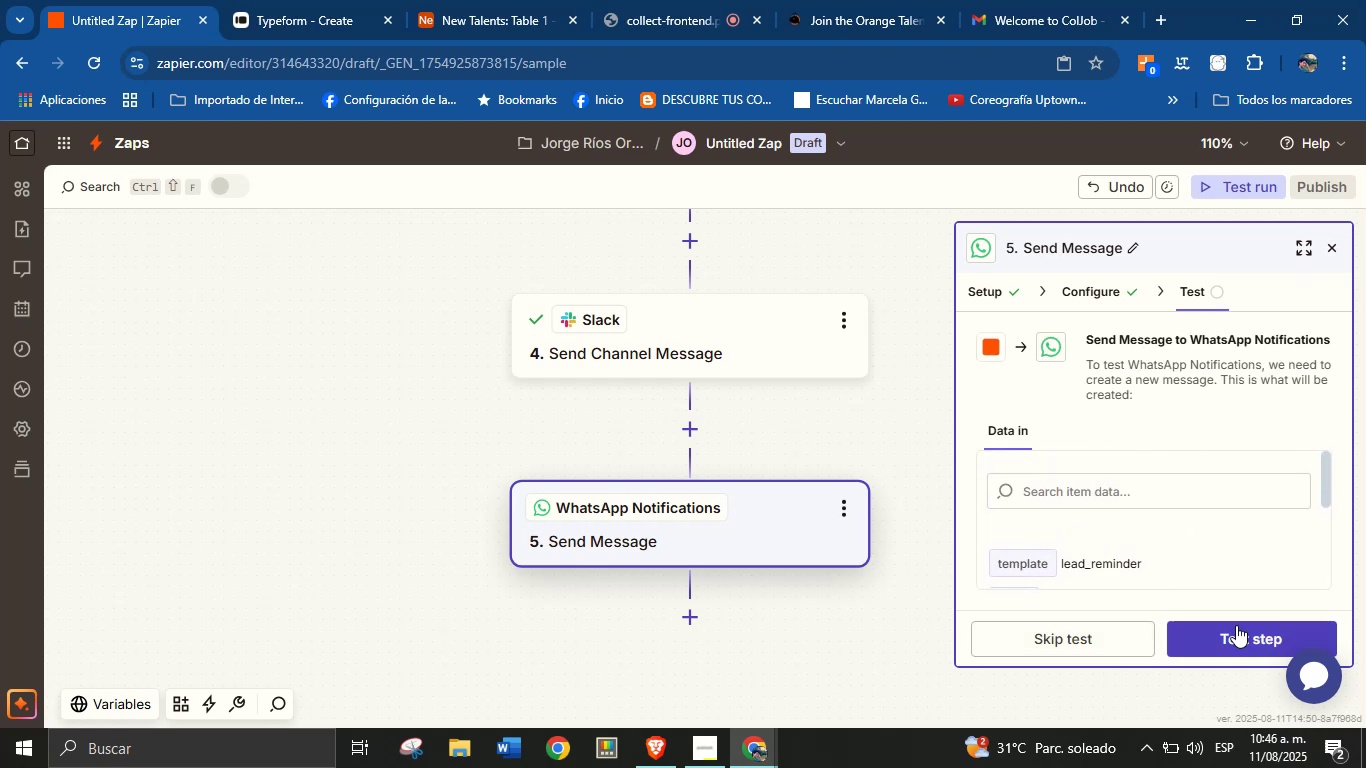 
left_click([1238, 636])
 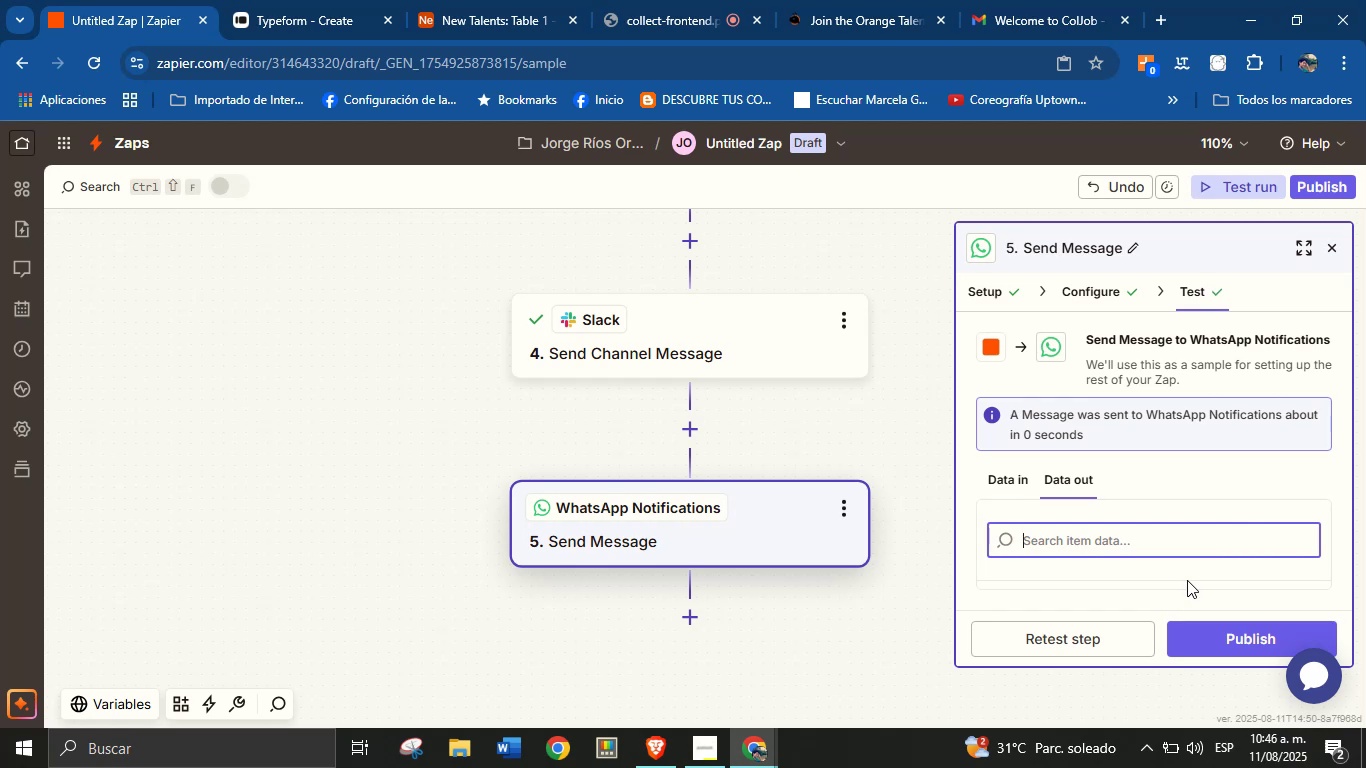 
wait(13.21)
 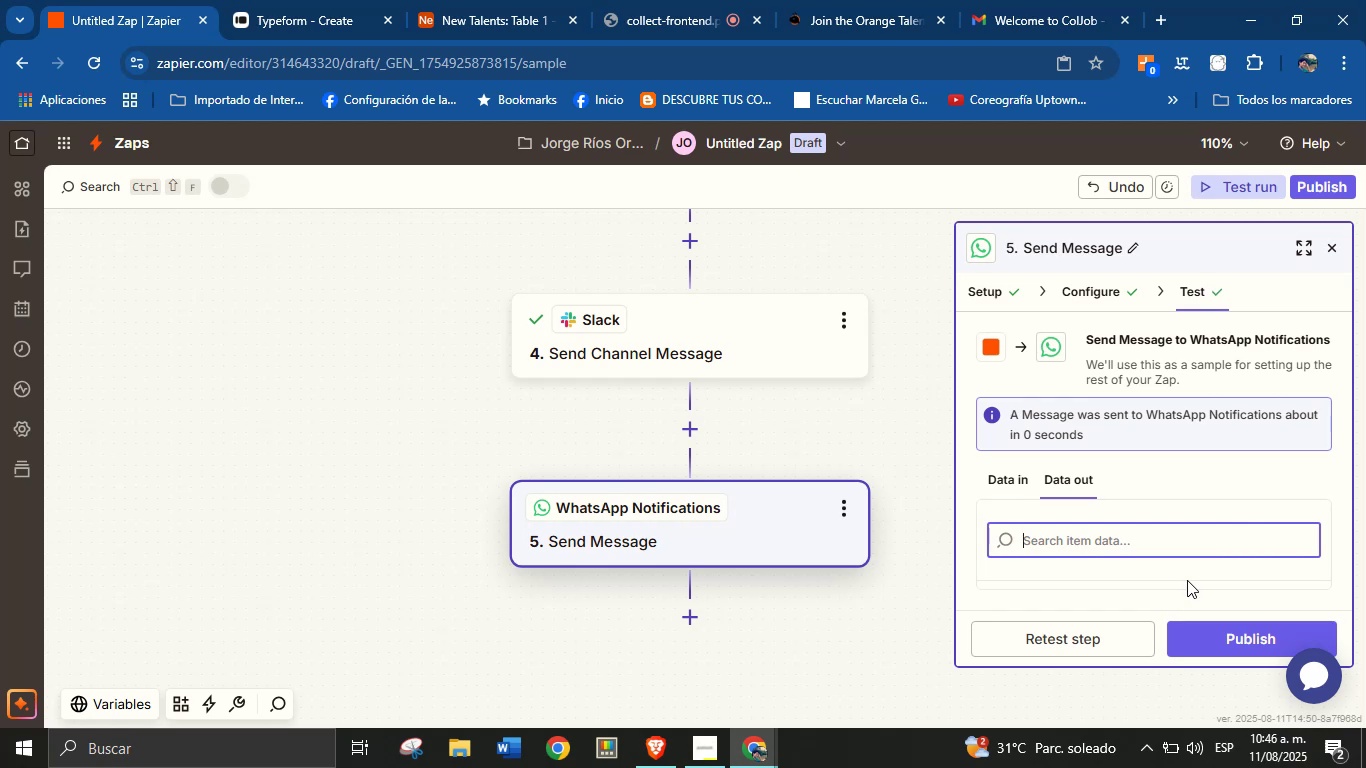 
left_click([702, 0])
 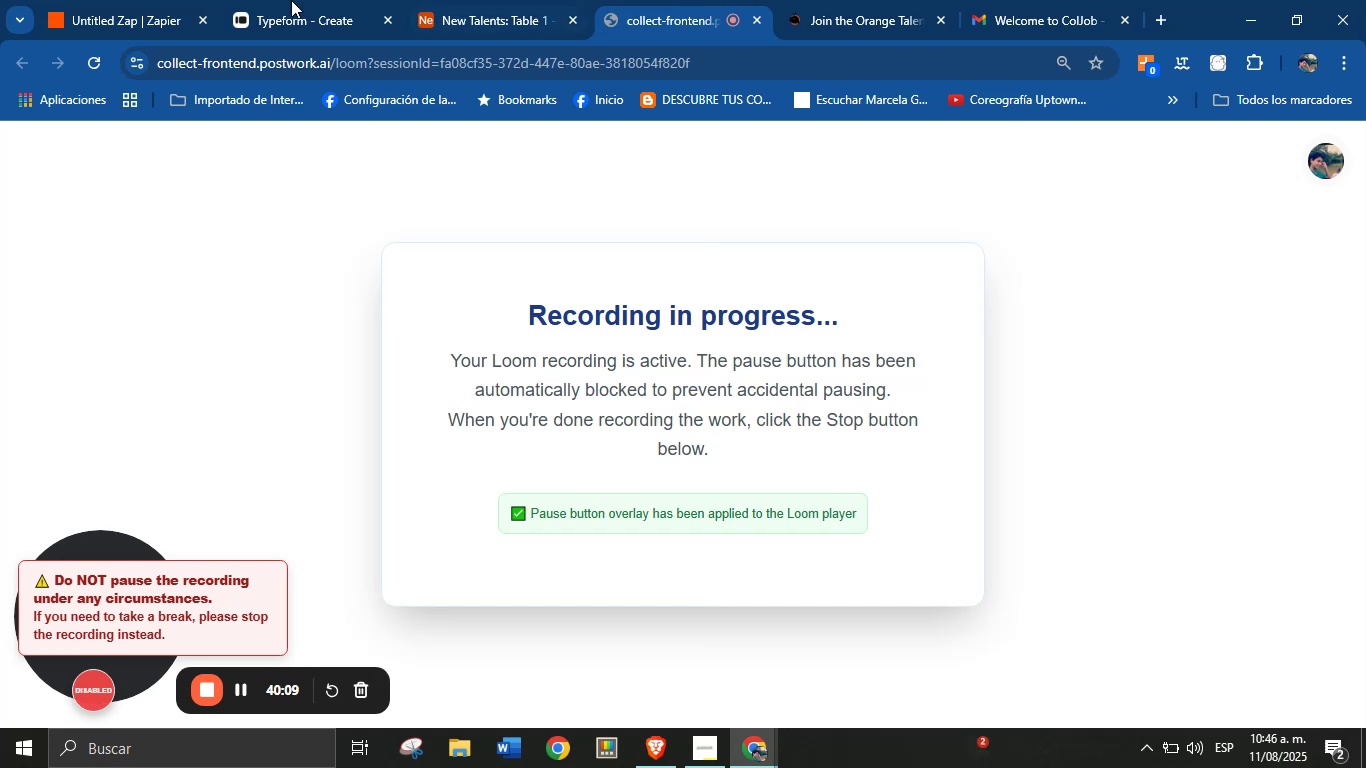 
left_click([159, 0])
 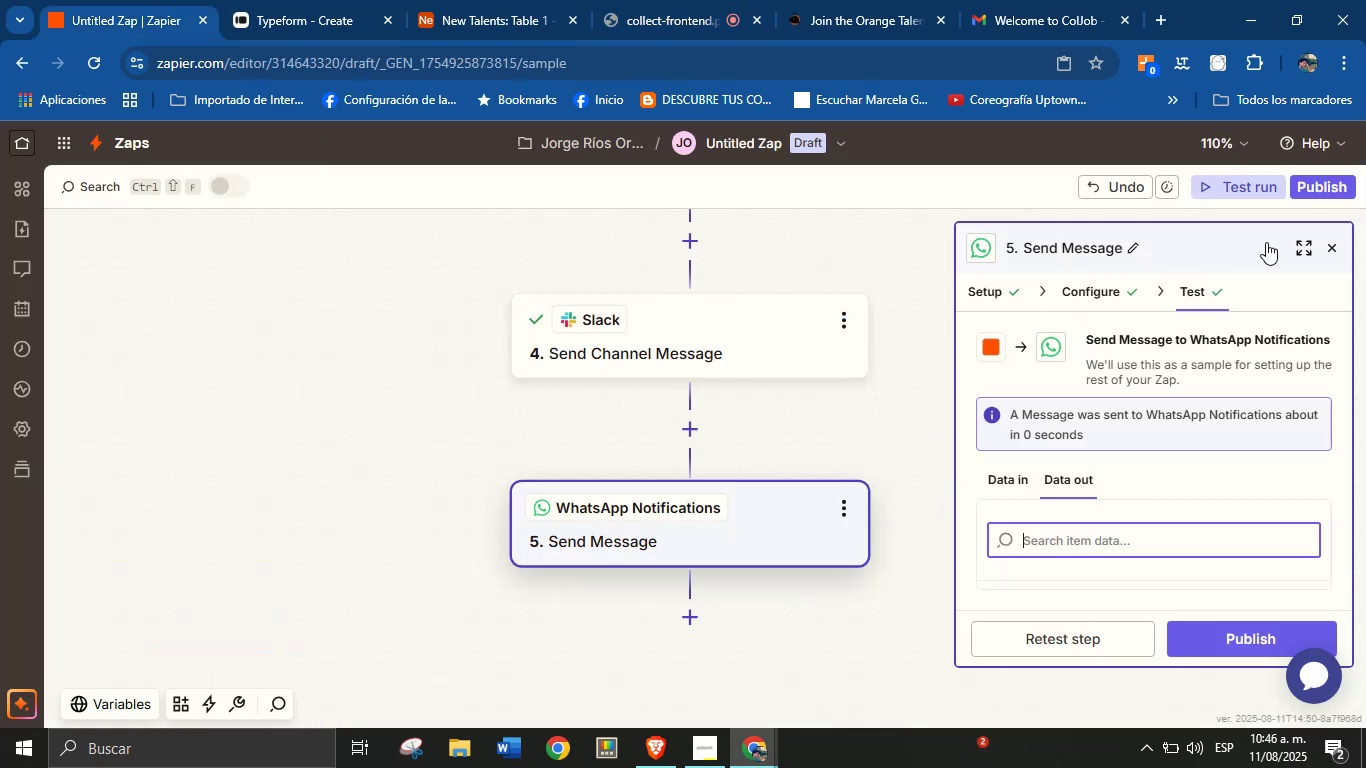 
left_click([1339, 249])
 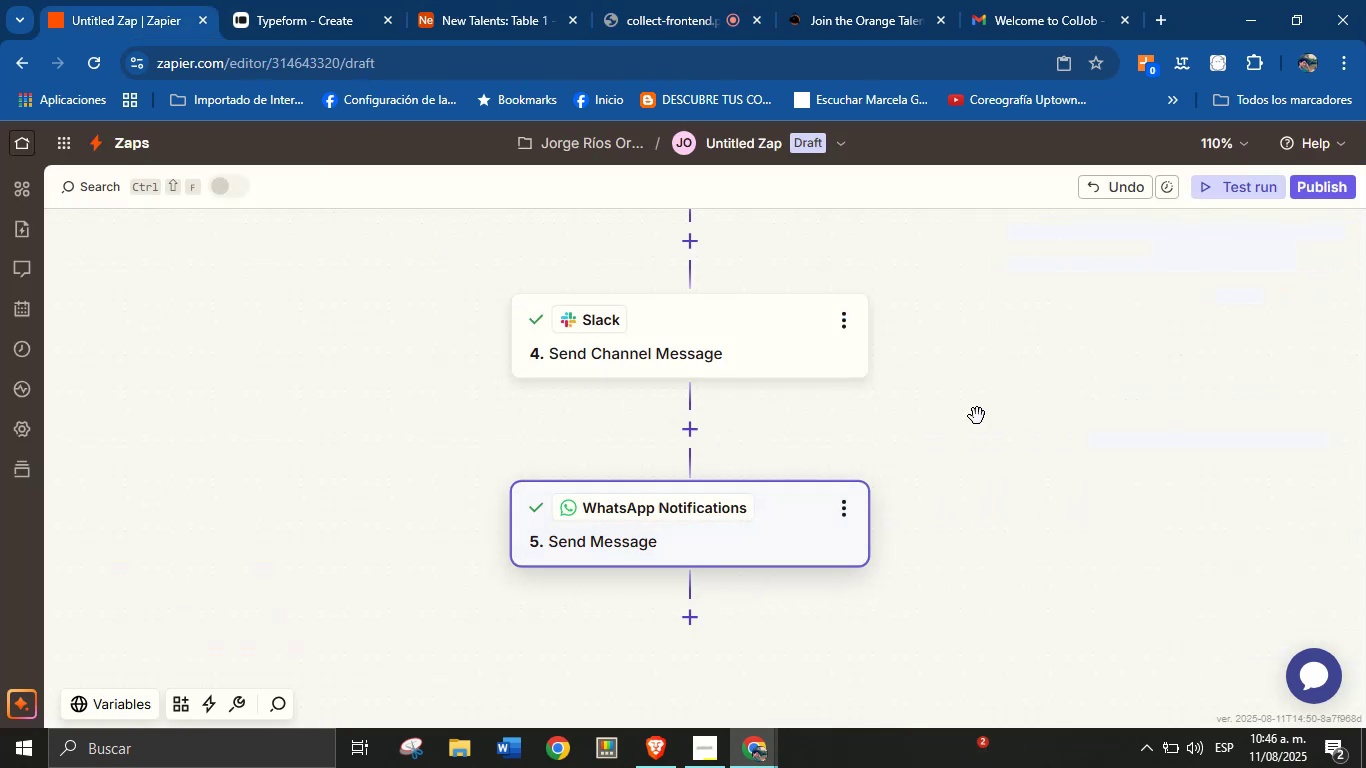 
scroll: coordinate [956, 456], scroll_direction: down, amount: 1.0
 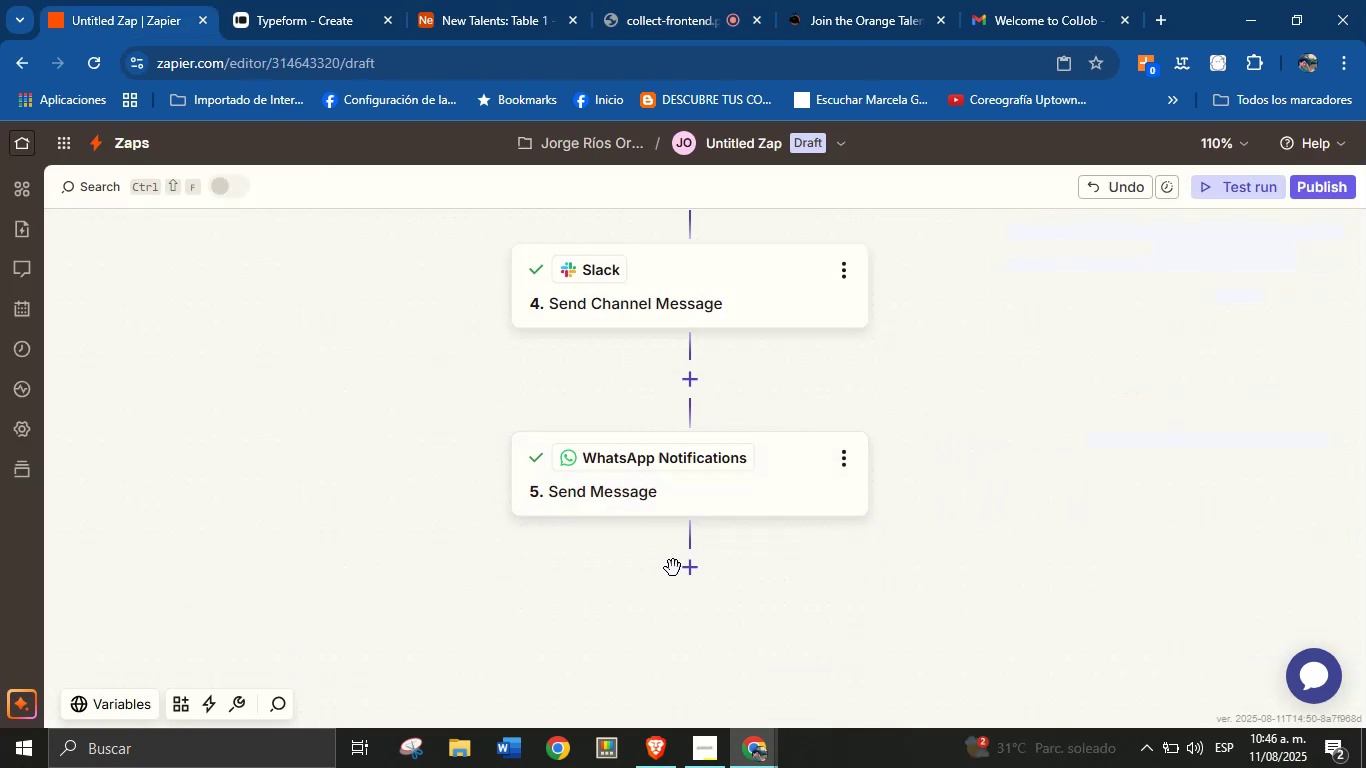 
left_click([687, 578])
 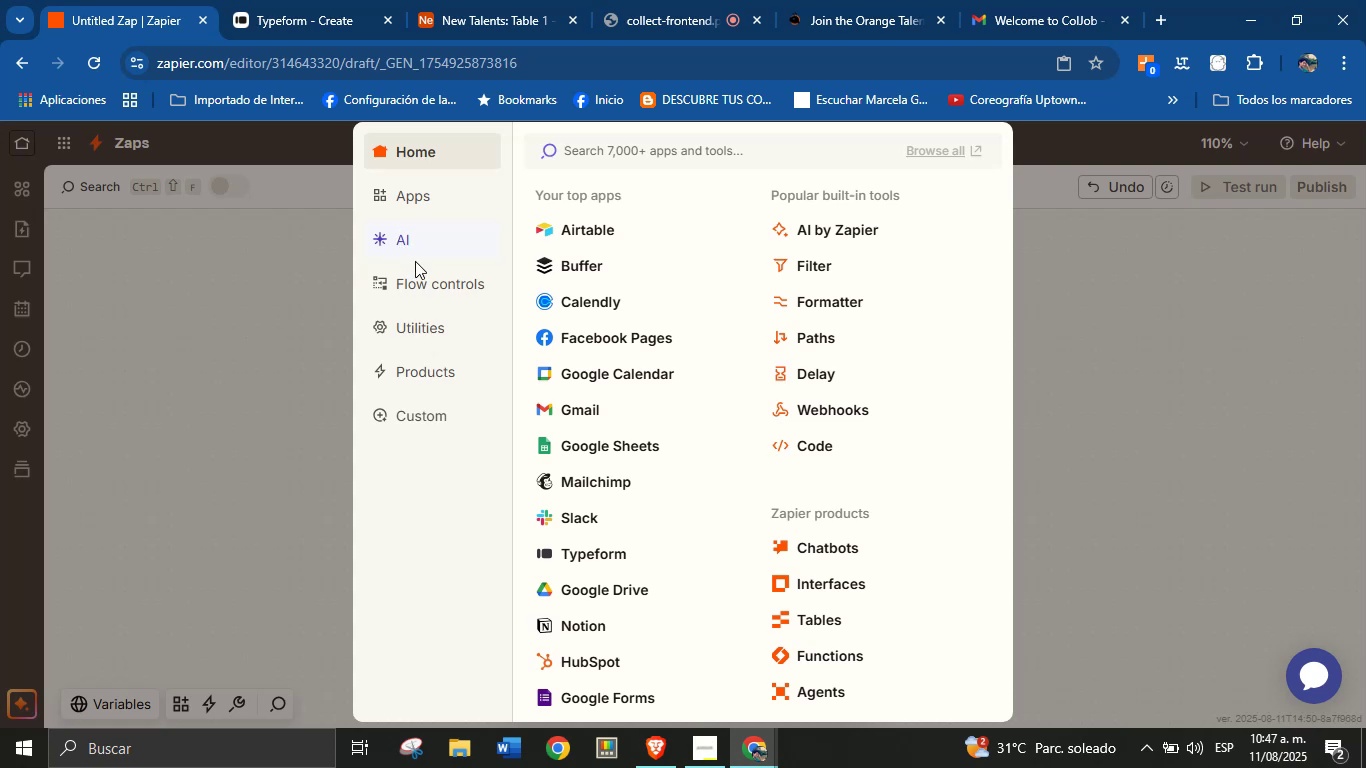 
wait(17.05)
 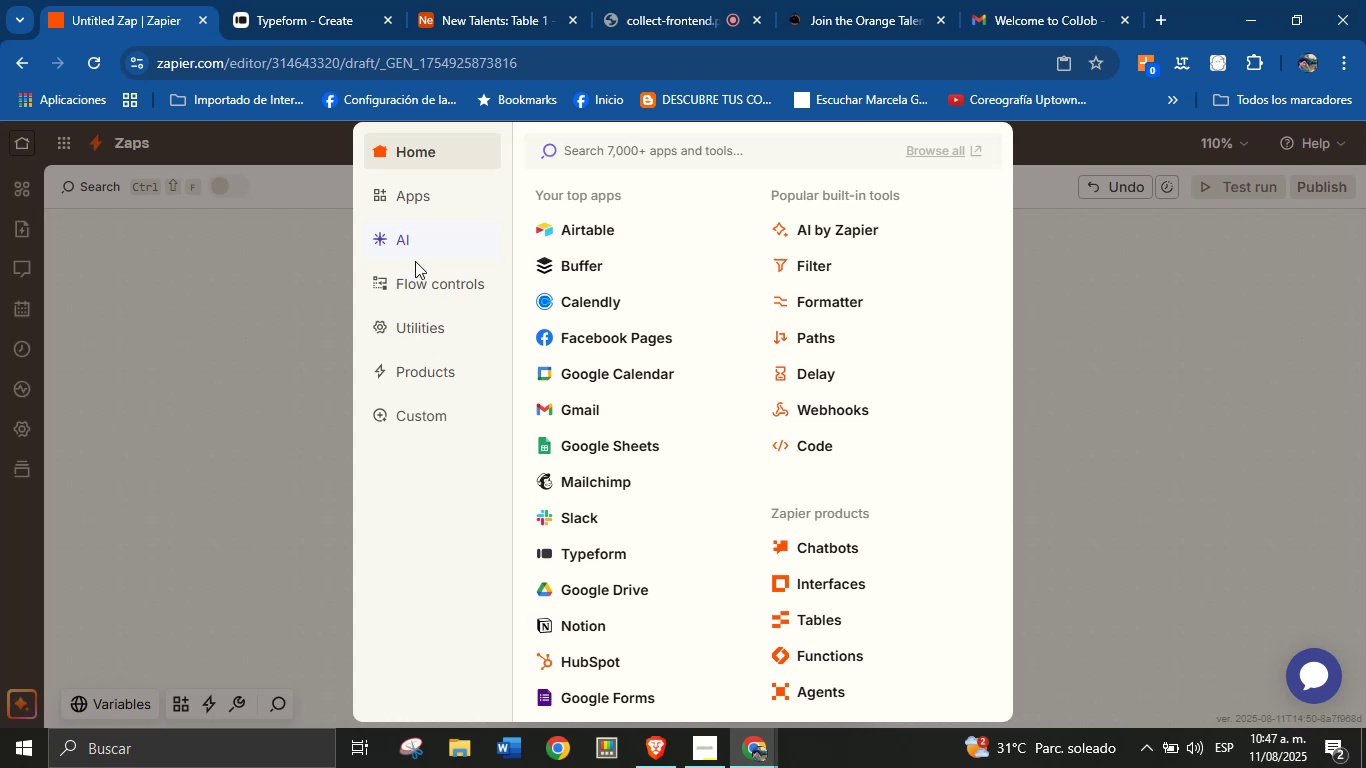 
scroll: coordinate [851, 618], scroll_direction: down, amount: 3.0
 